 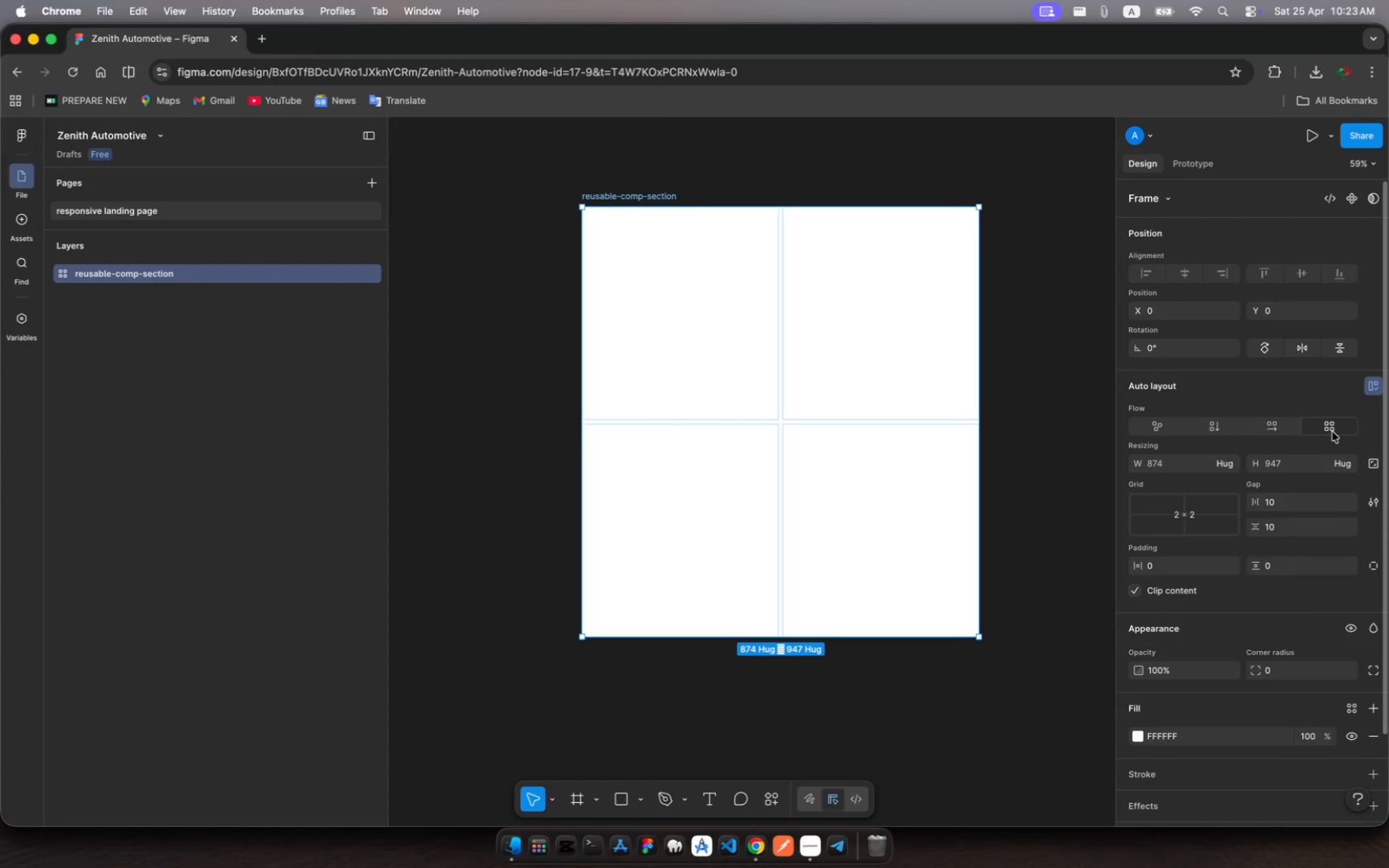 
left_click([1223, 426])
 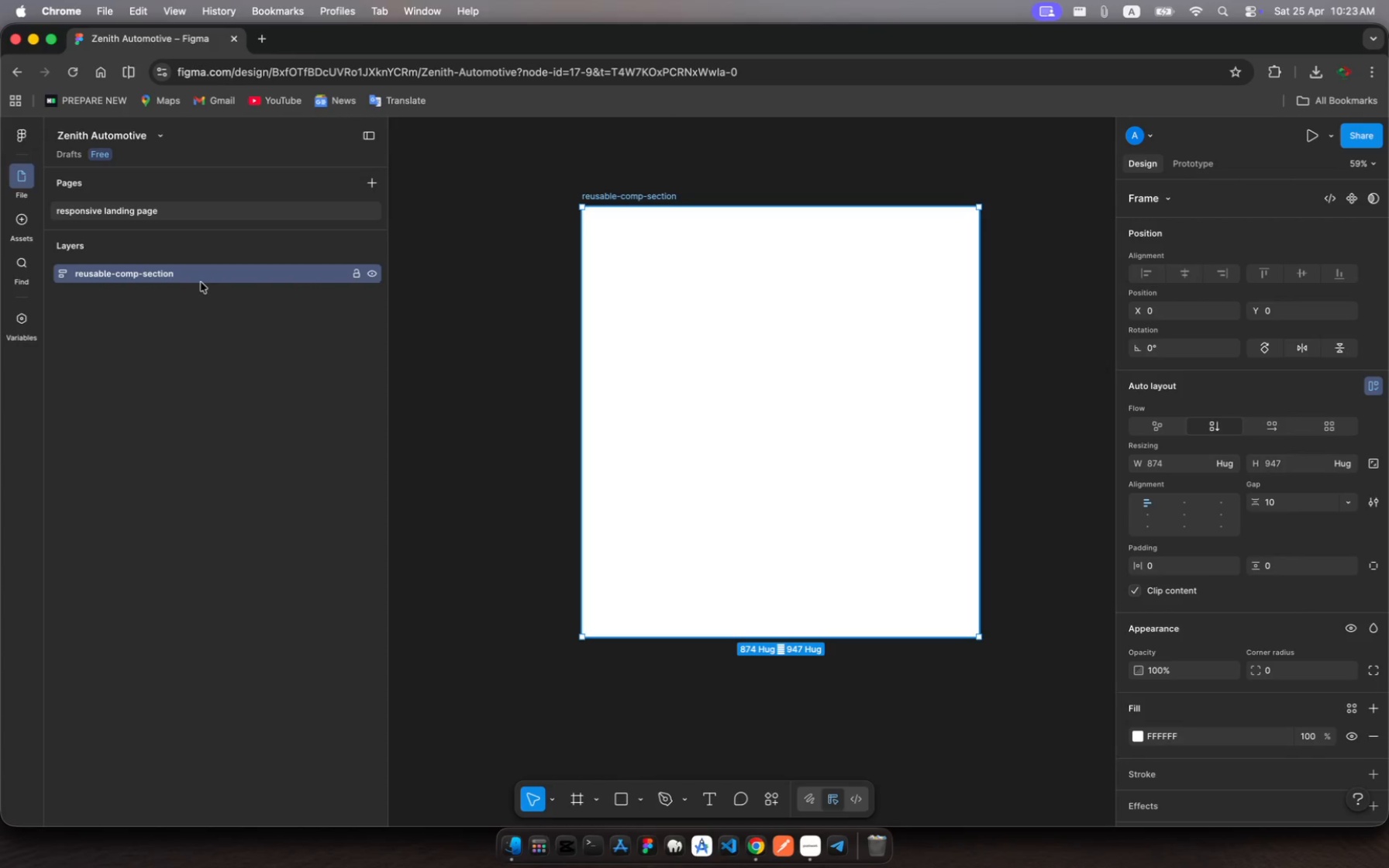 
wait(7.24)
 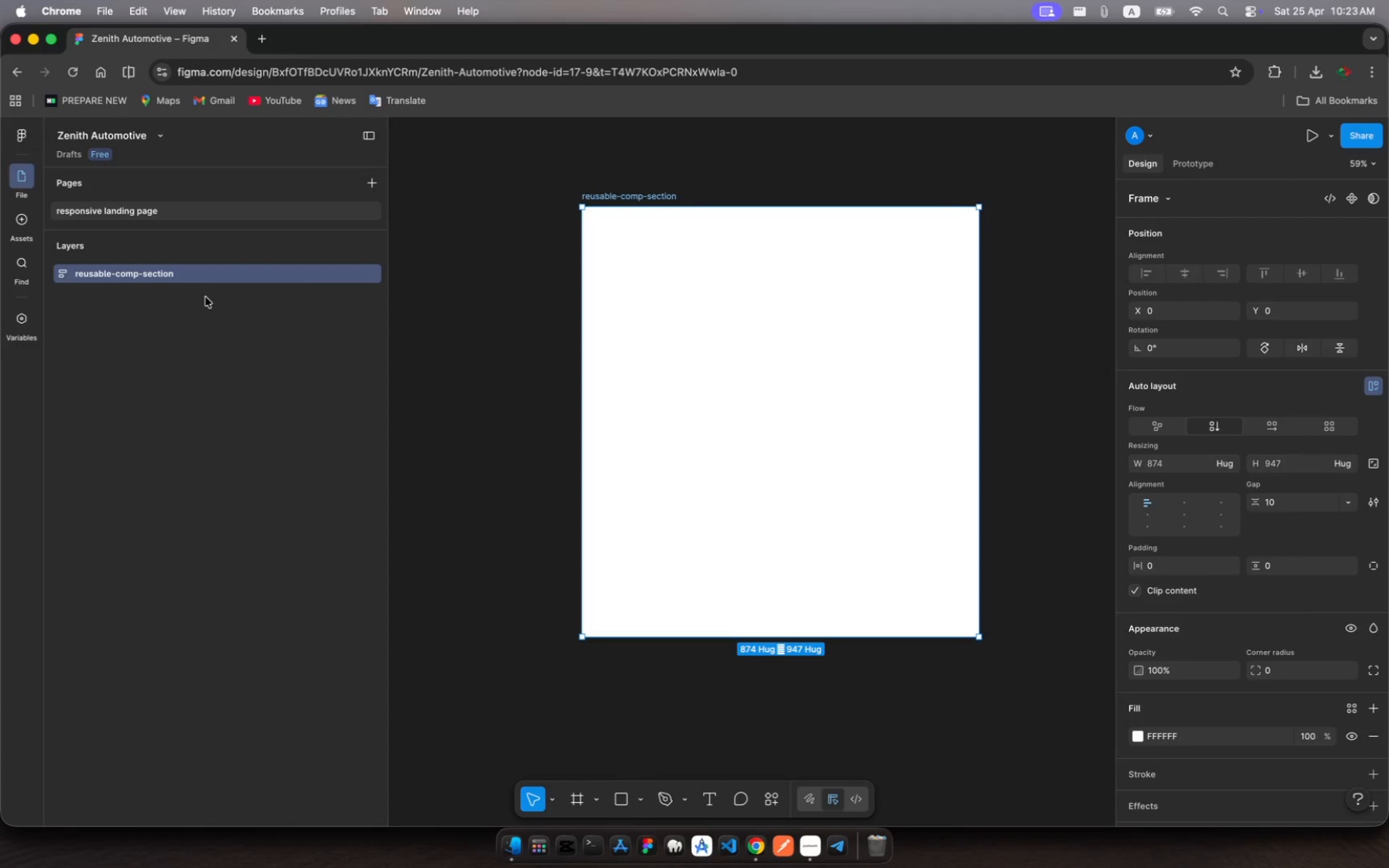 
left_click_drag(start_coordinate=[580, 350], to_coordinate=[508, 347])
 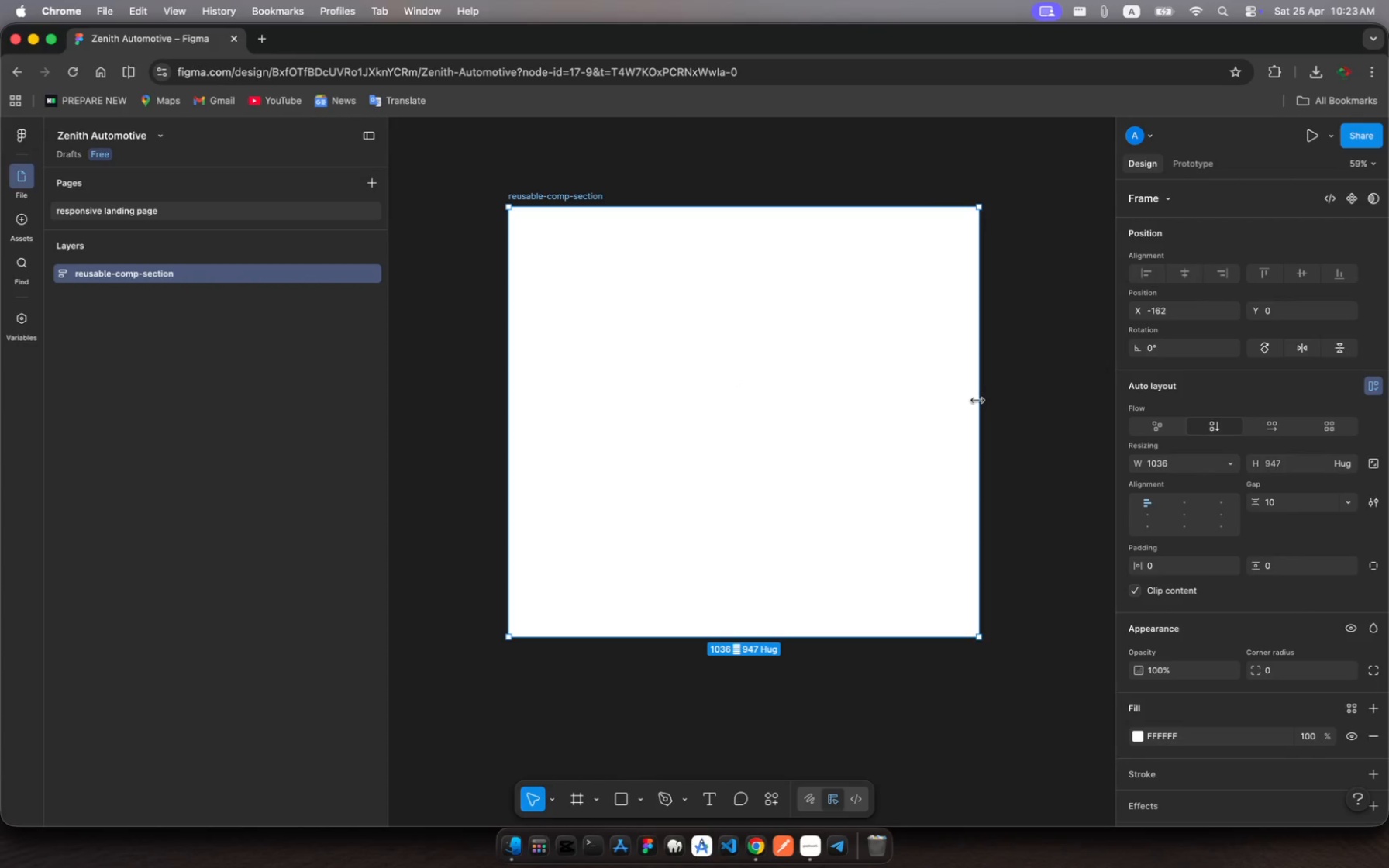 
left_click_drag(start_coordinate=[977, 401], to_coordinate=[1068, 408])
 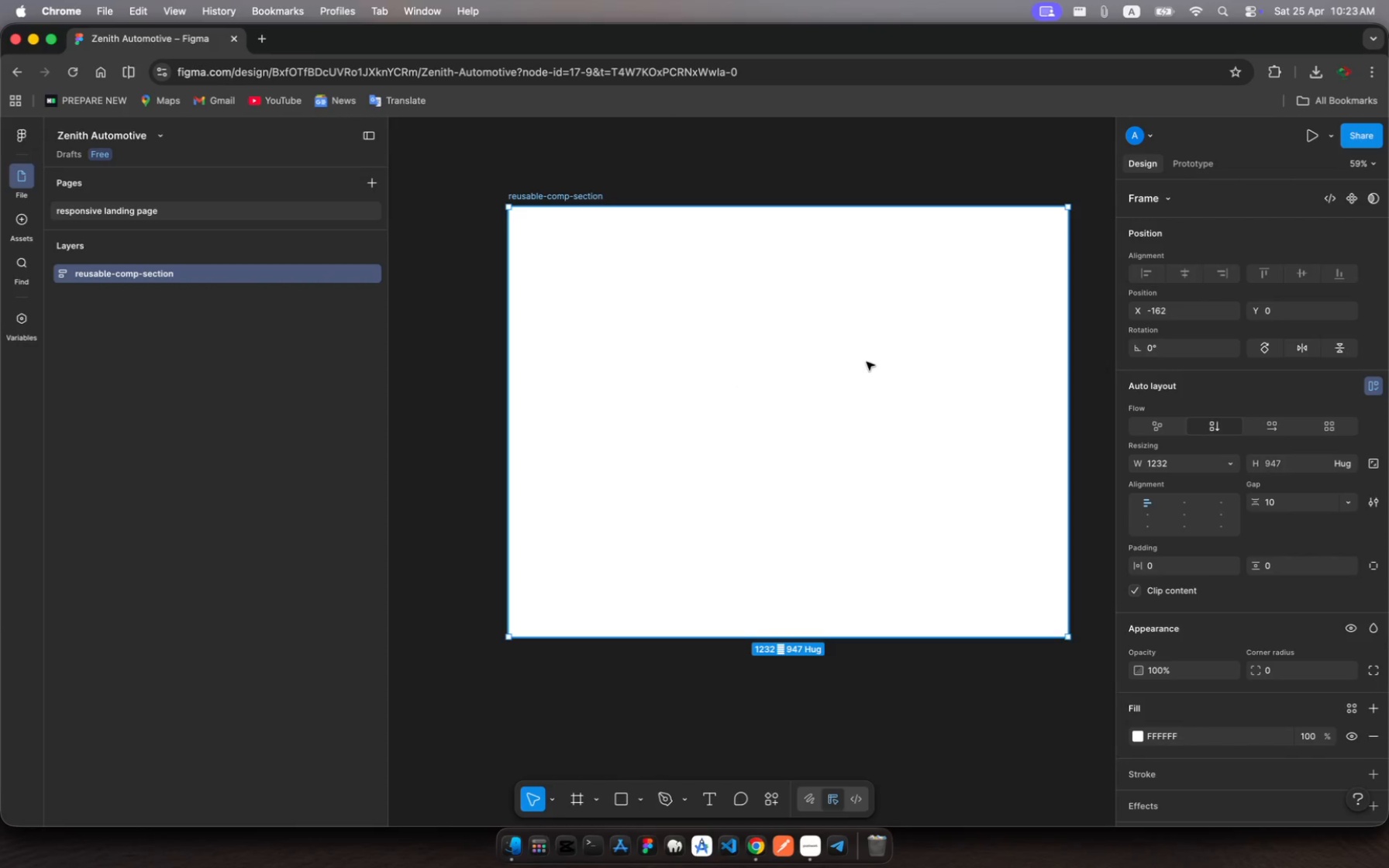 
left_click_drag(start_coordinate=[869, 361], to_coordinate=[843, 327])
 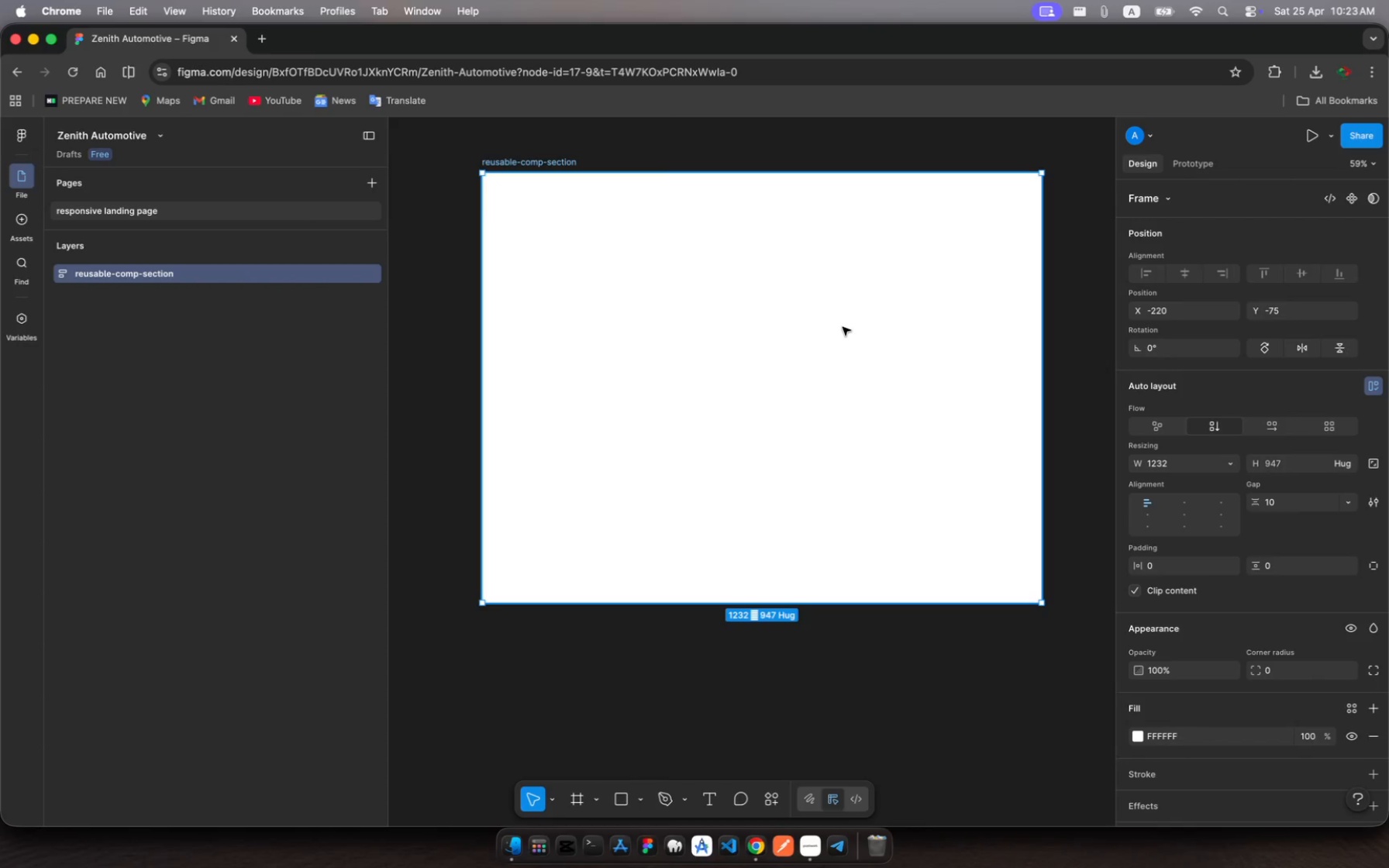 
wait(11.13)
 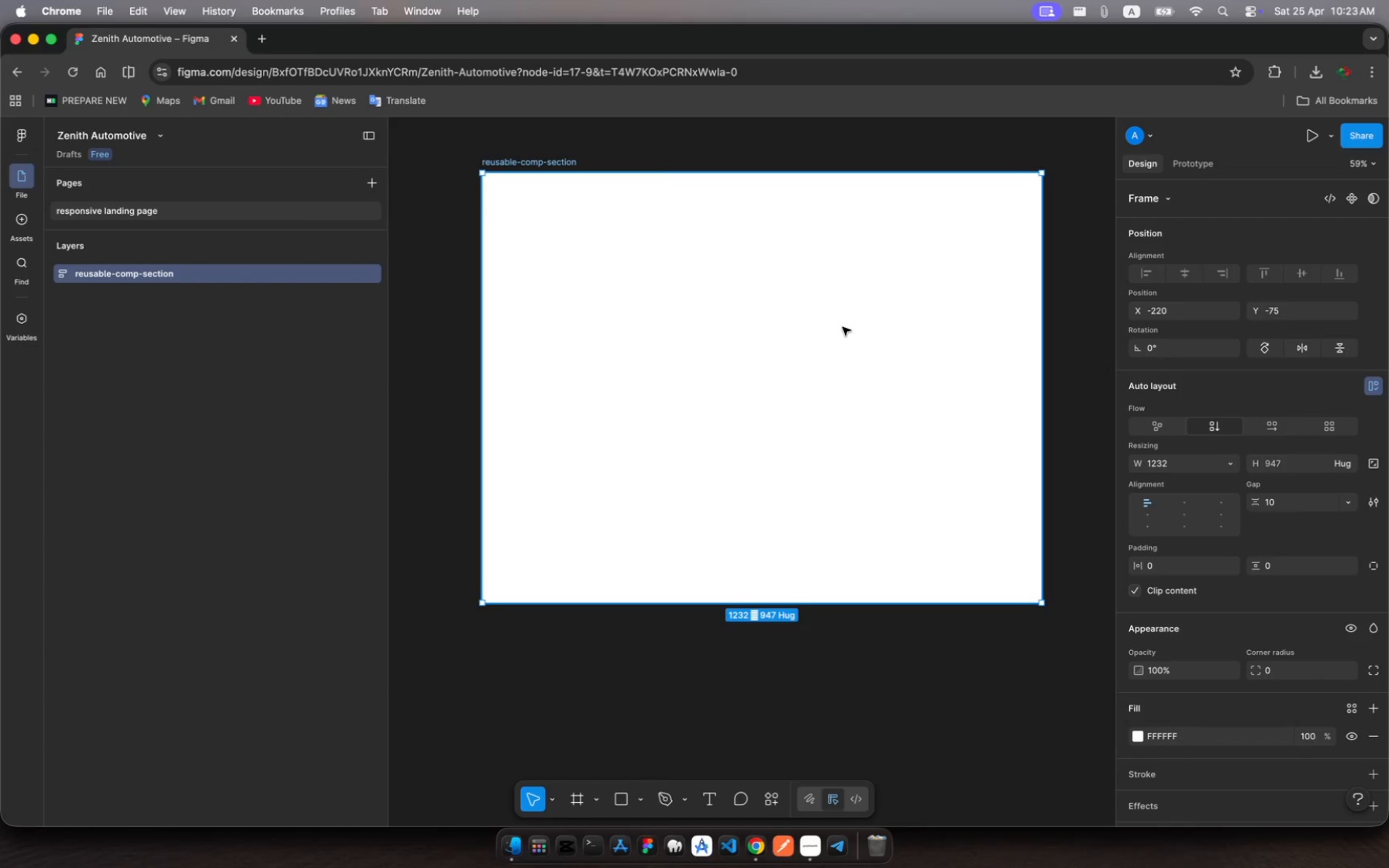 
mouse_move([602, 760])
 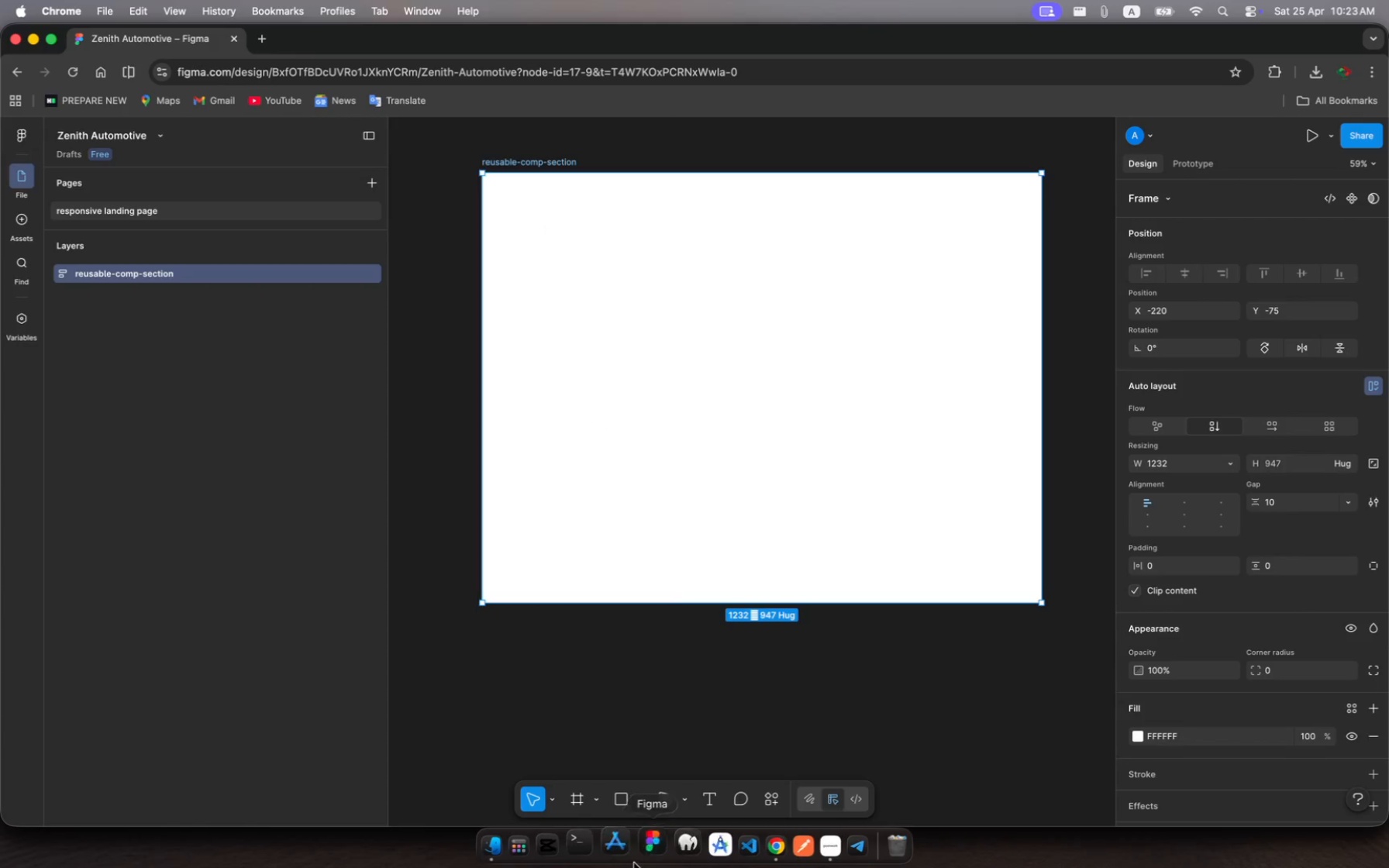 
left_click([623, 801])
 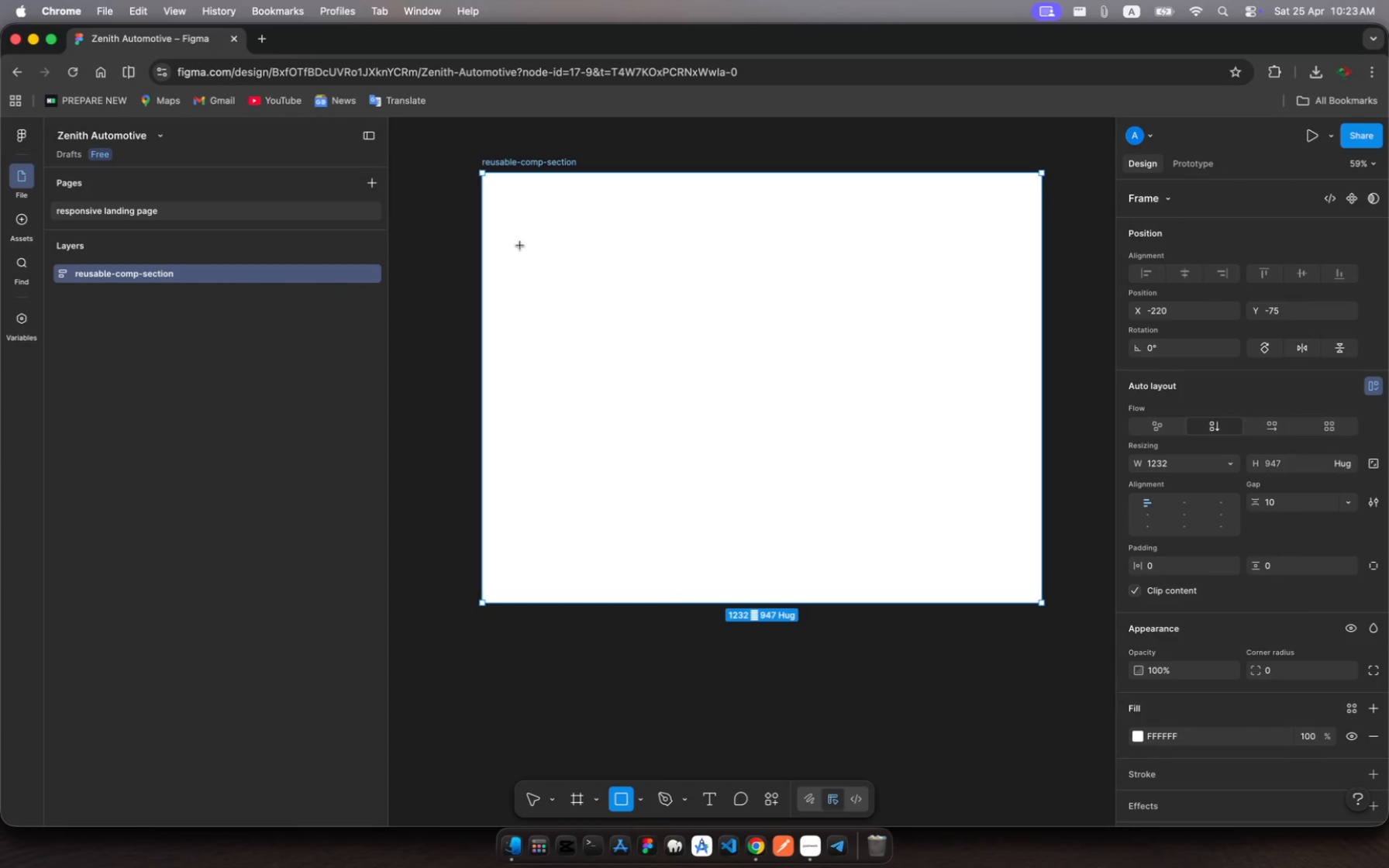 
left_click_drag(start_coordinate=[520, 246], to_coordinate=[611, 363])
 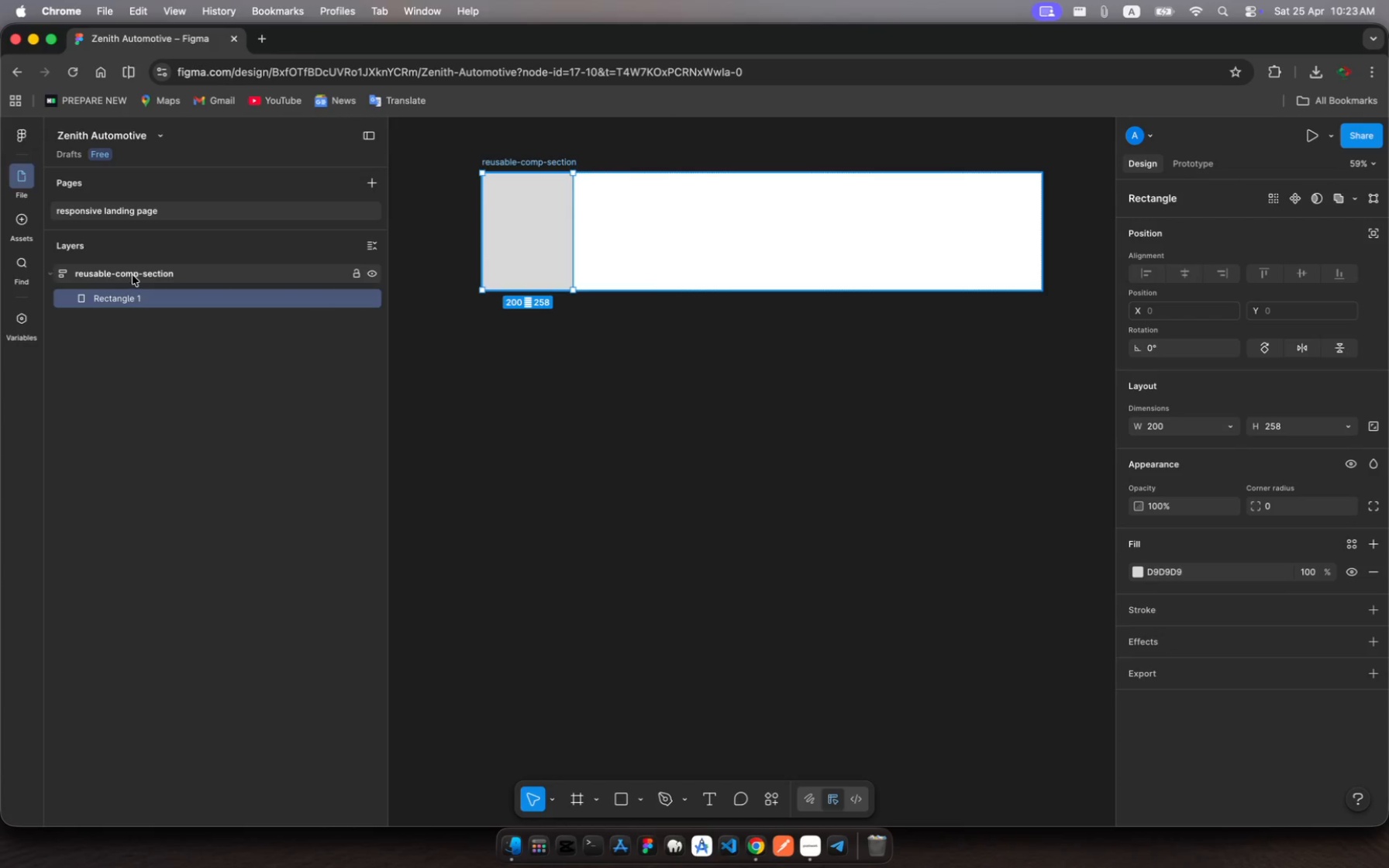 
right_click([133, 274])
 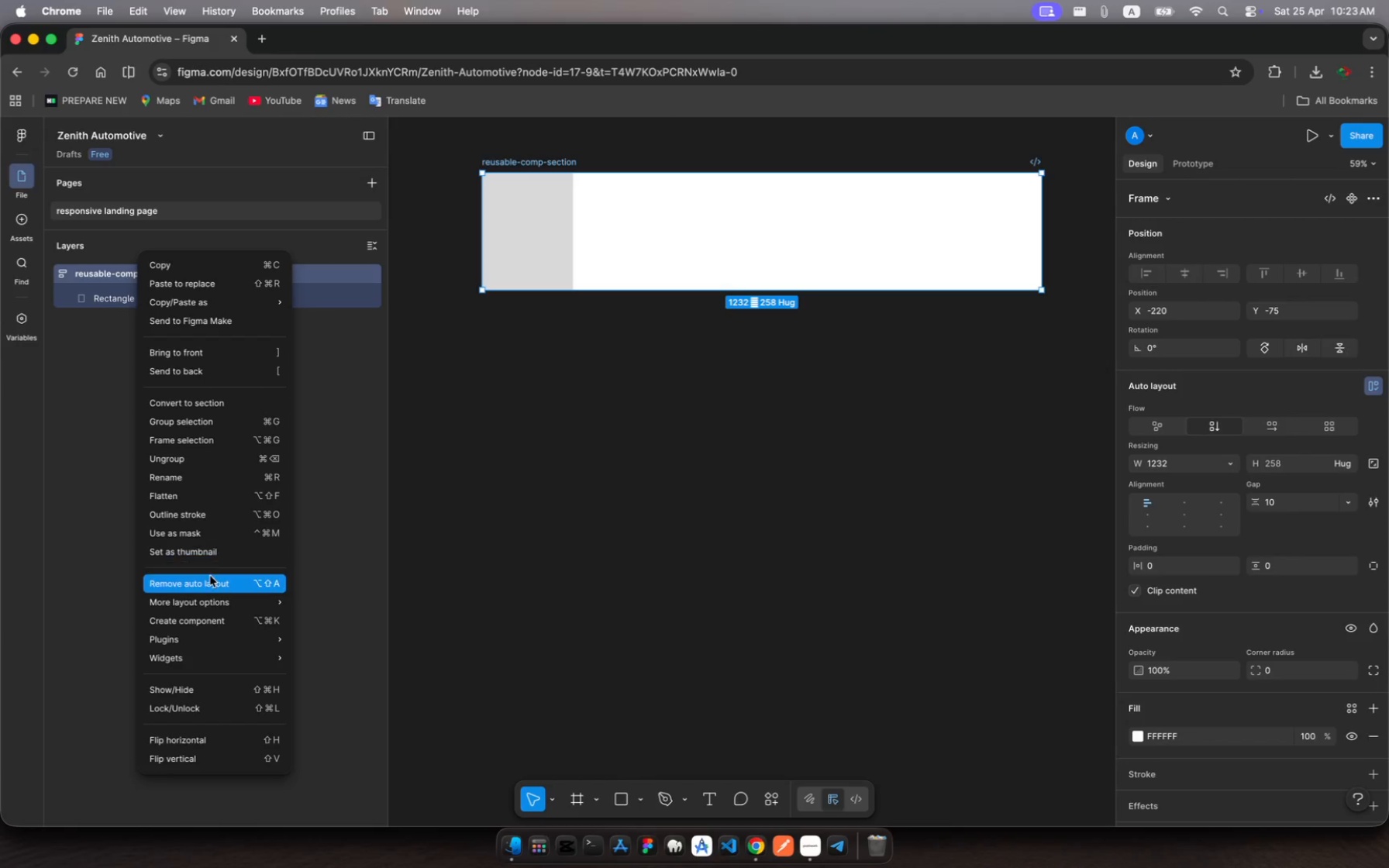 
left_click([211, 578])
 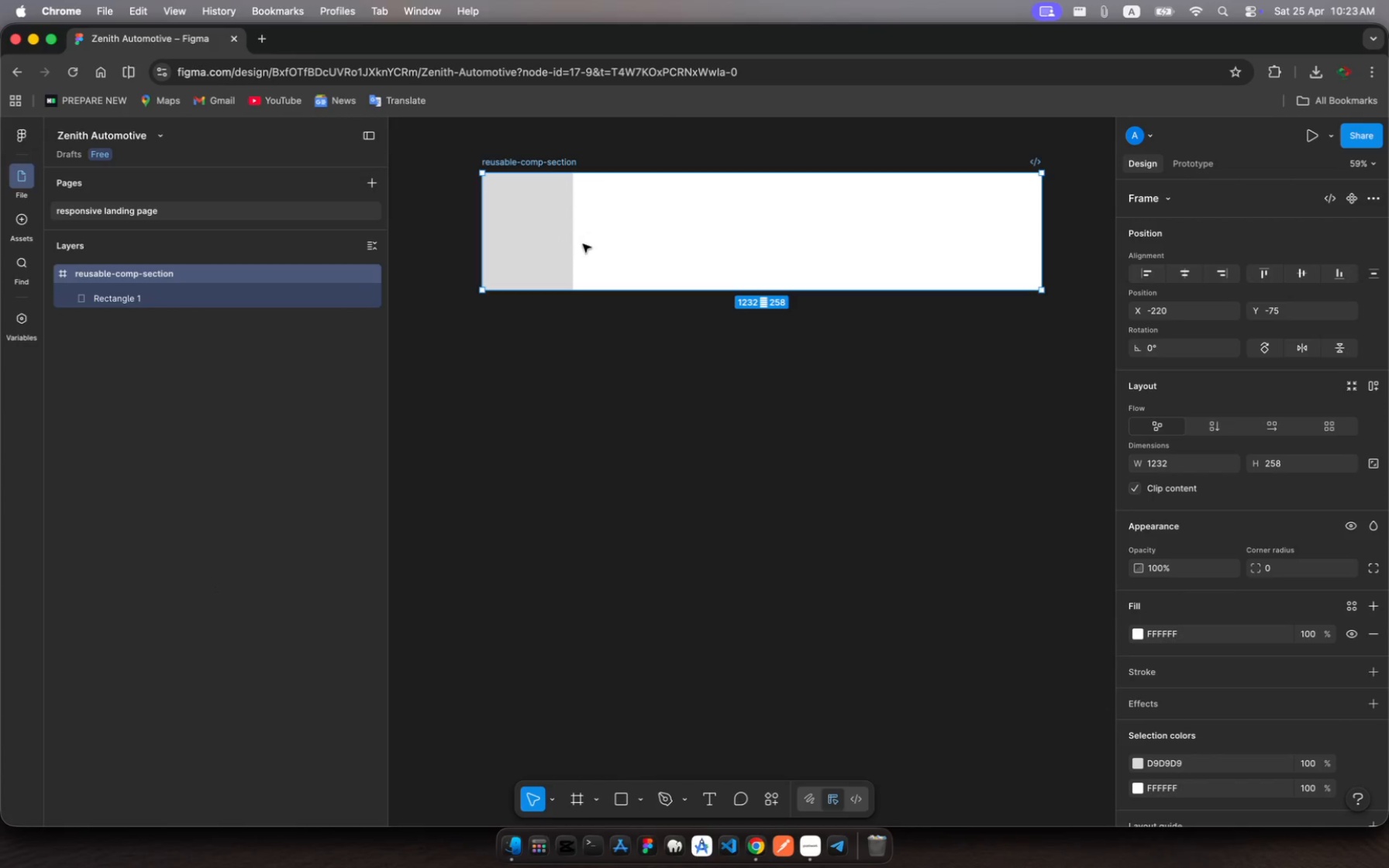 
left_click([559, 236])
 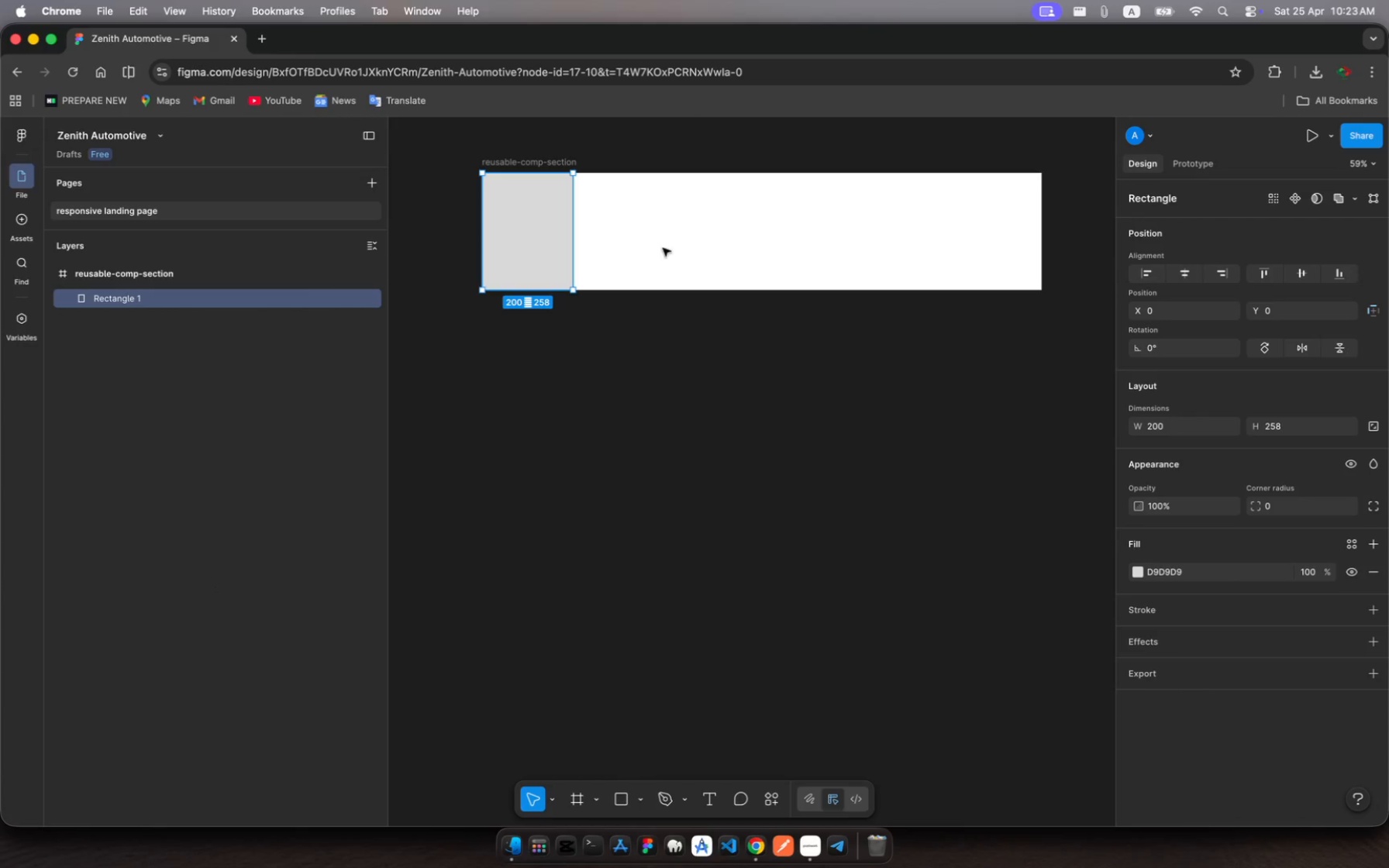 
left_click([693, 239])
 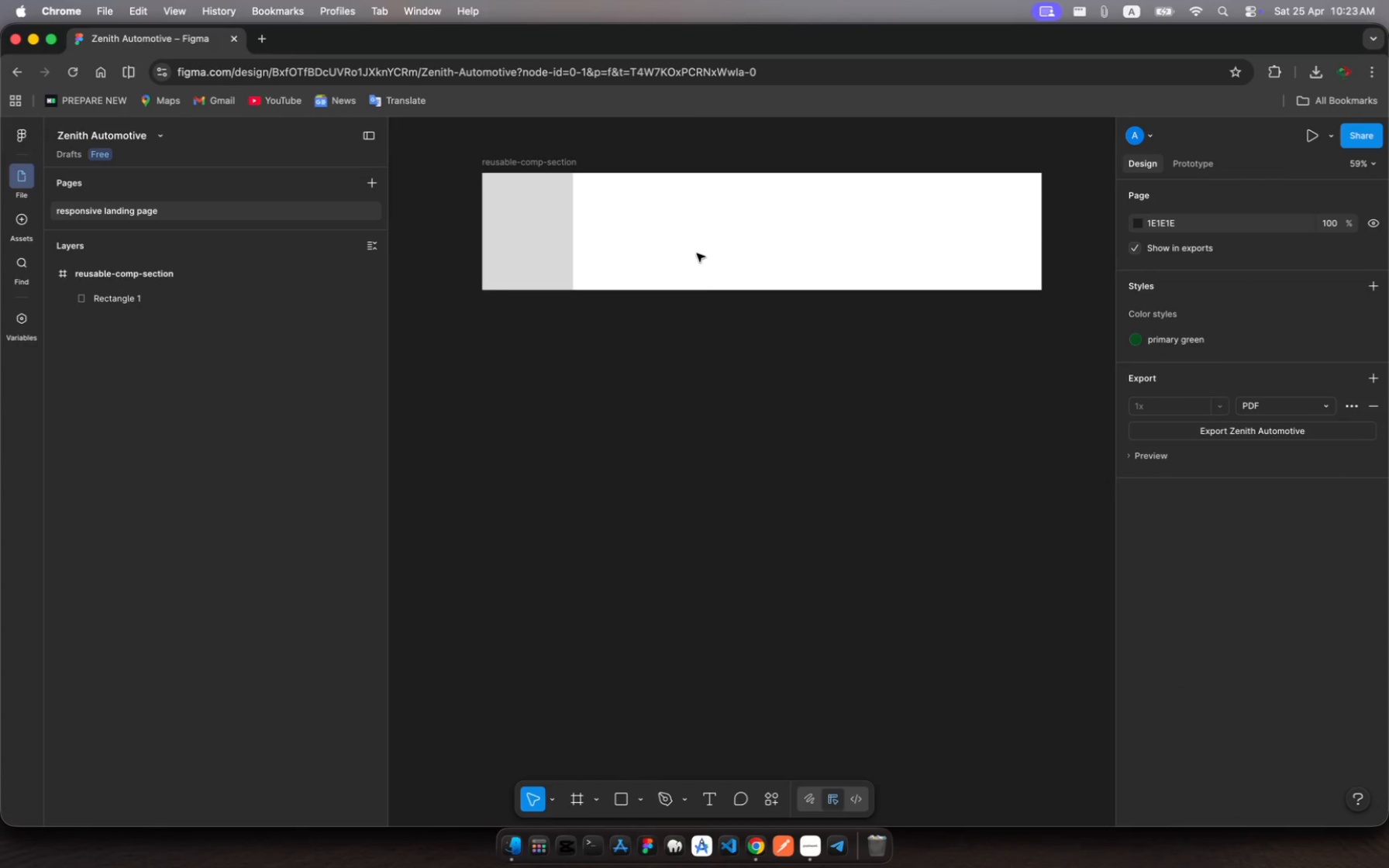 
left_click([697, 252])
 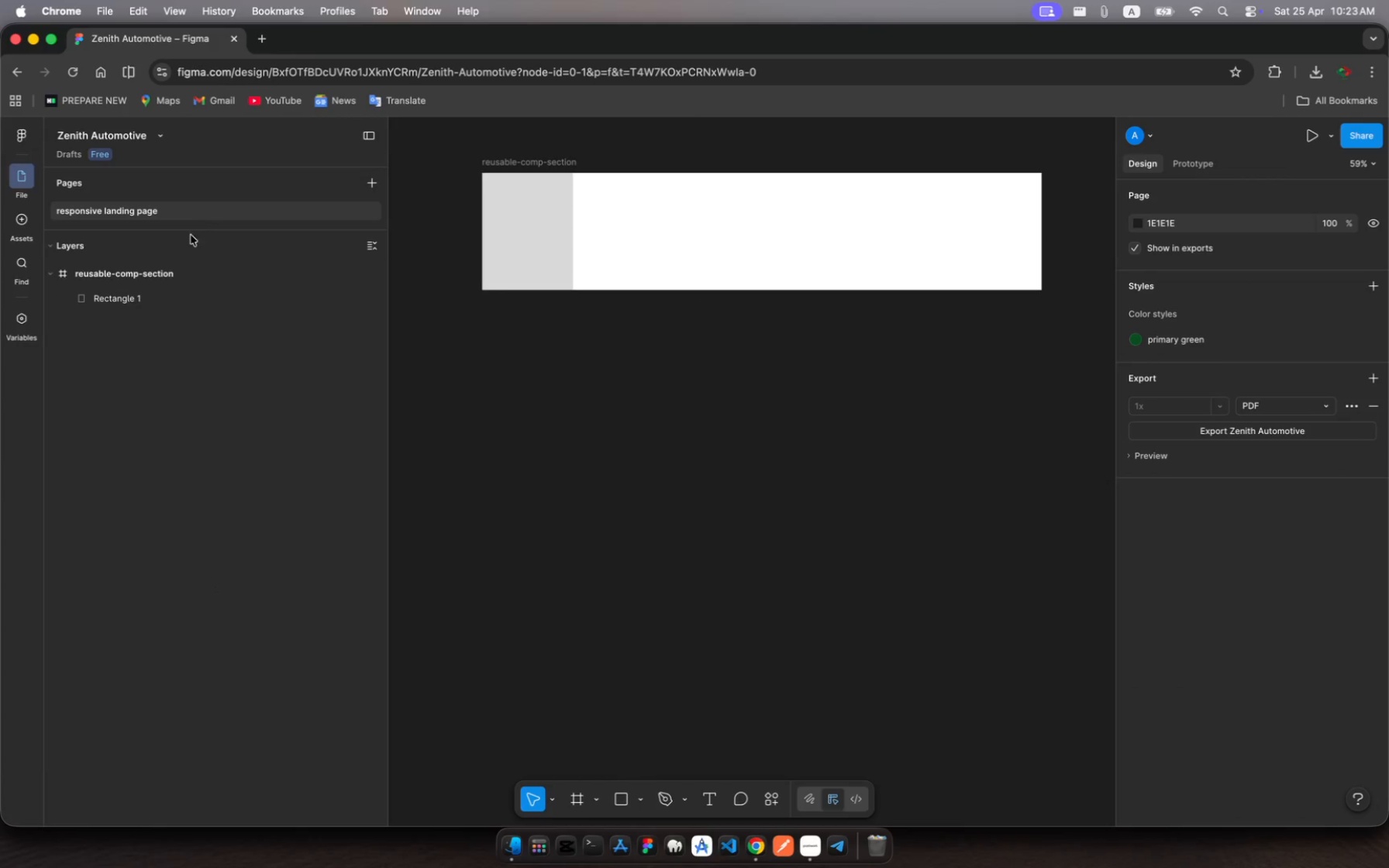 
left_click([184, 274])
 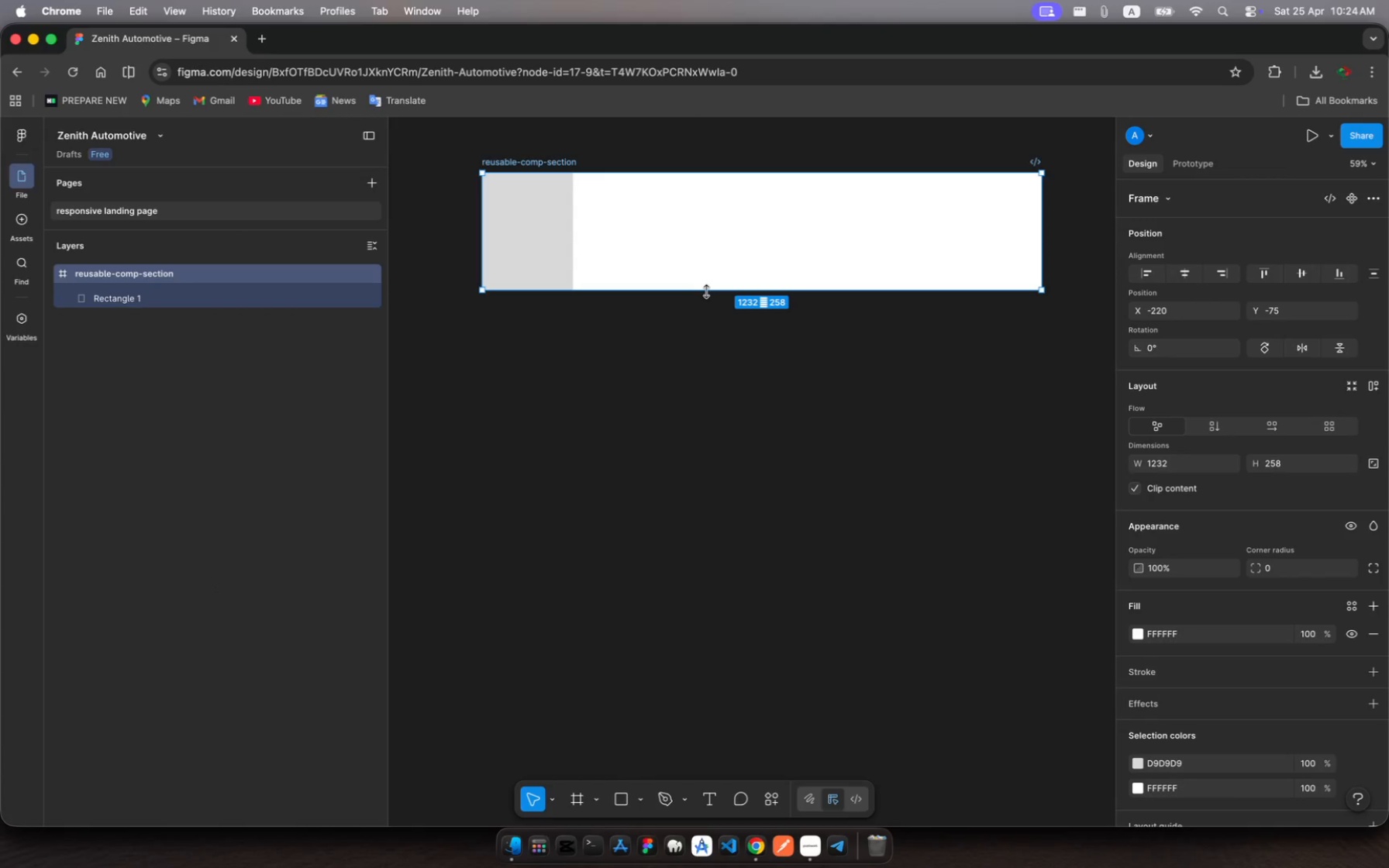 
left_click_drag(start_coordinate=[706, 291], to_coordinate=[721, 412])
 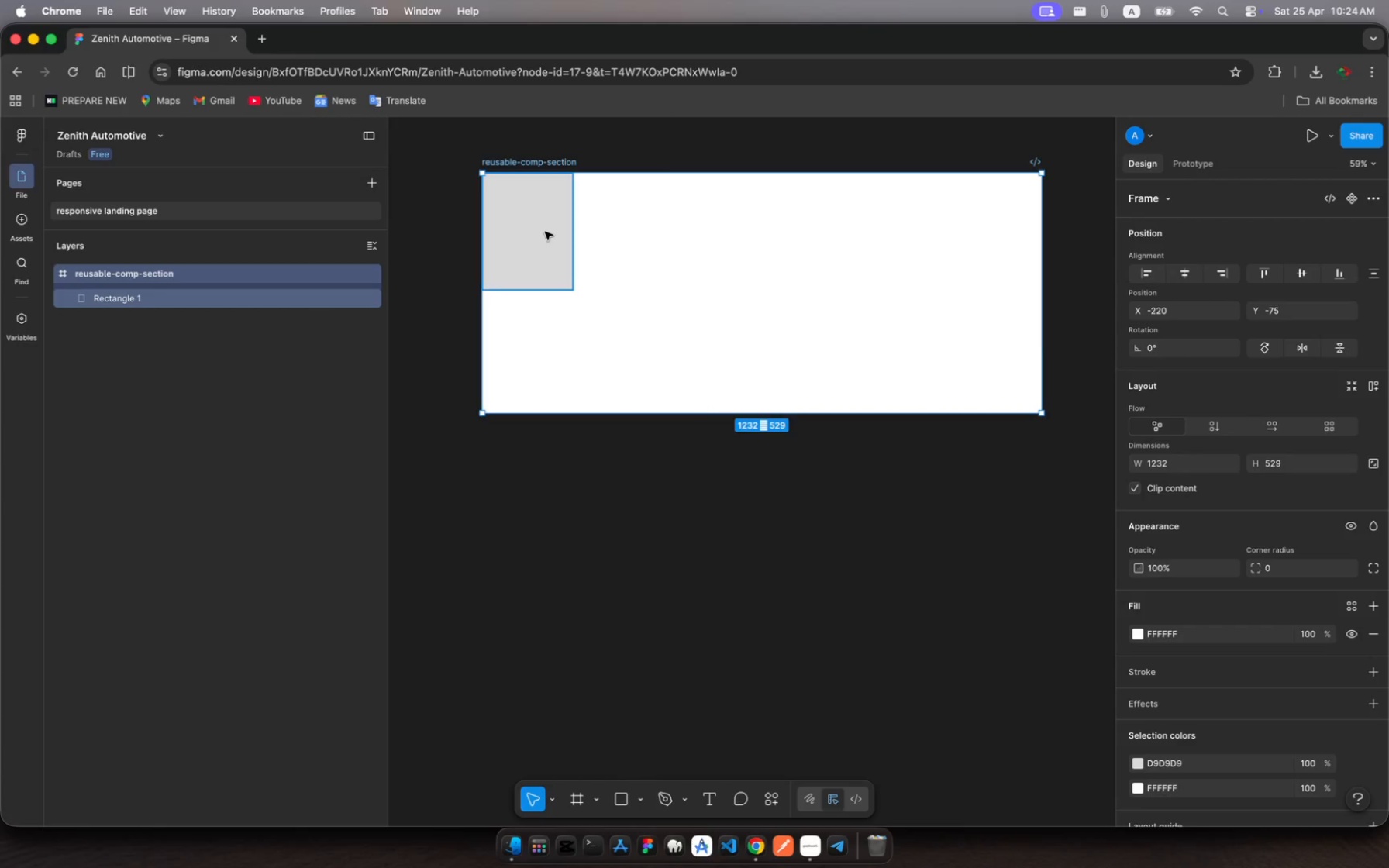 
left_click([545, 232])
 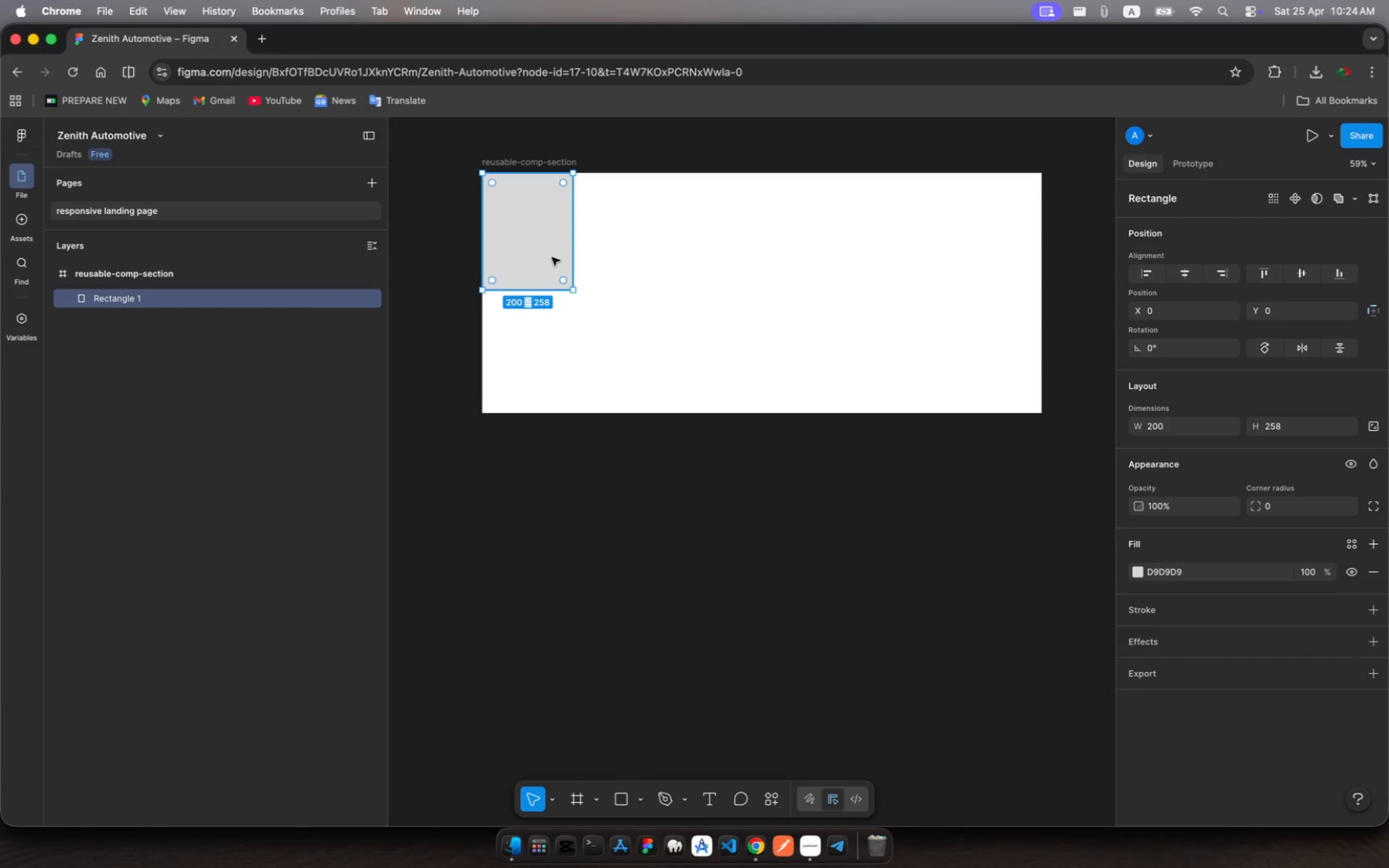 
left_click_drag(start_coordinate=[552, 257], to_coordinate=[567, 272])
 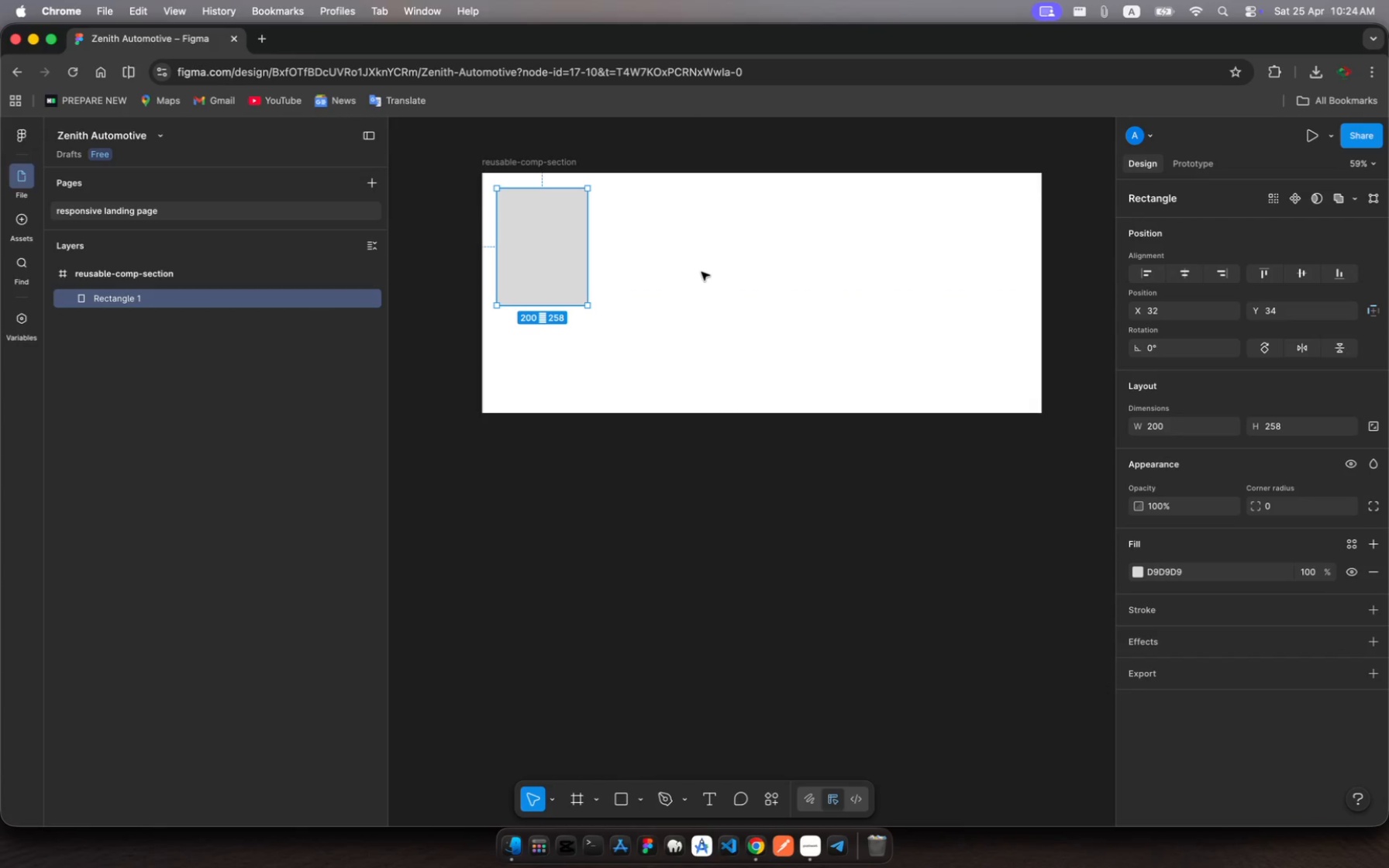 
left_click([701, 272])
 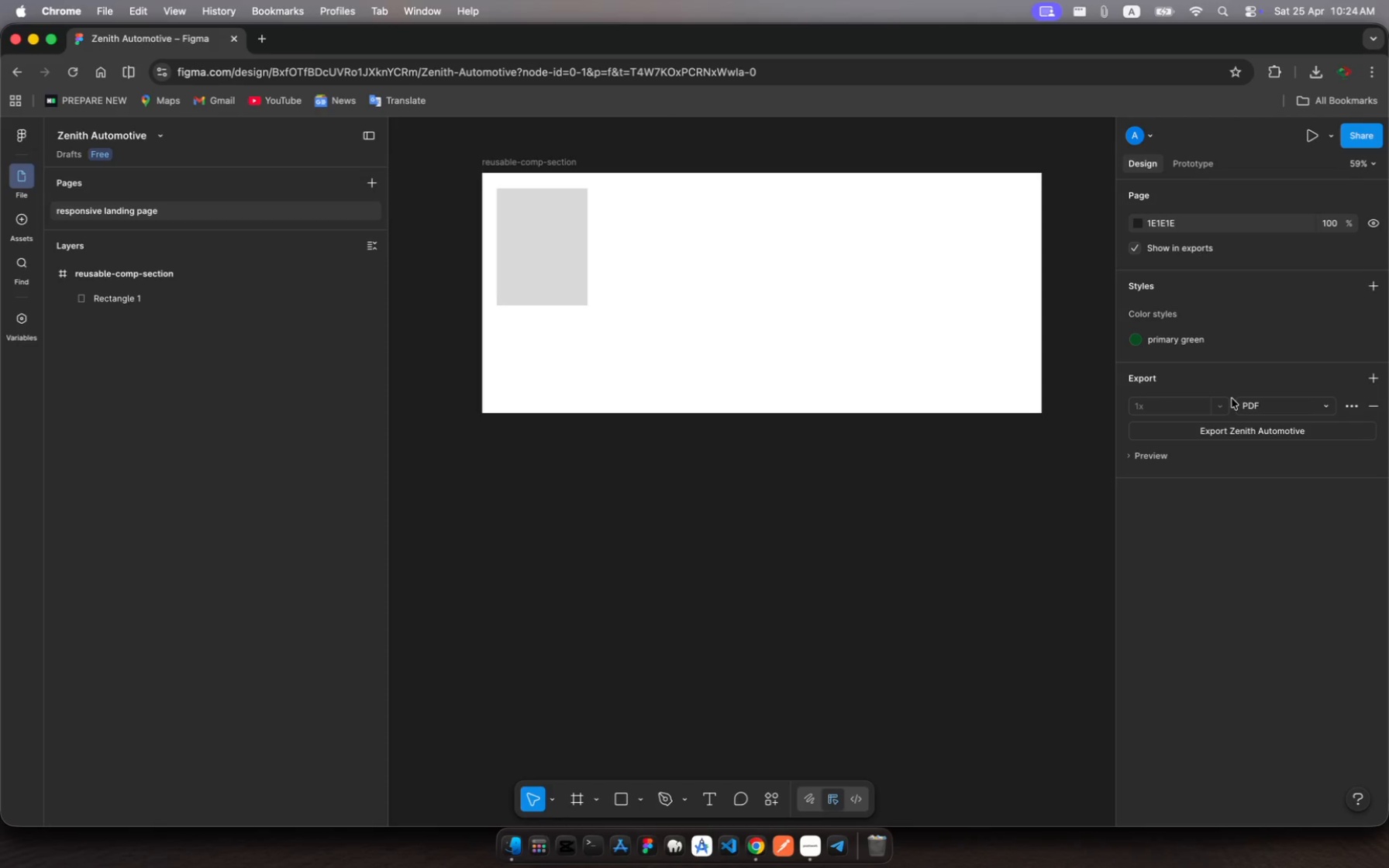 
wait(5.25)
 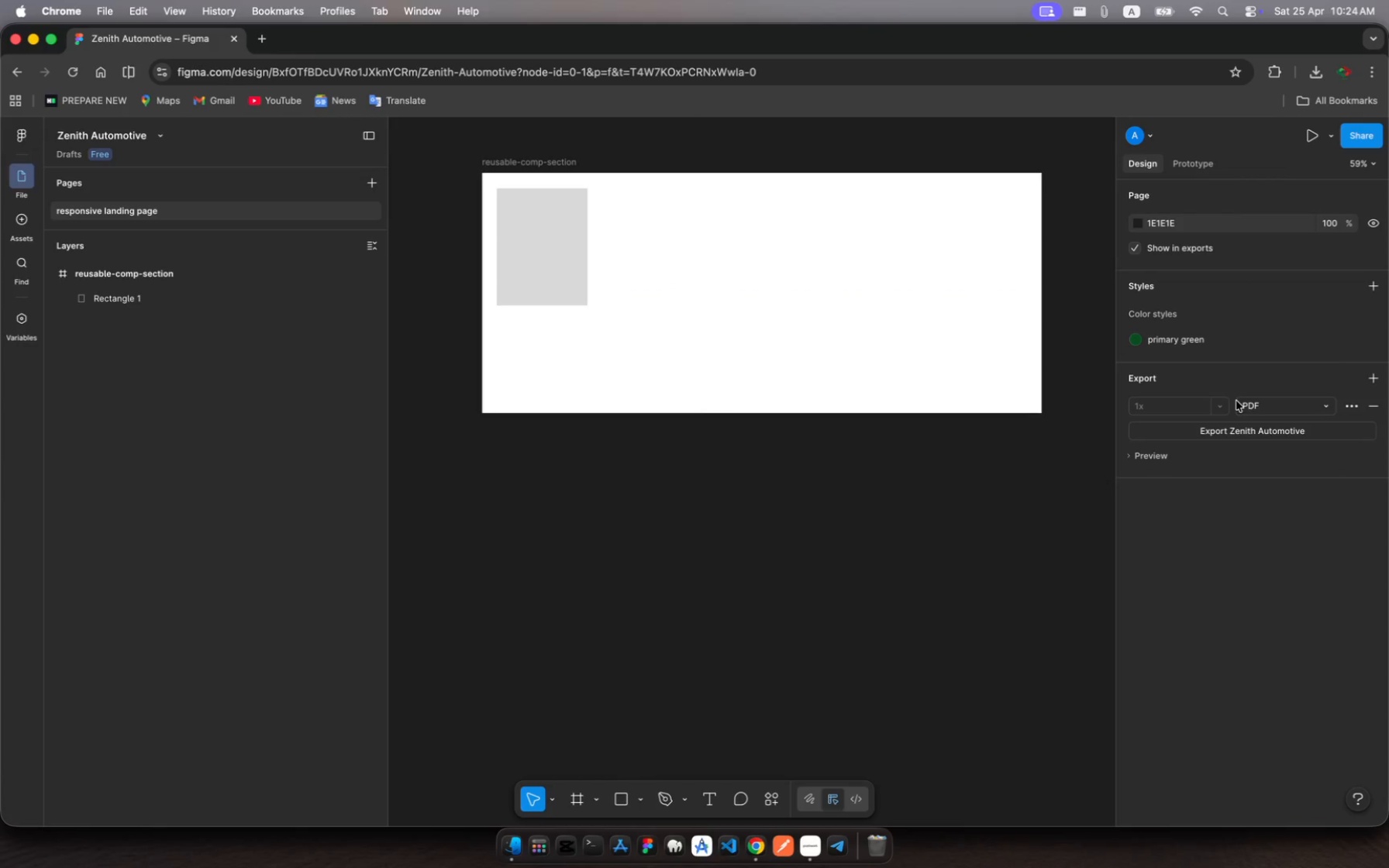 
left_click([838, 282])
 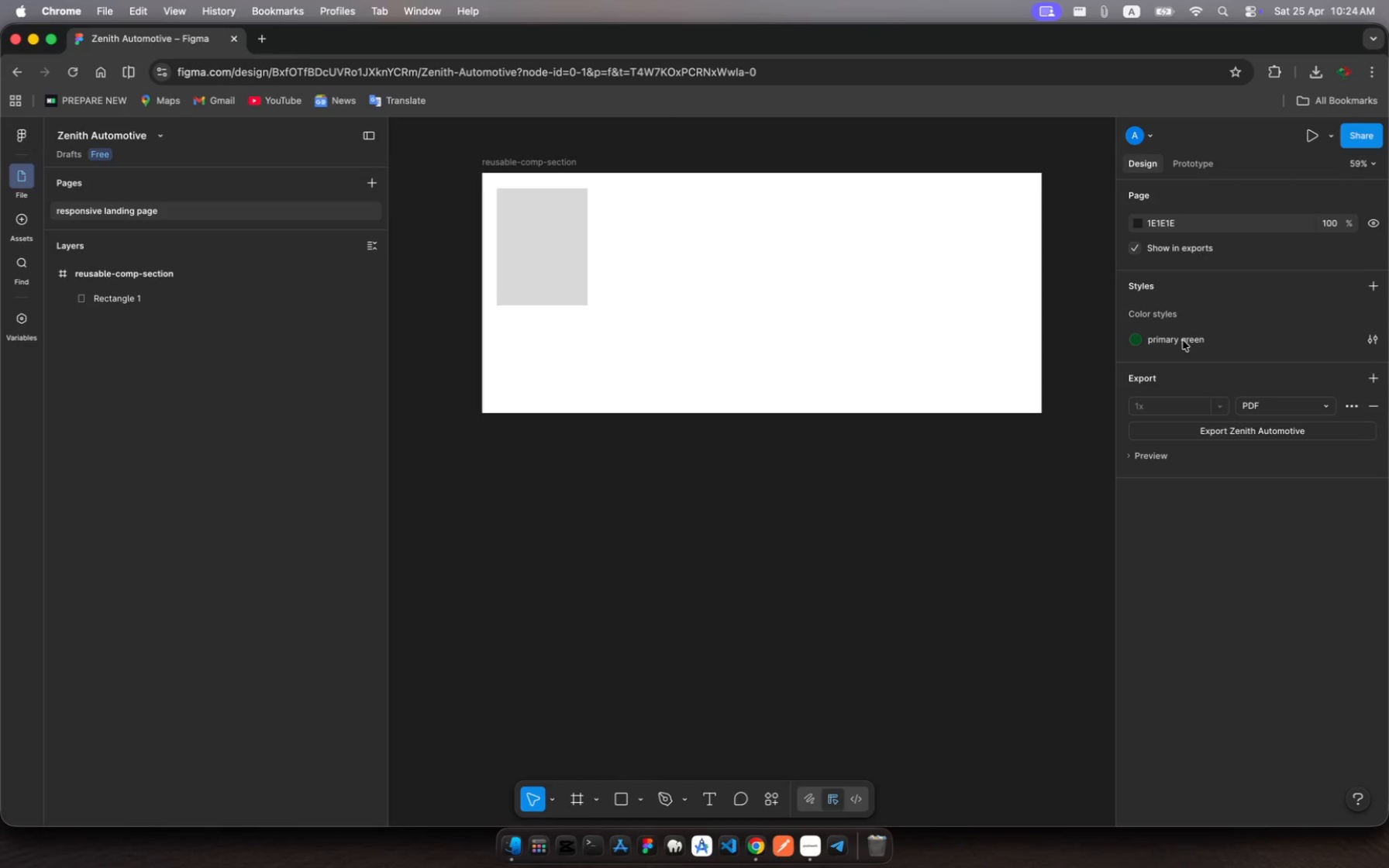 
wait(10.96)
 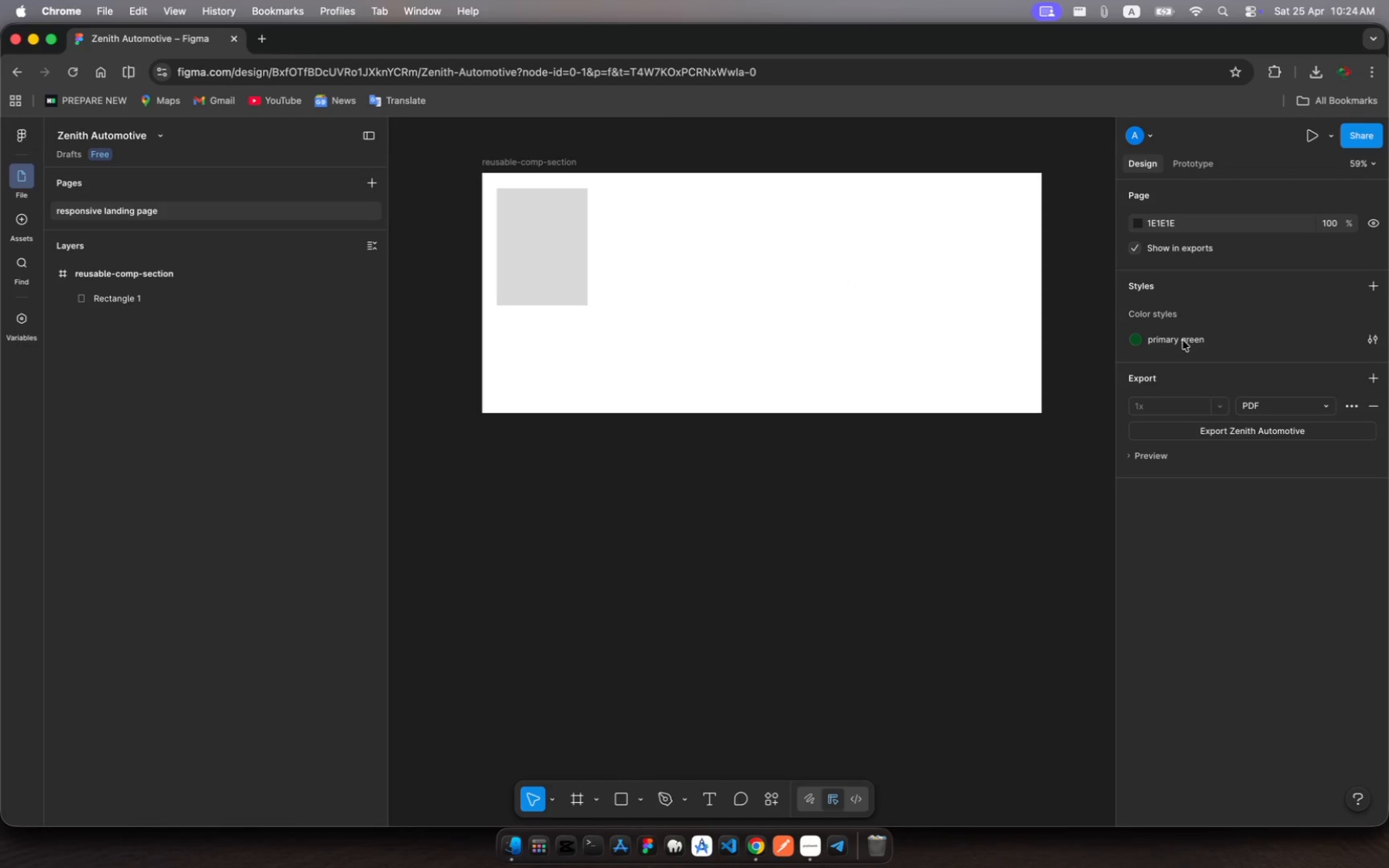 
left_click([1377, 339])
 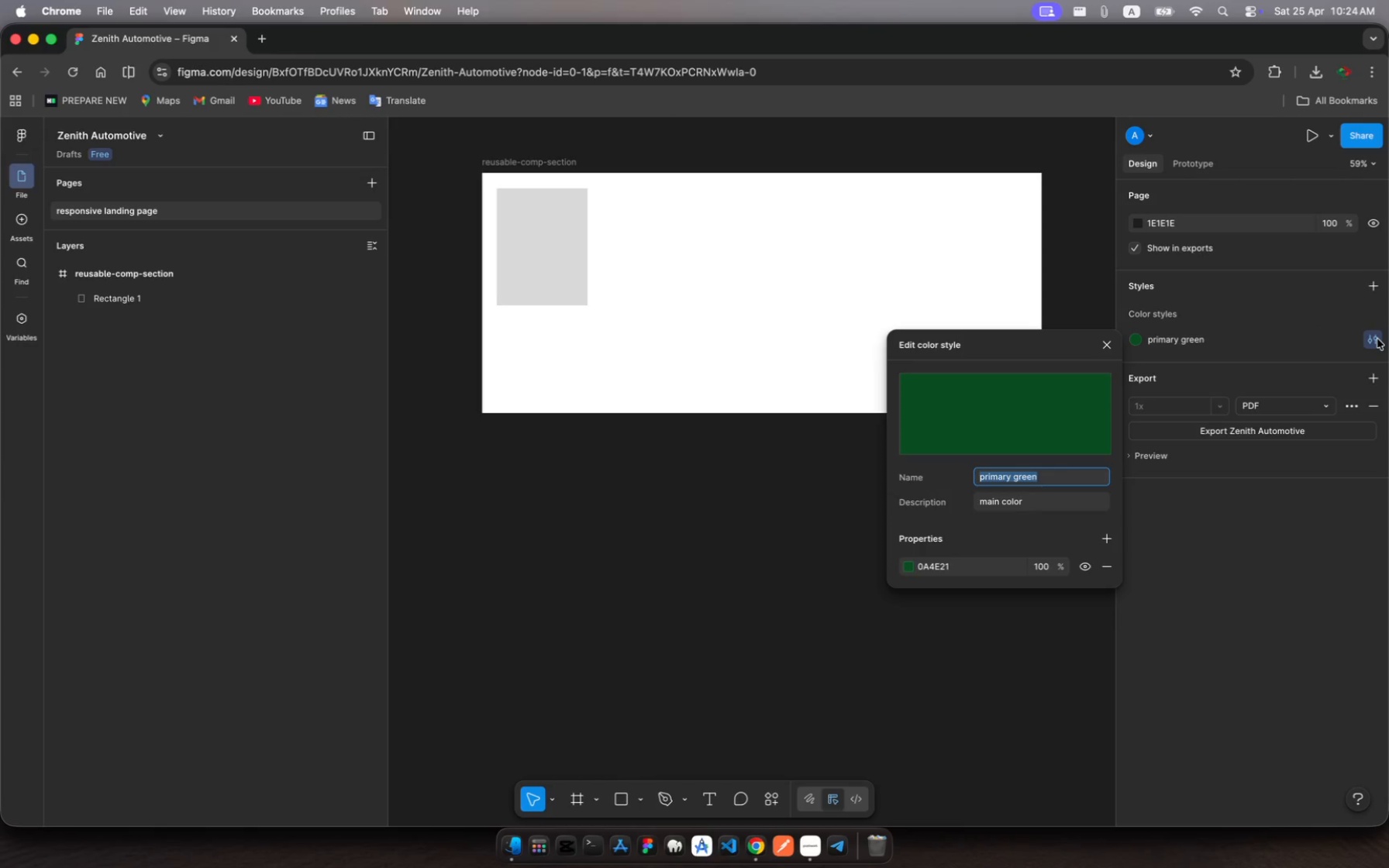 
wait(10.18)
 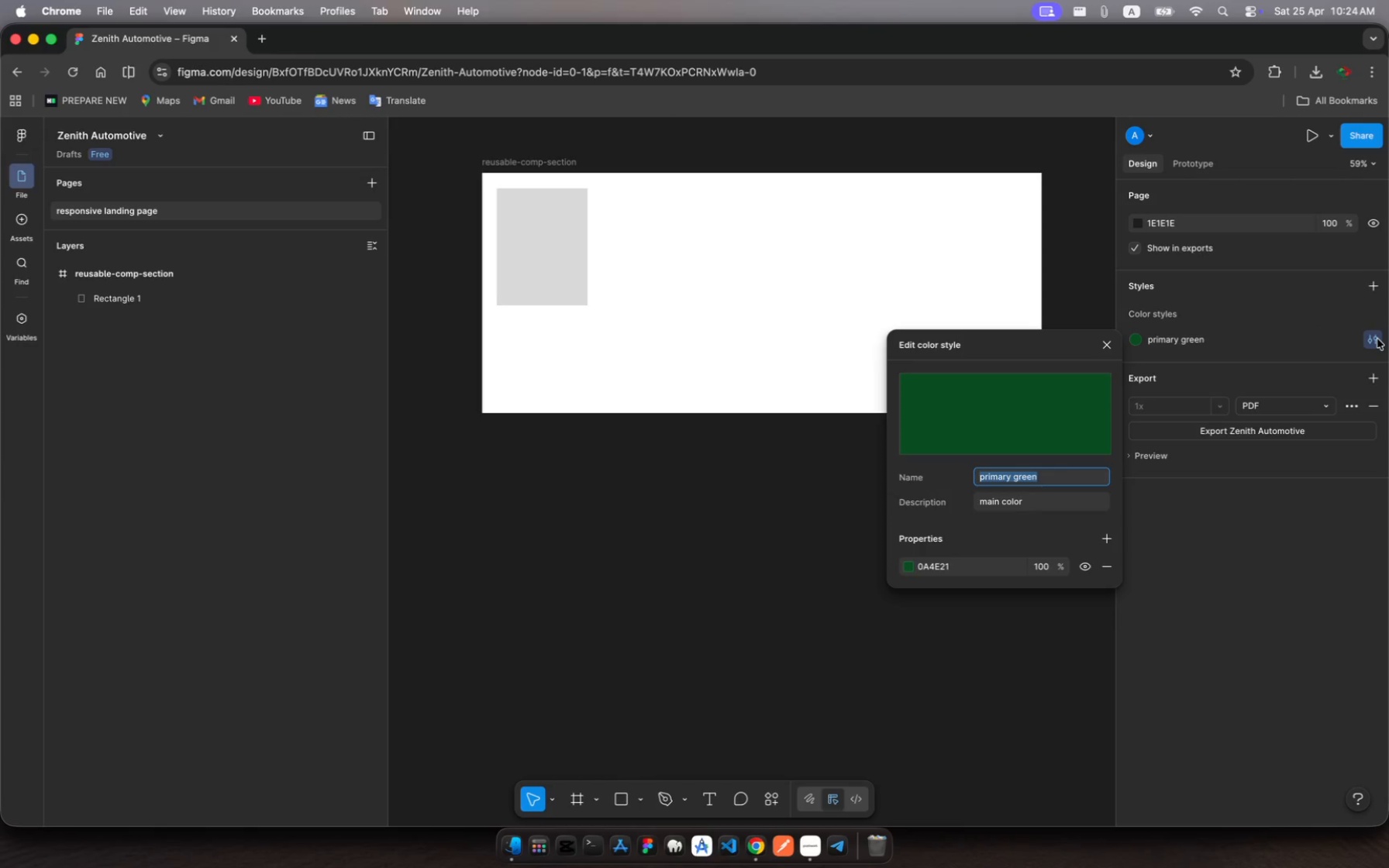 
left_click([1027, 477])
 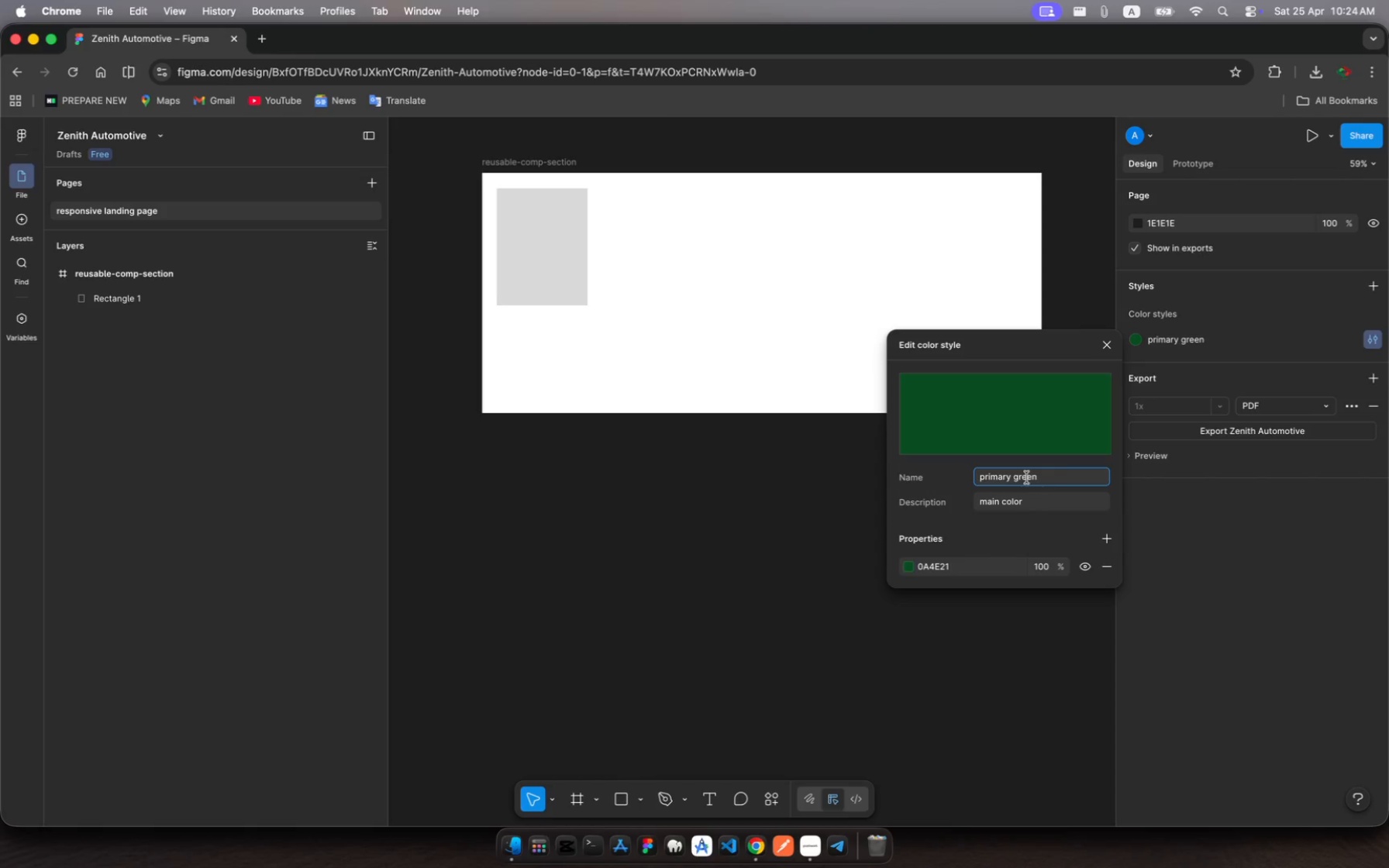 
left_click([1027, 477])
 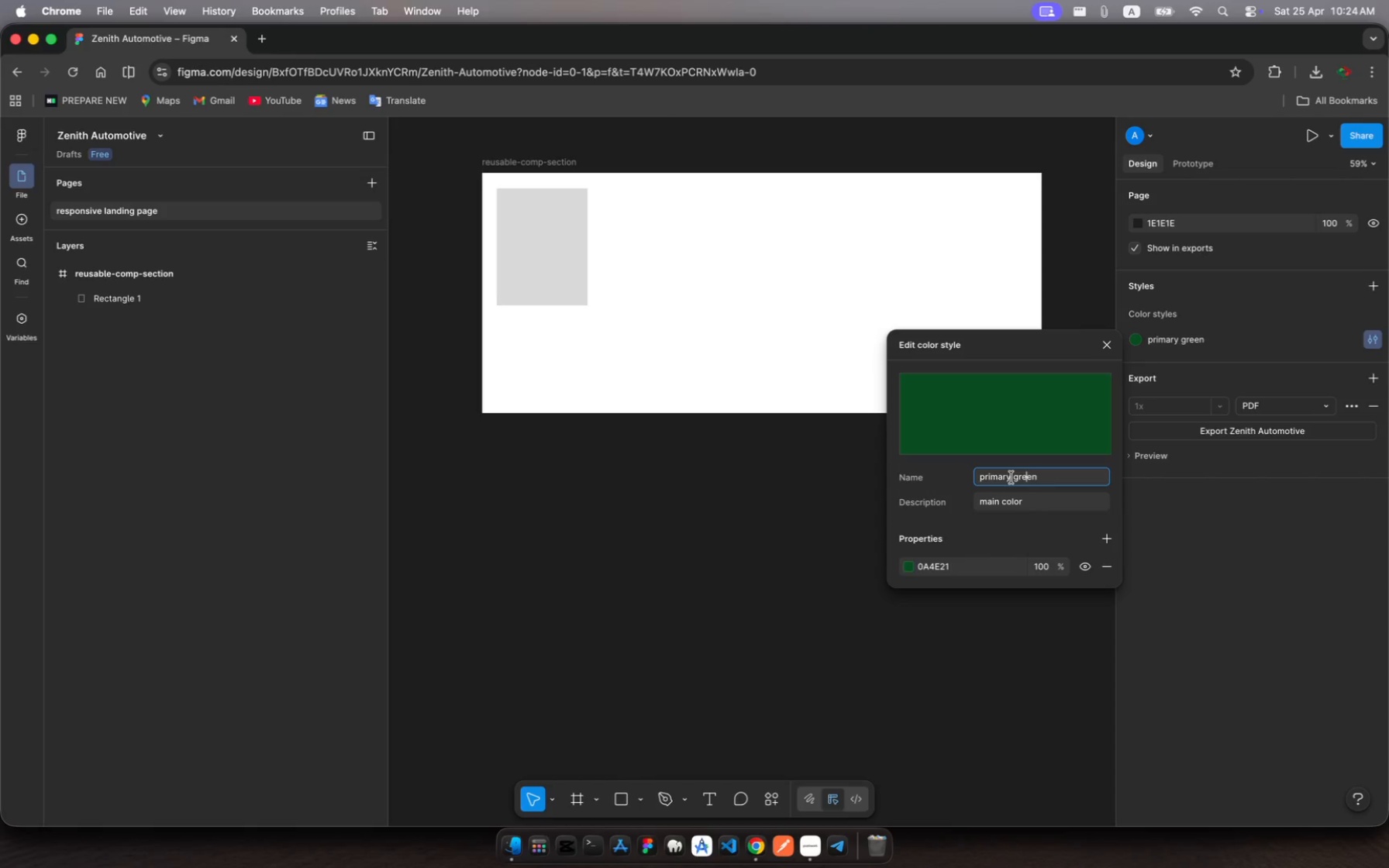 
double_click([1012, 477])
 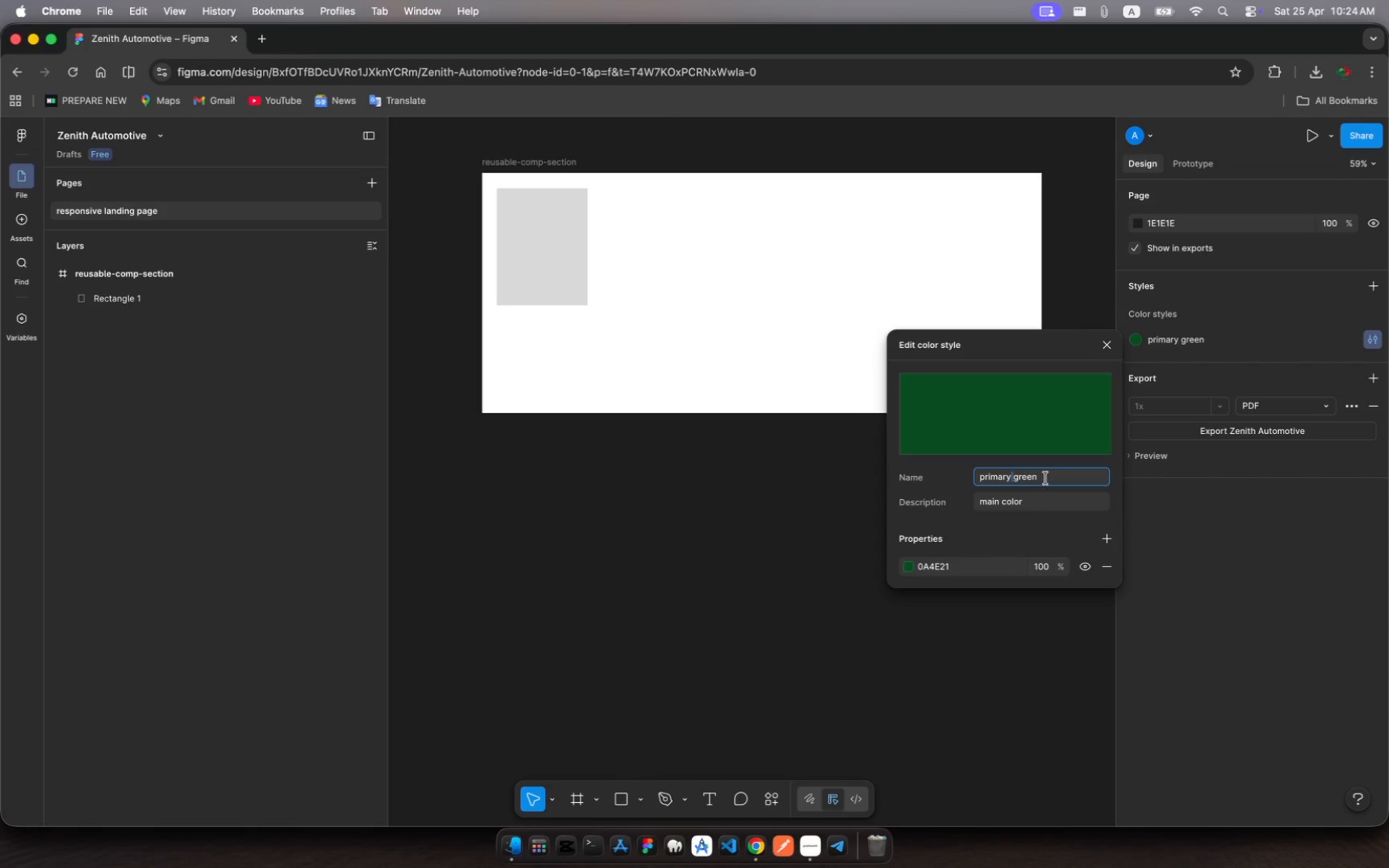 
left_click([1046, 478])
 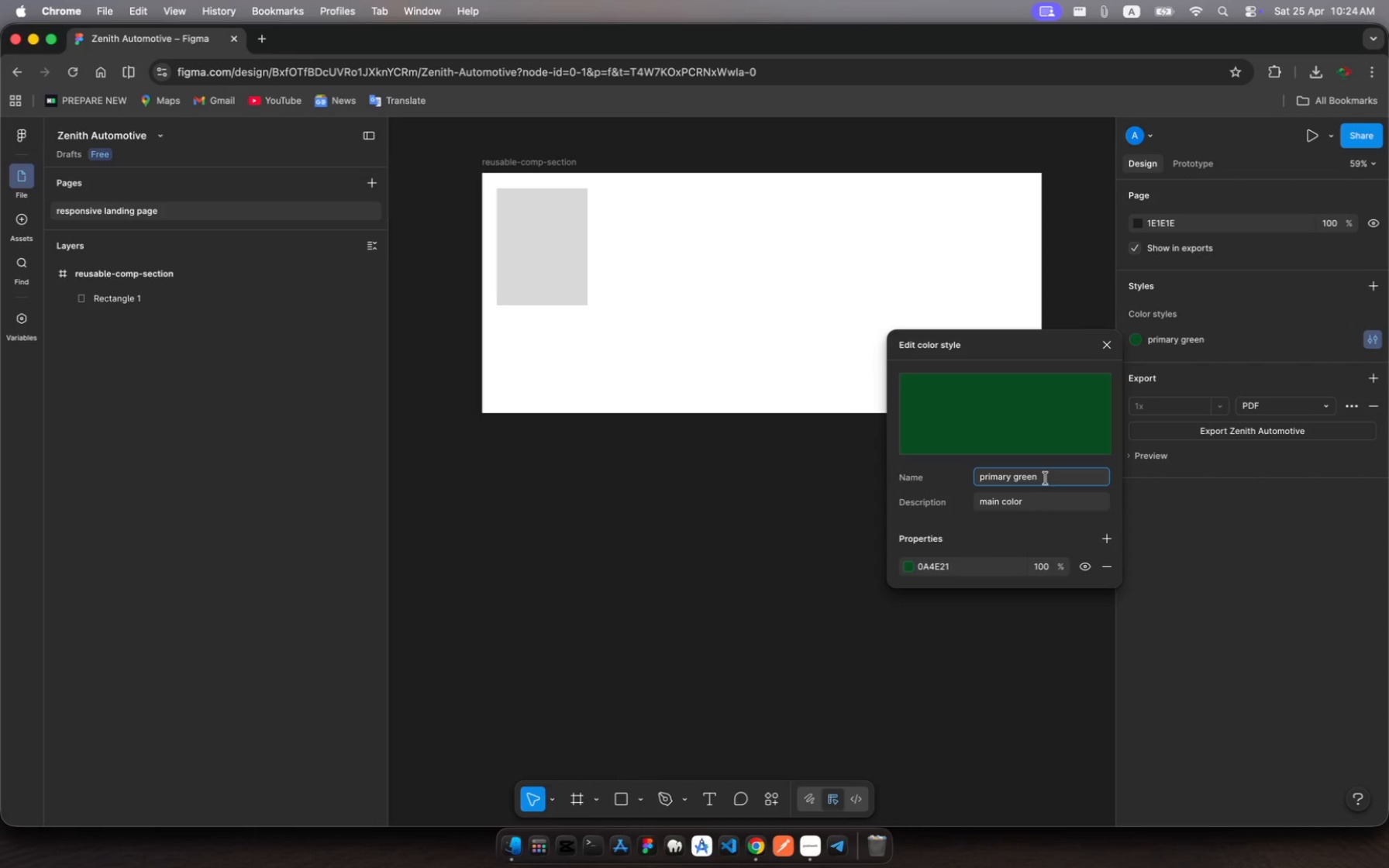 
left_click_drag(start_coordinate=[1046, 478], to_coordinate=[1012, 480])
 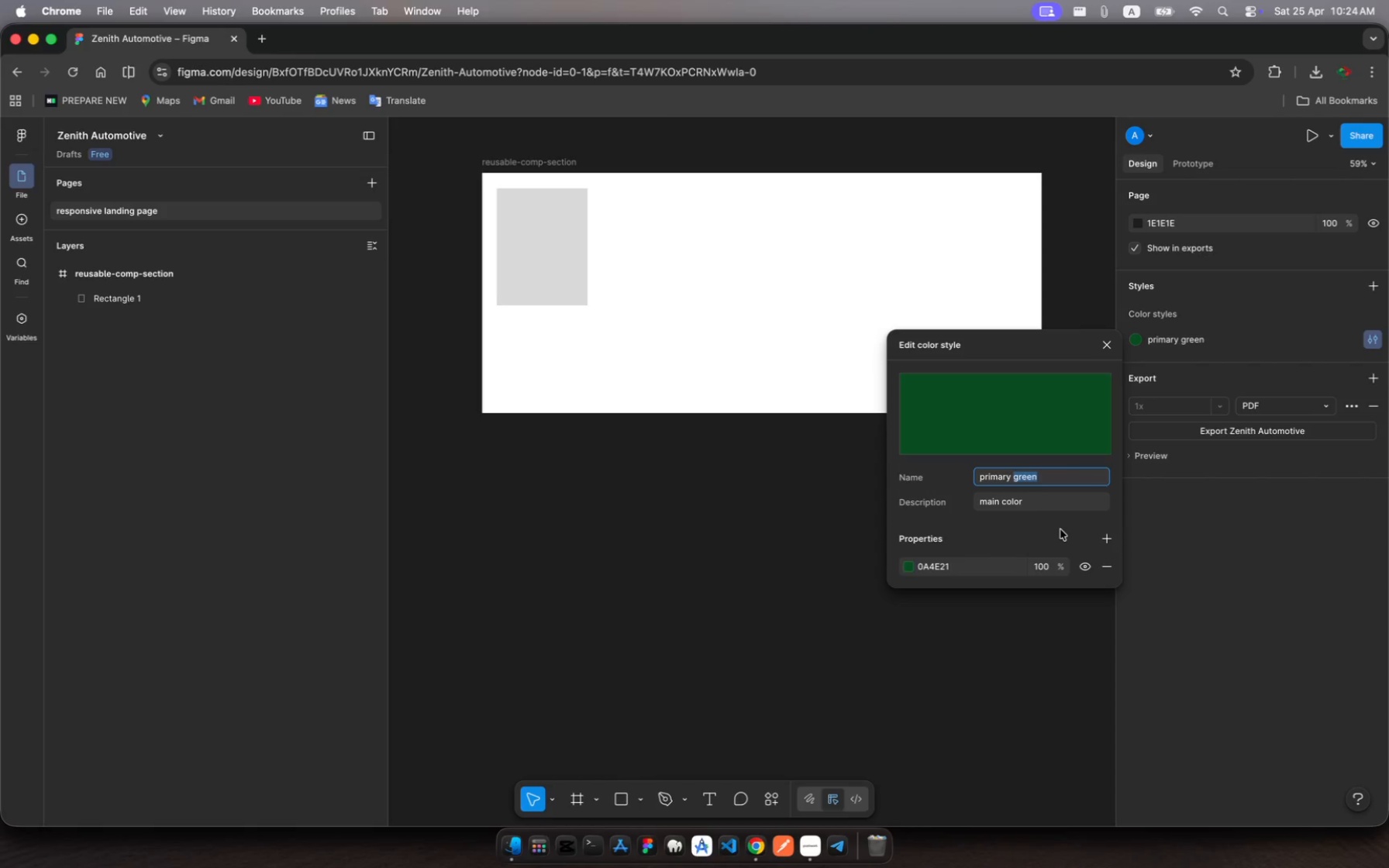 
type(blue)
 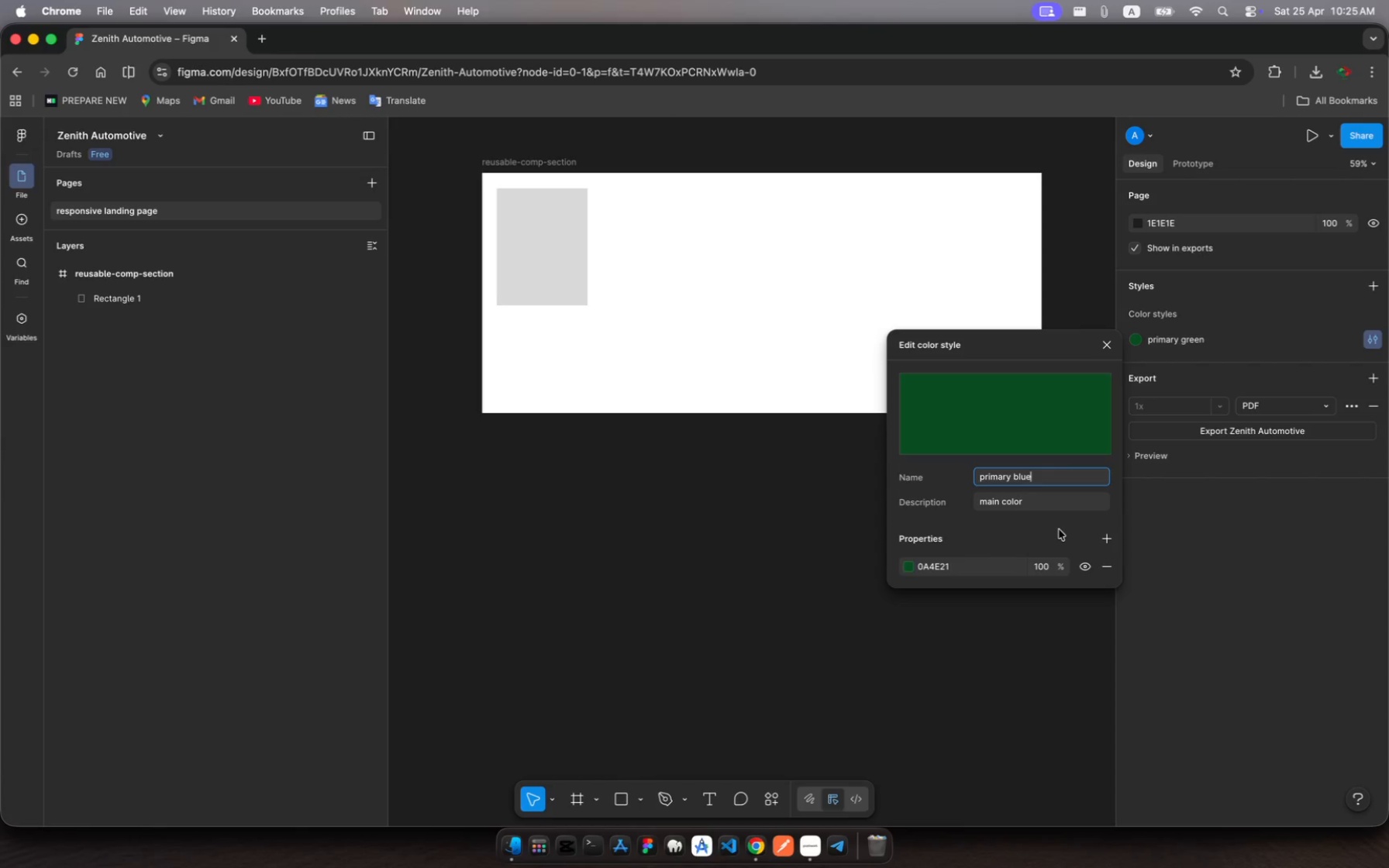 
wait(23.99)
 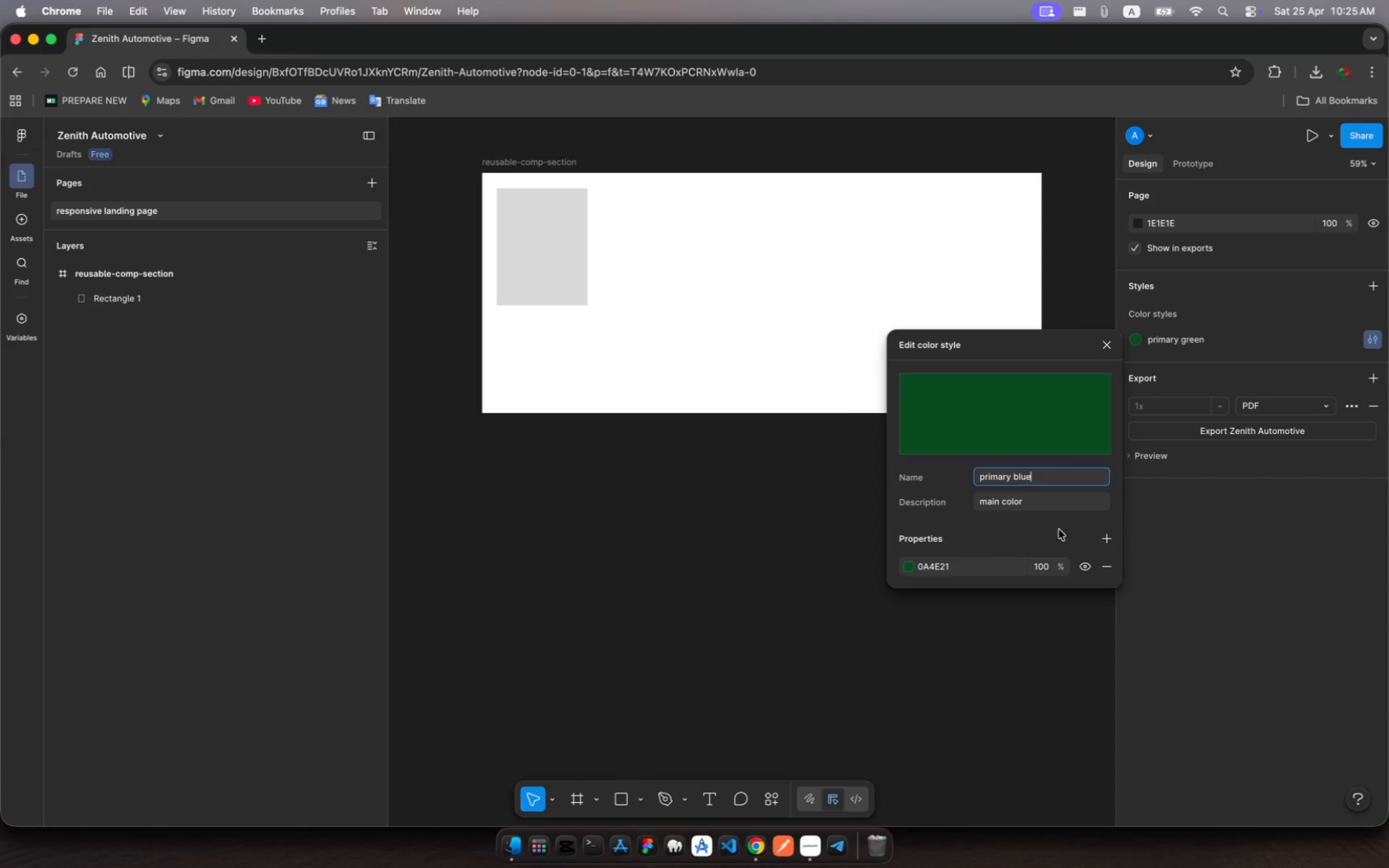 
left_click([932, 571])
 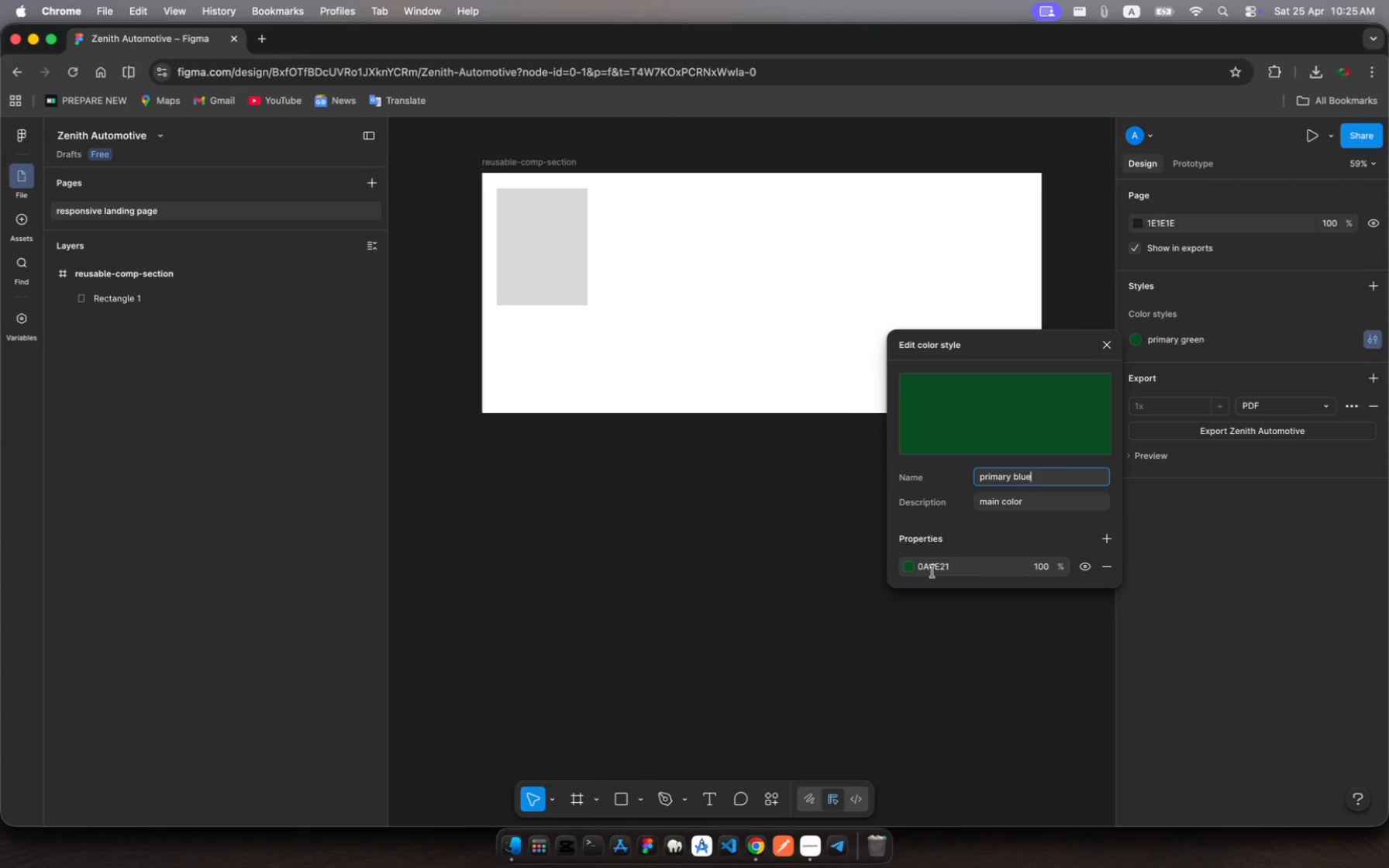 
left_click([932, 571])
 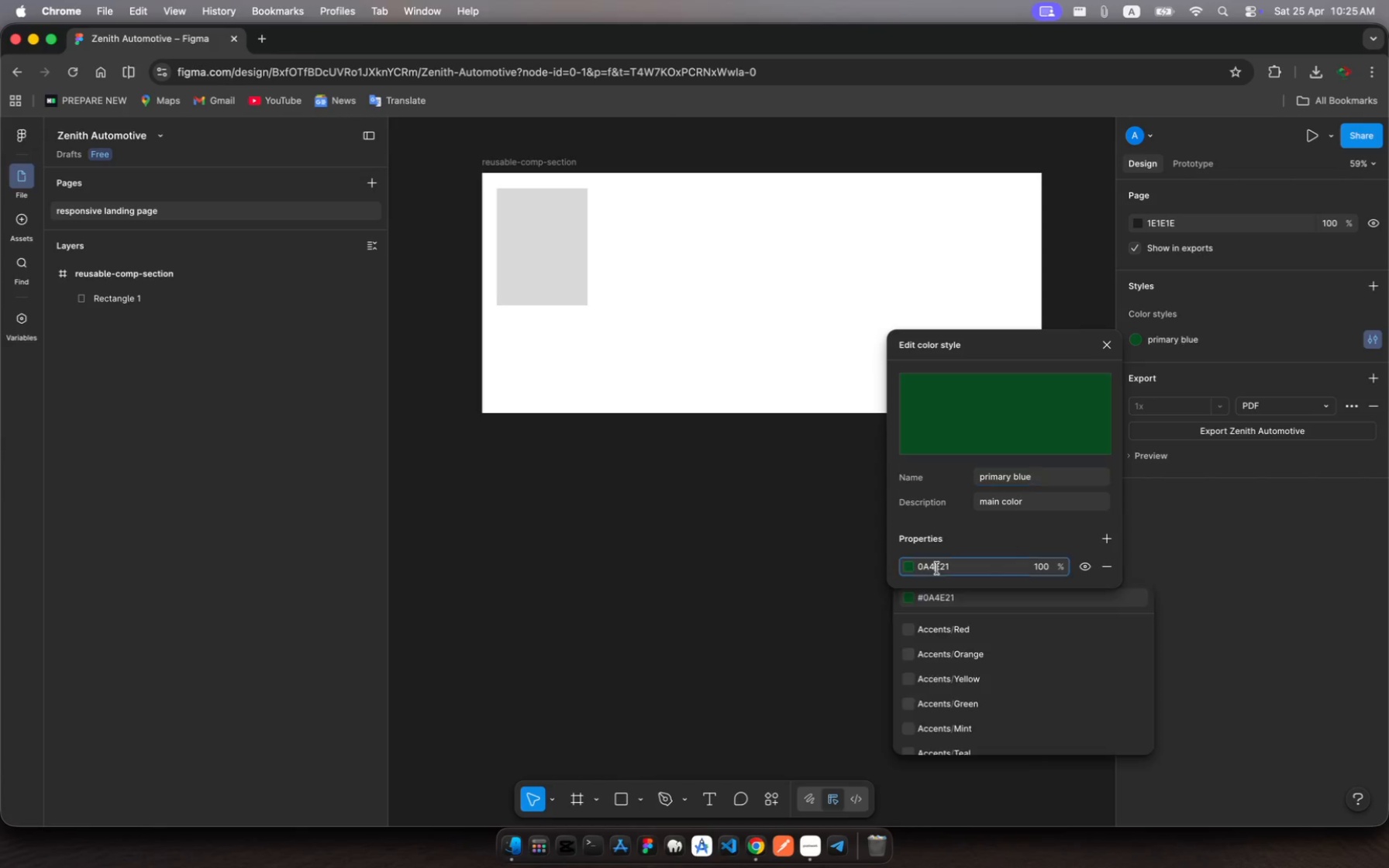 
double_click([937, 568])
 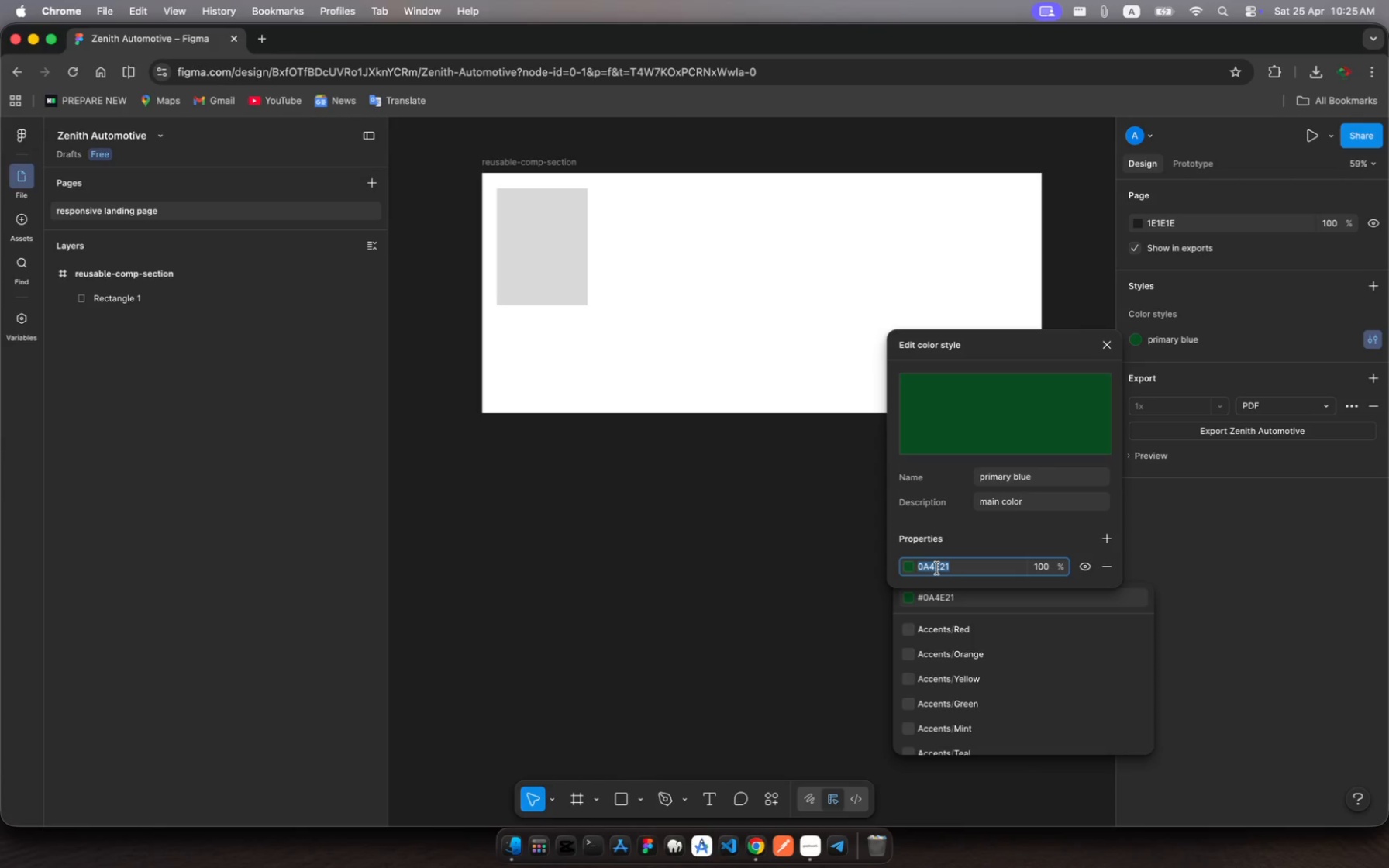 
type(007d)
 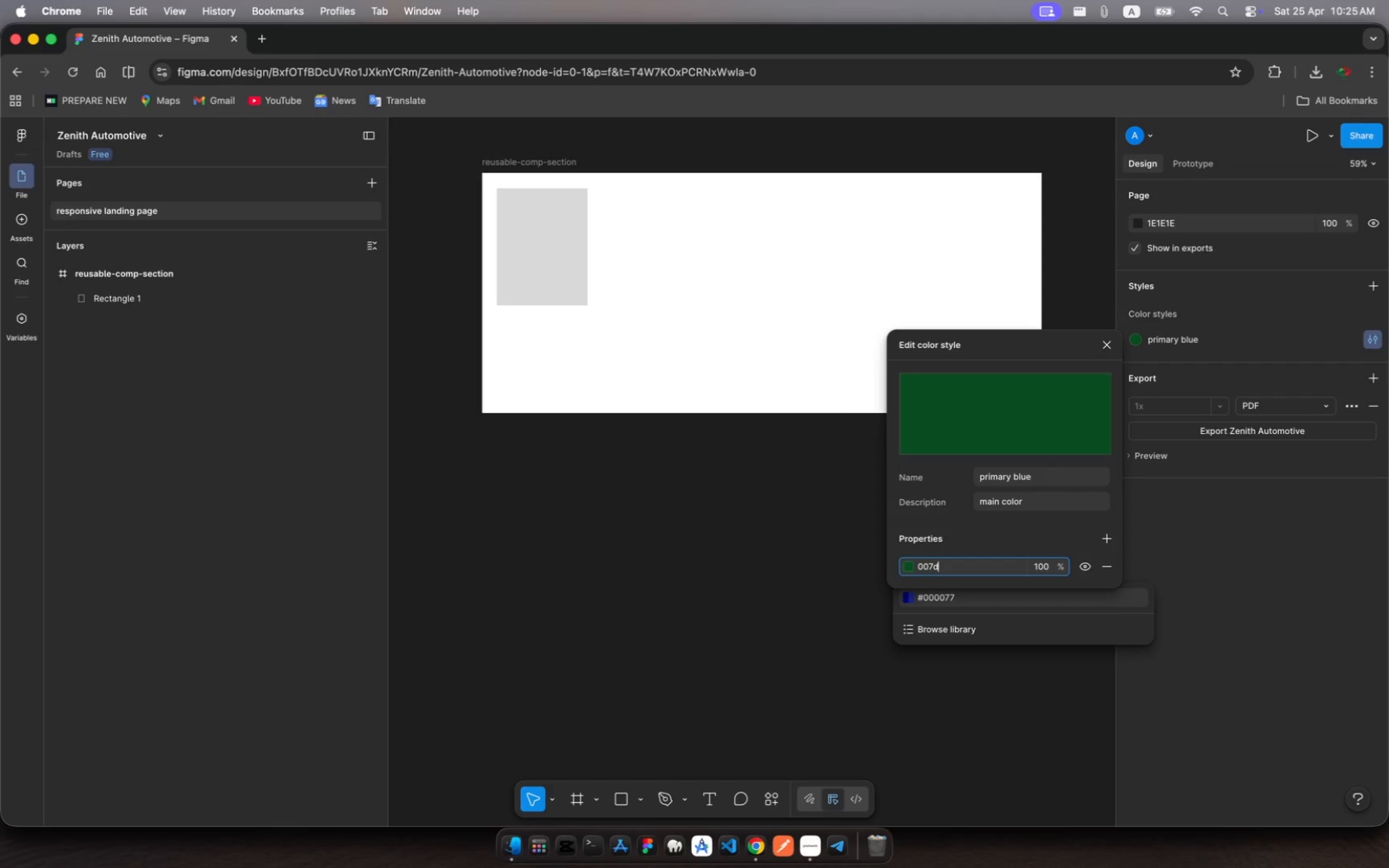 
key(Backspace)
 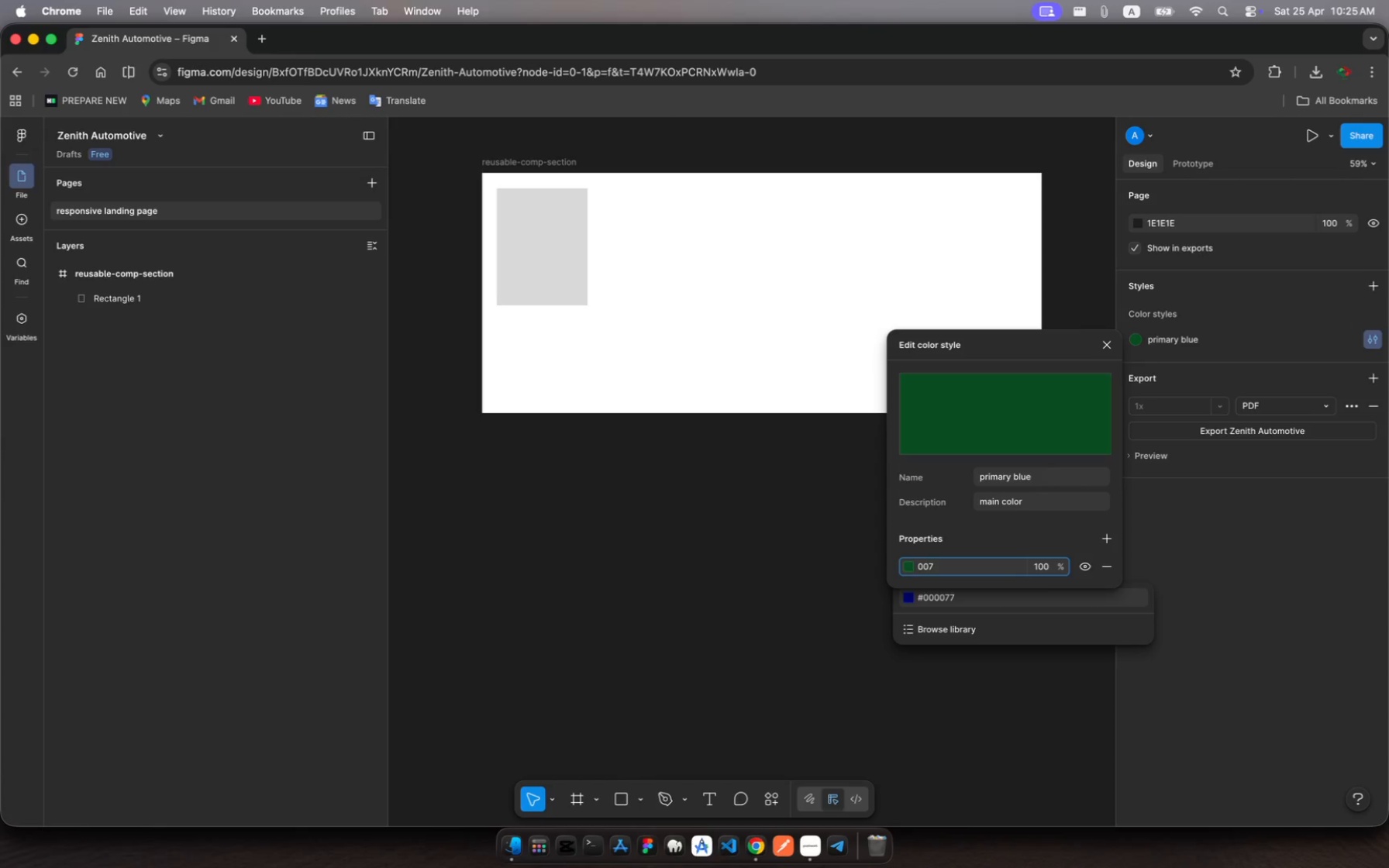 
key(B)
 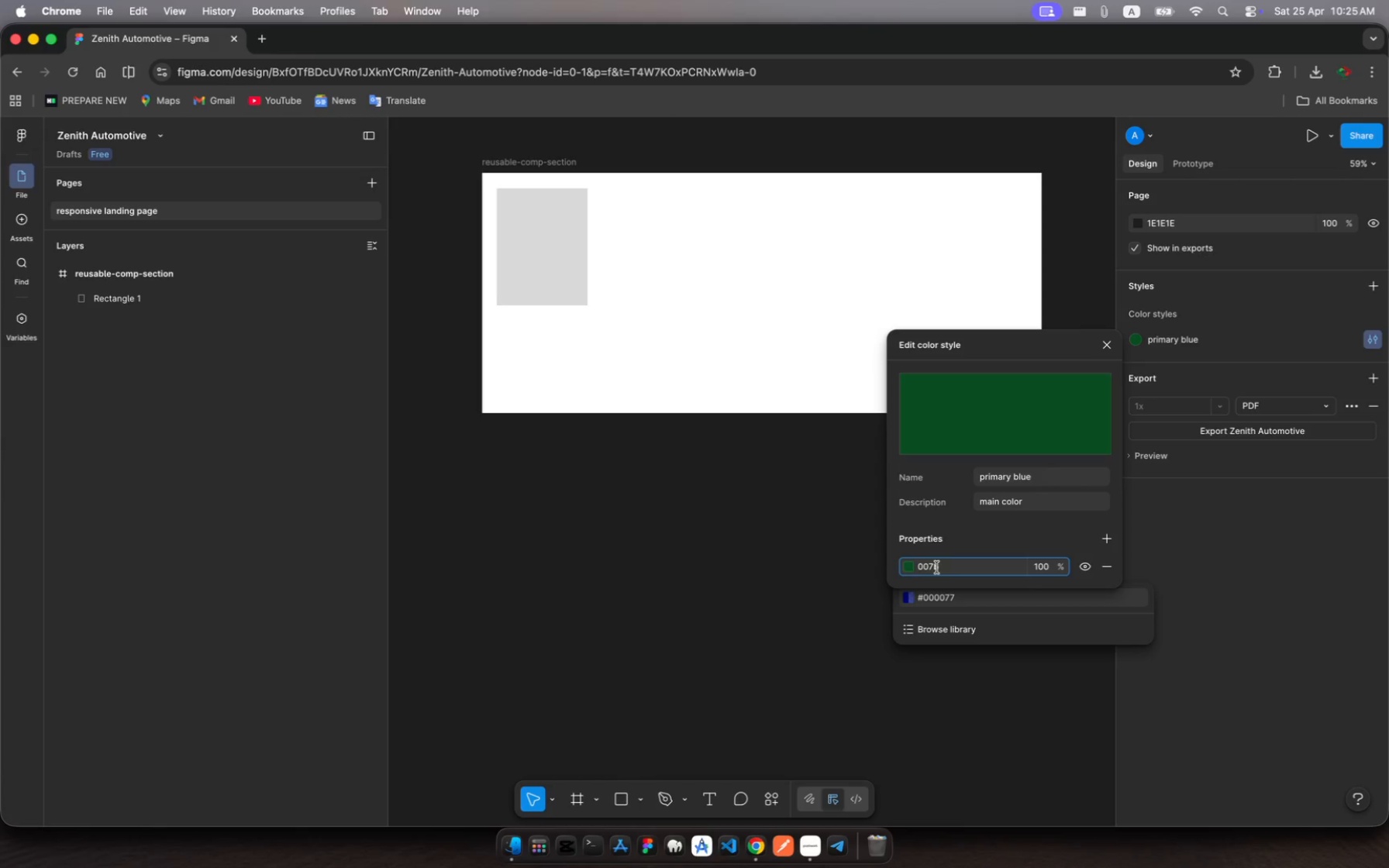 
type(ff)
 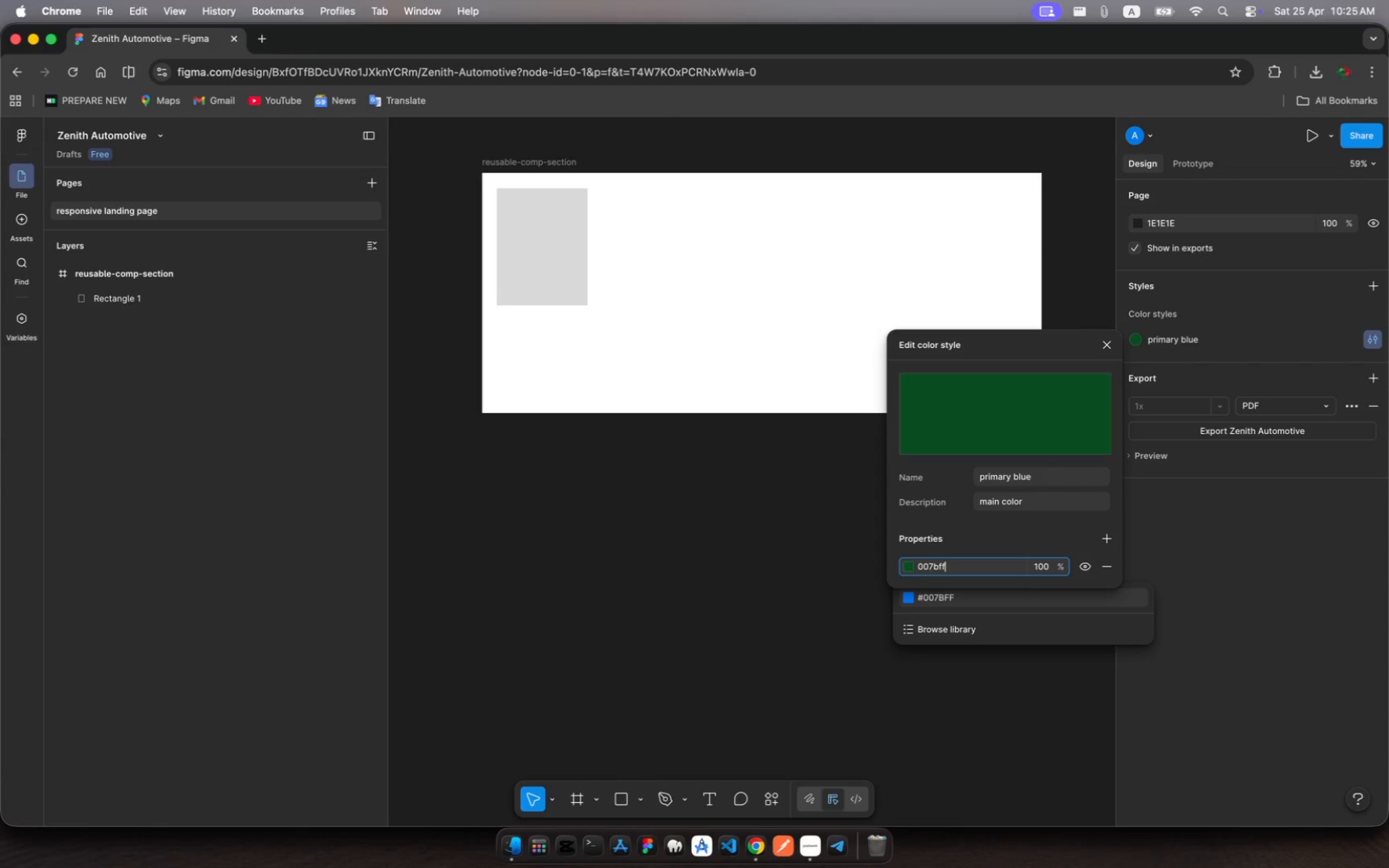 
wait(5.28)
 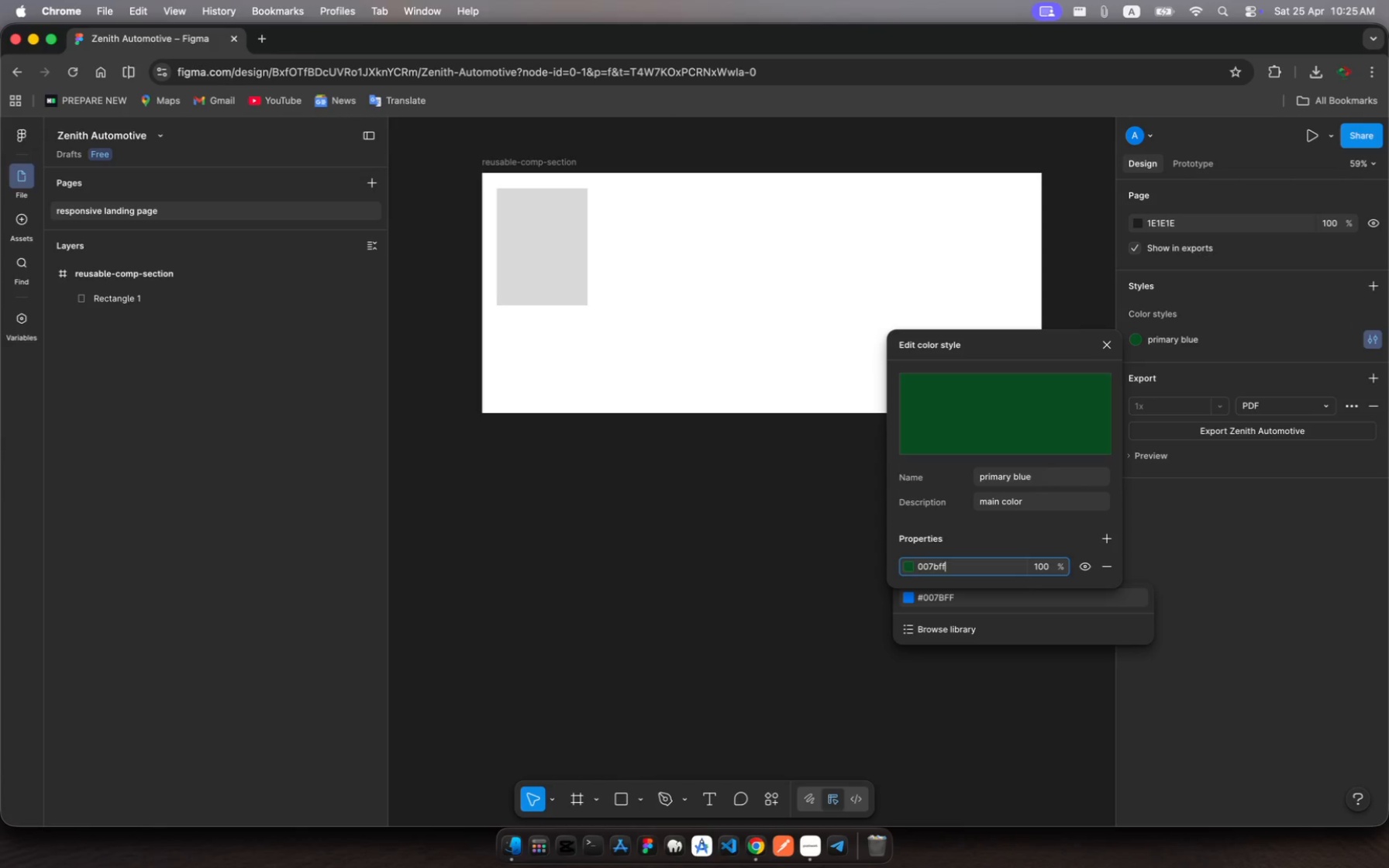 
key(Enter)
 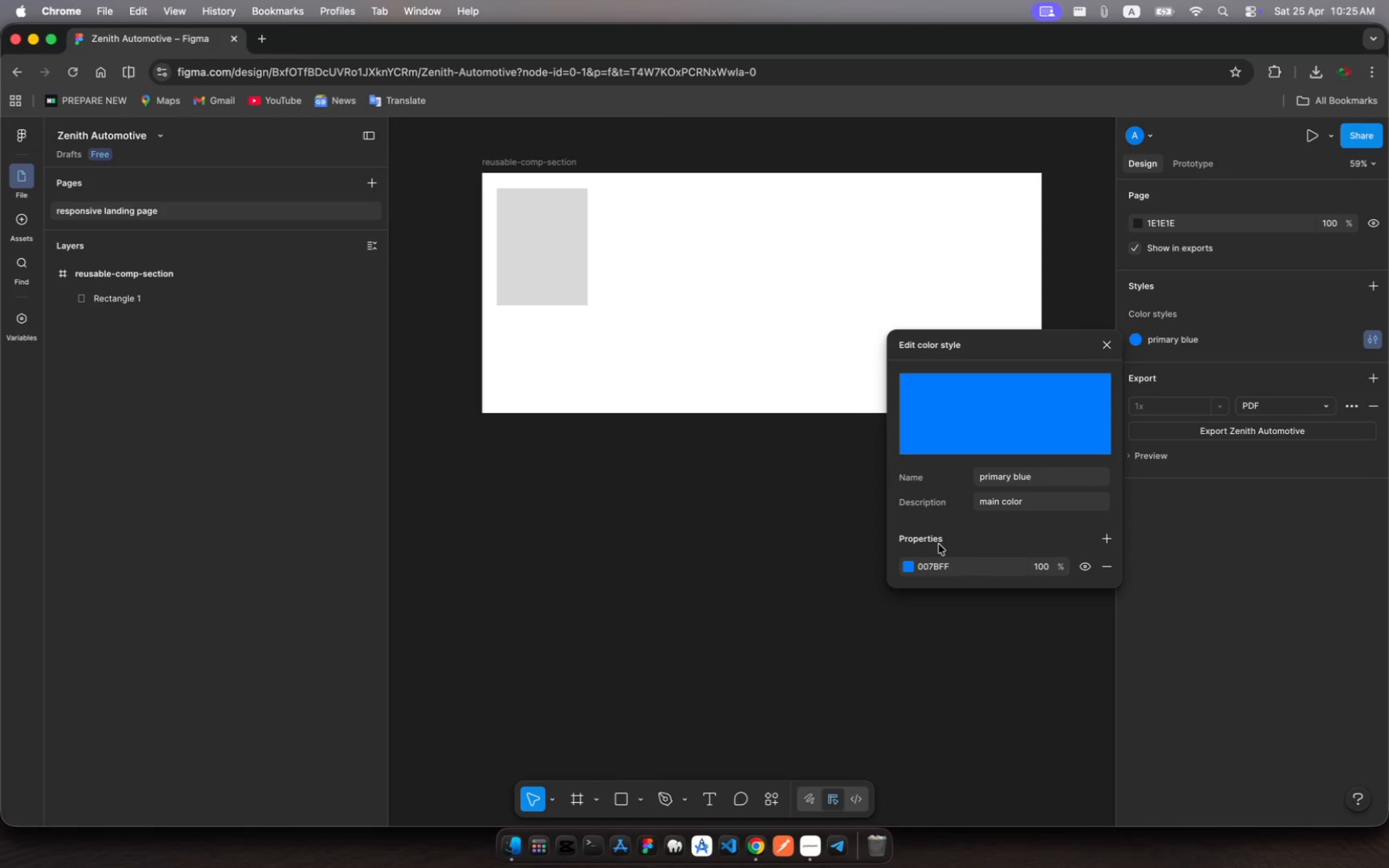 
wait(11.7)
 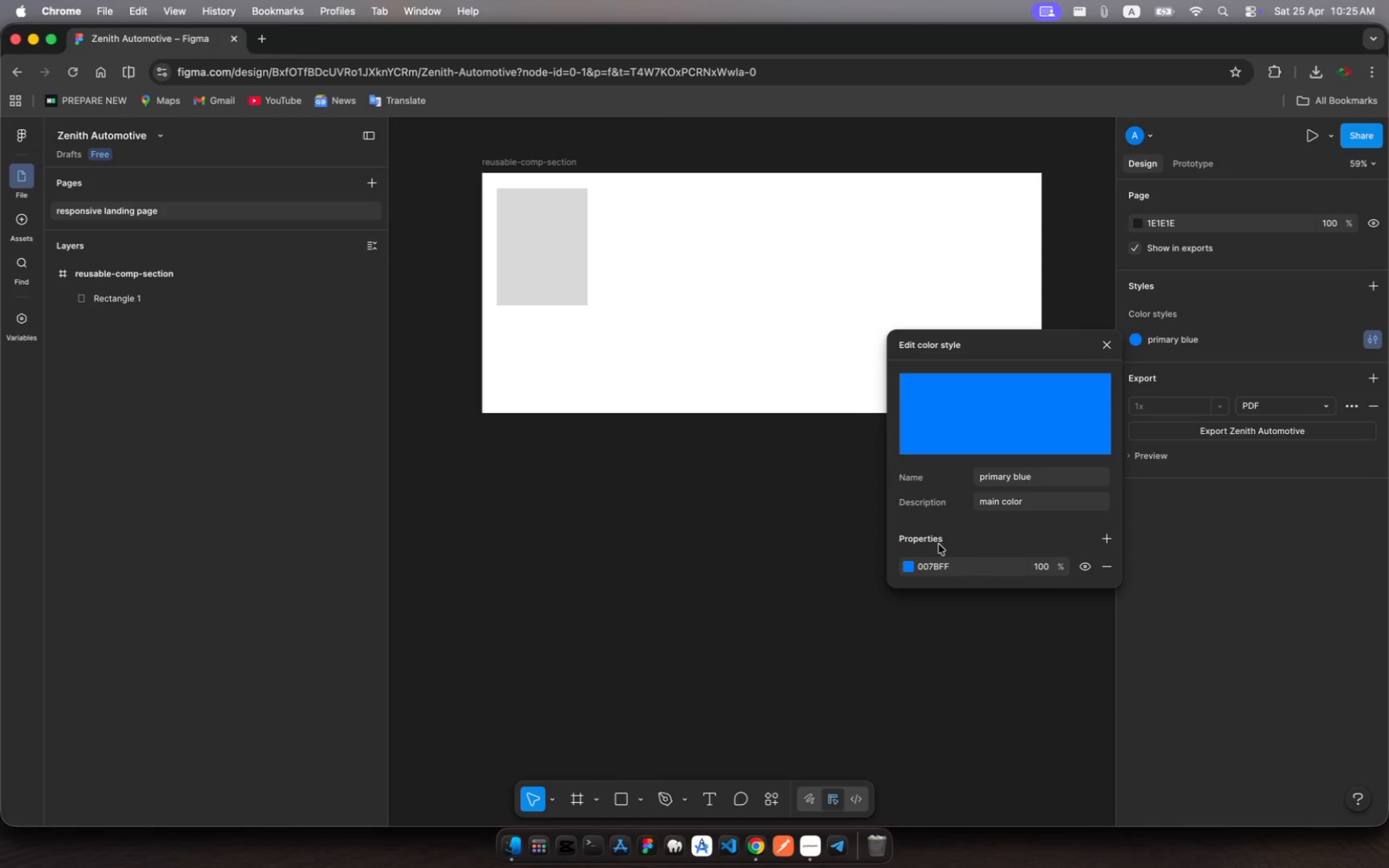 
left_click([555, 230])
 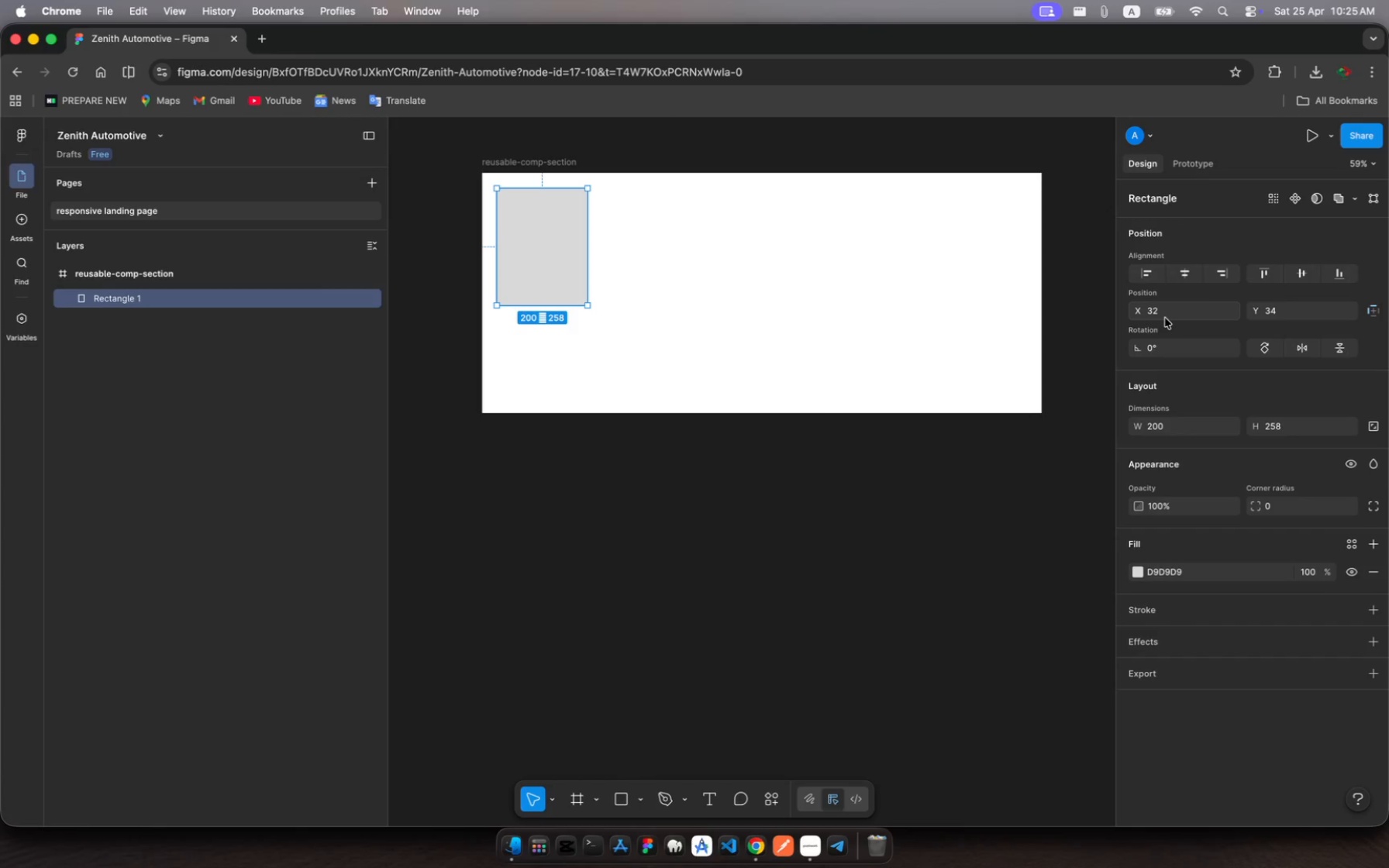 
scroll: coordinate [1210, 322], scroll_direction: up, amount: 8.0
 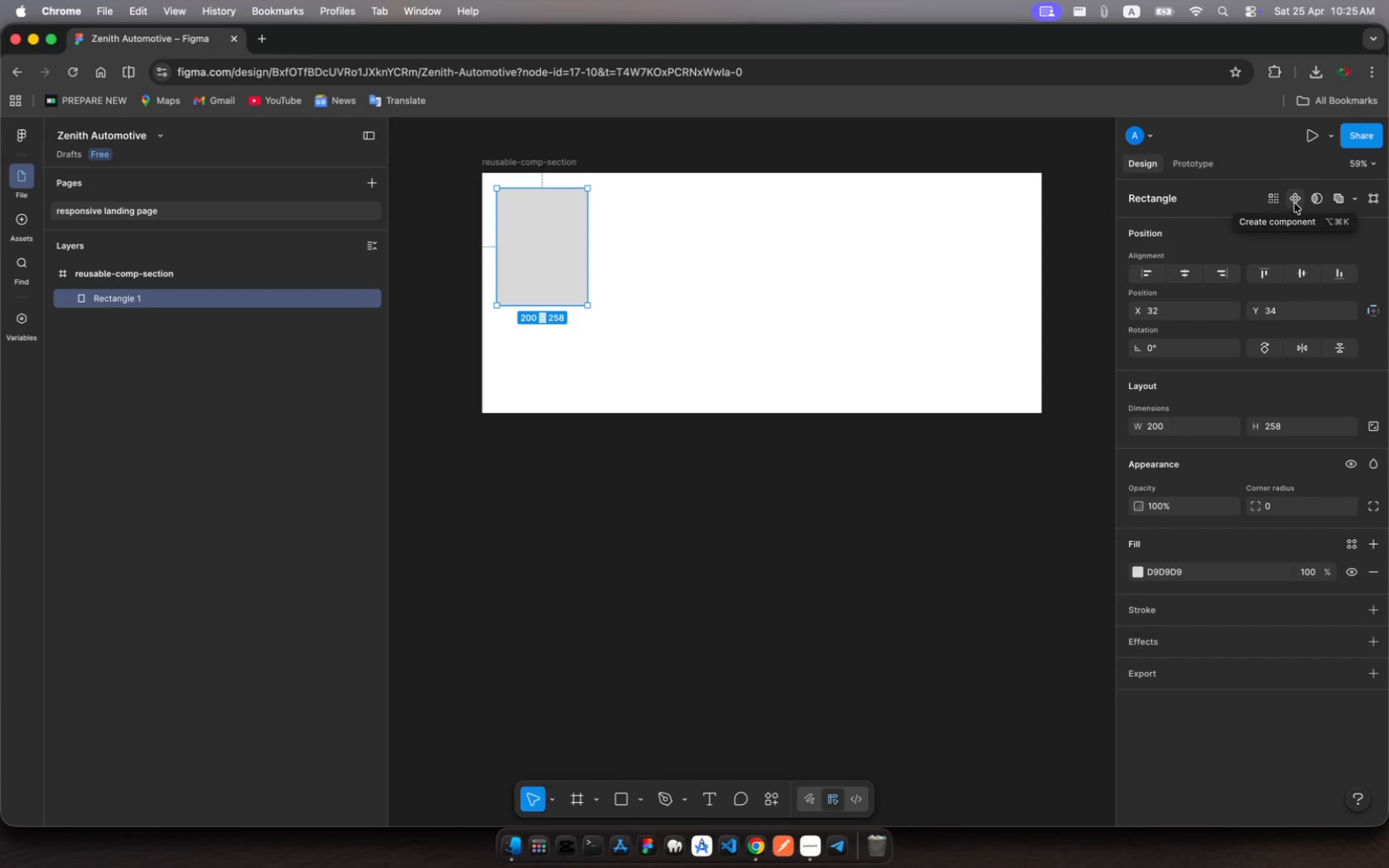 
wait(6.74)
 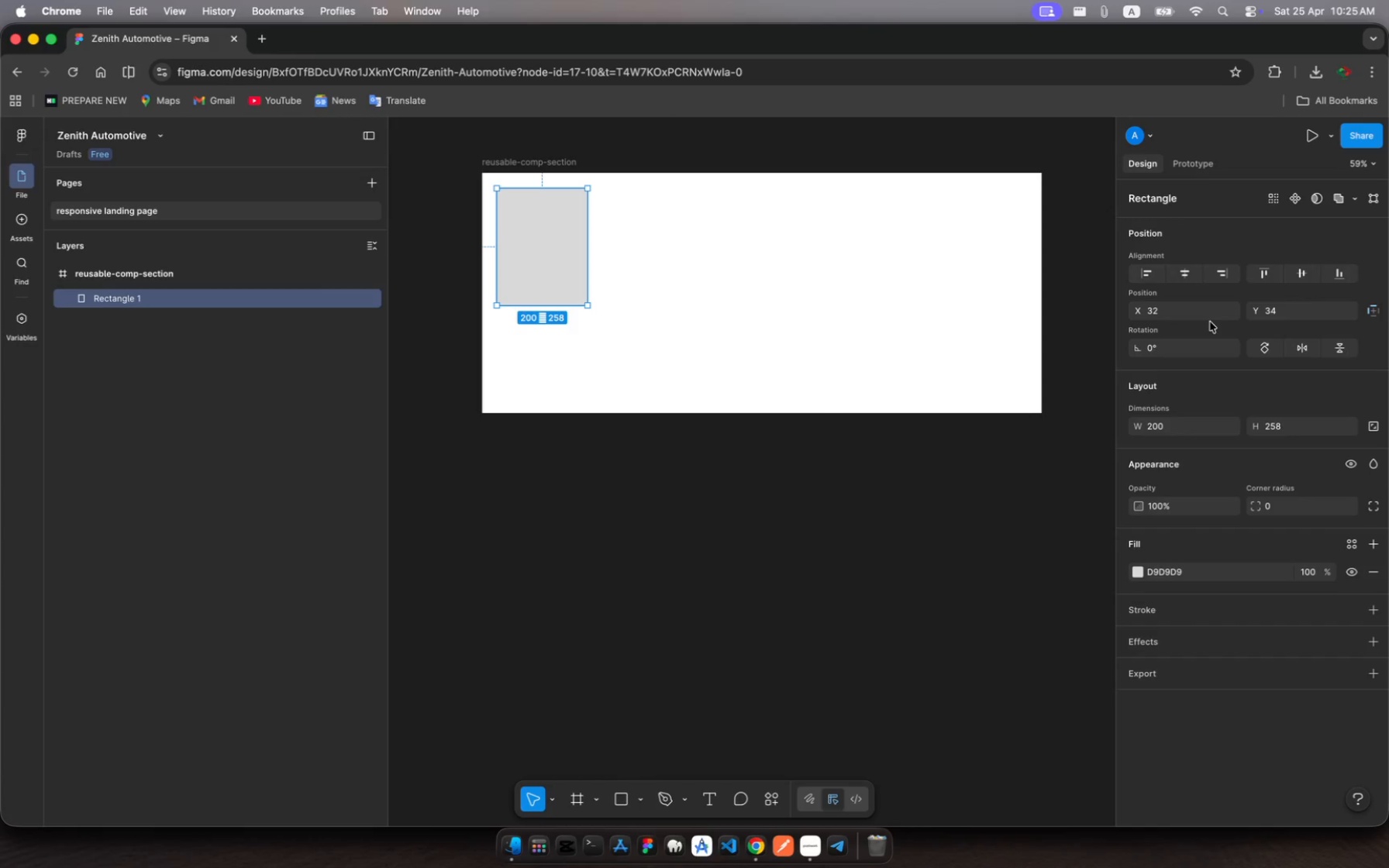 
left_click([1294, 203])
 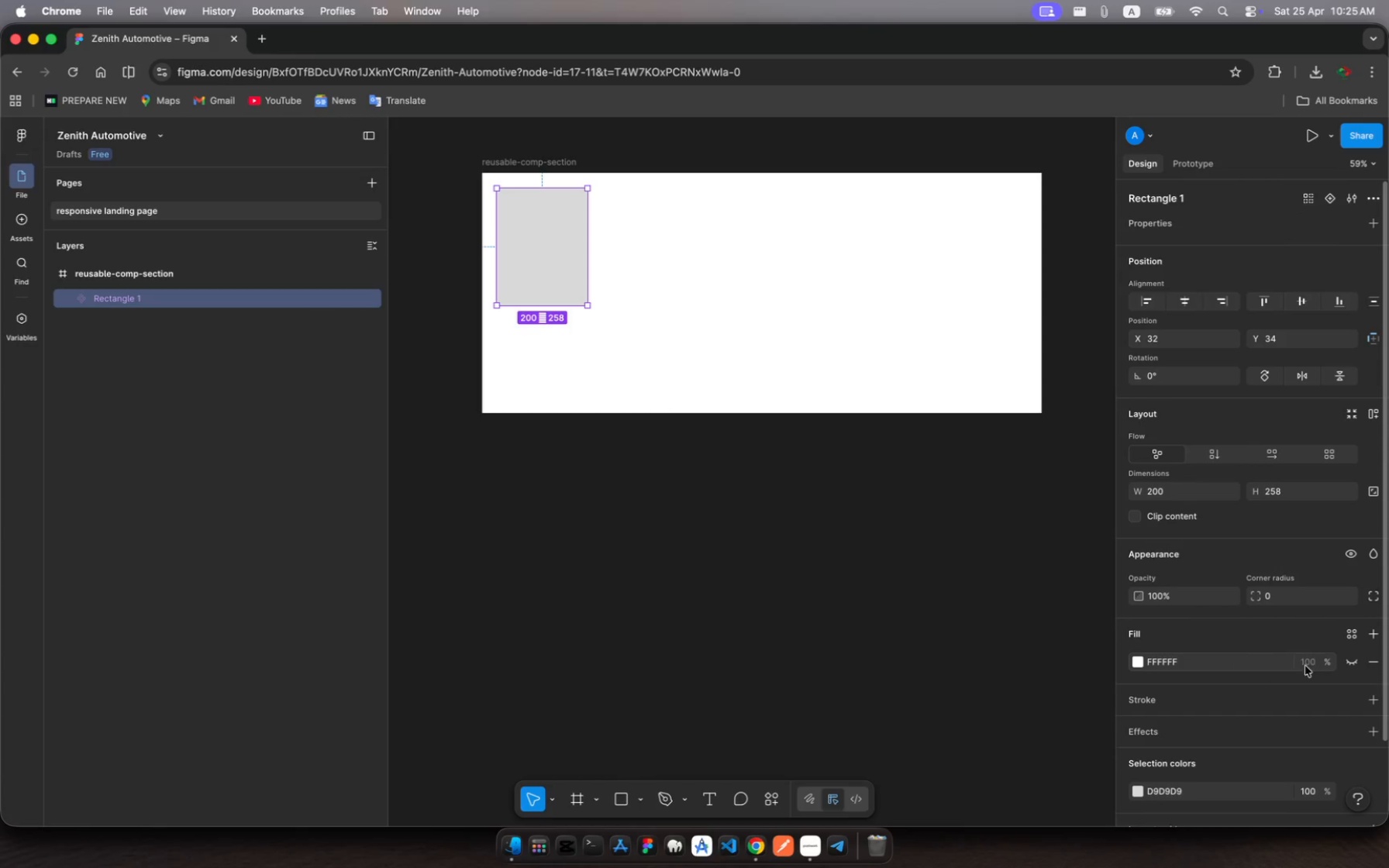 
wait(7.77)
 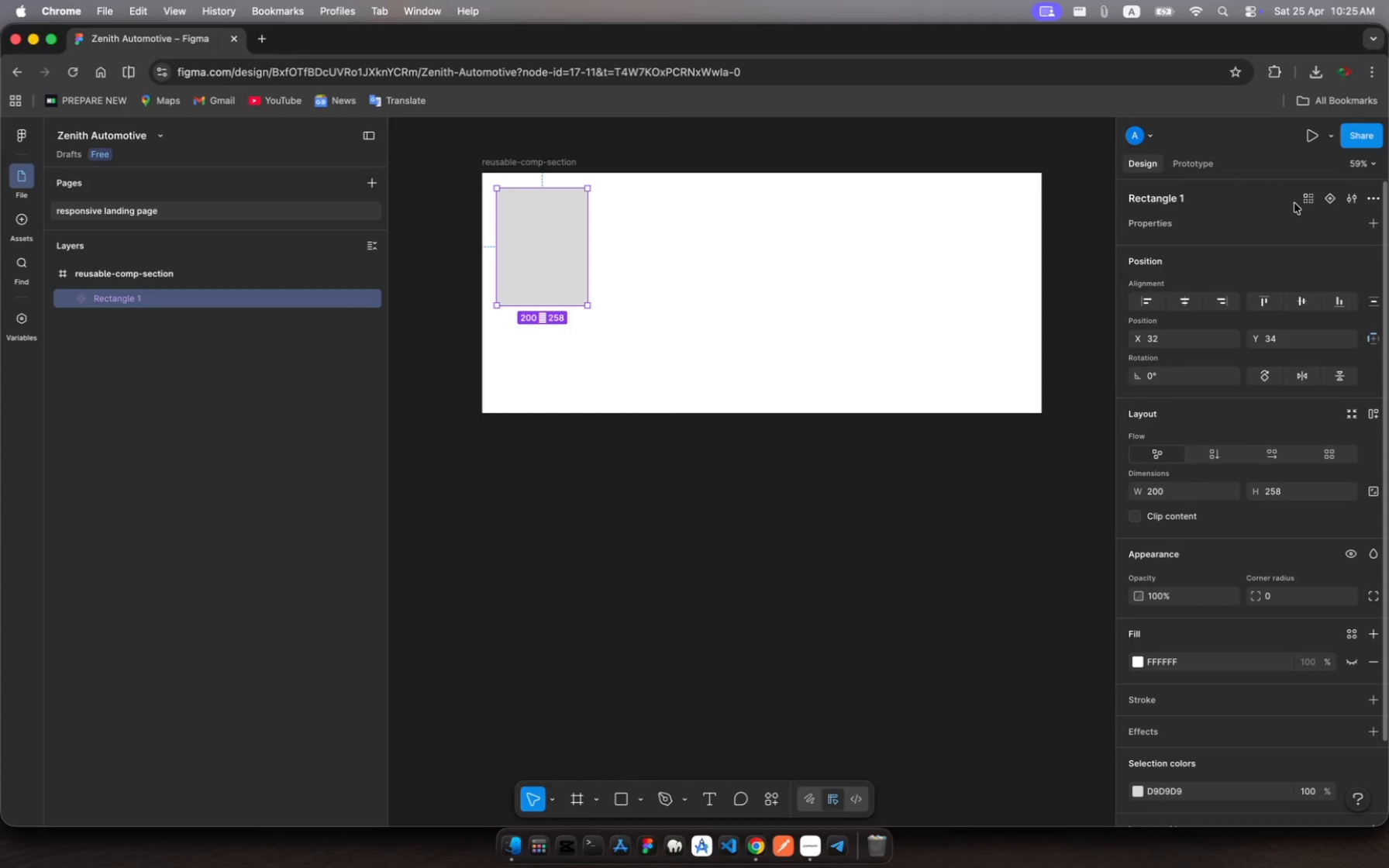 
left_click([1140, 659])
 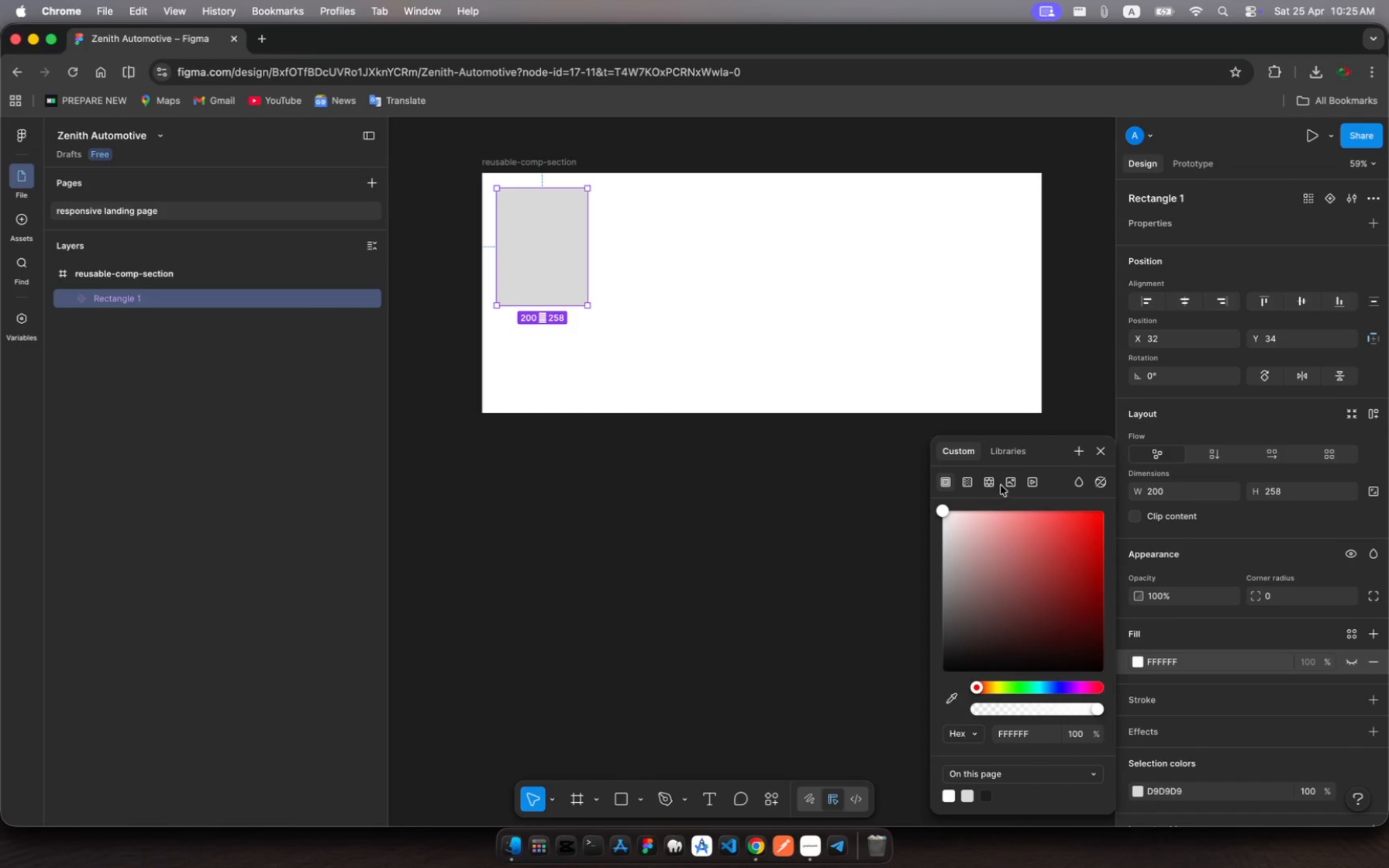 
wait(5.17)
 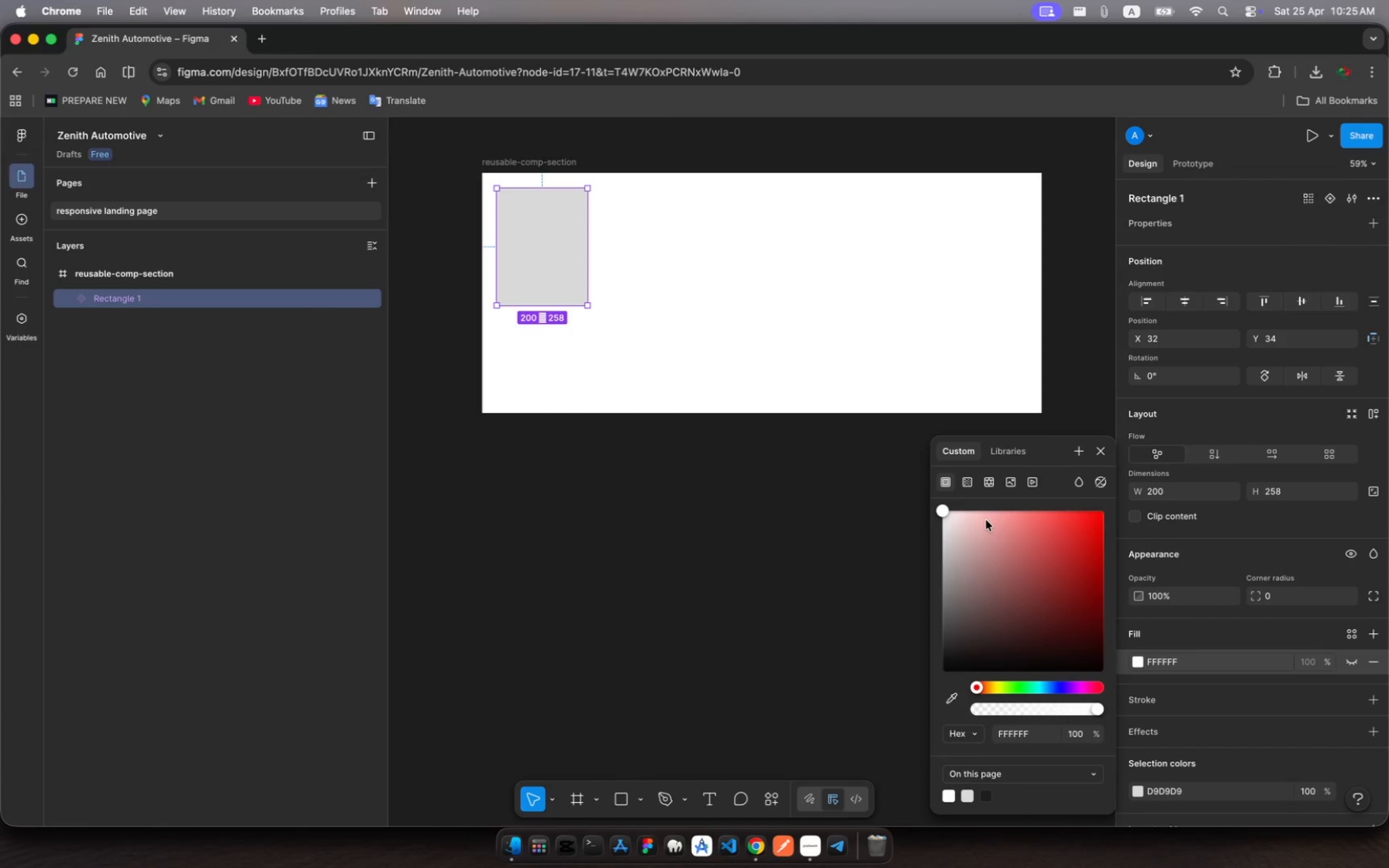 
left_click([1008, 459])
 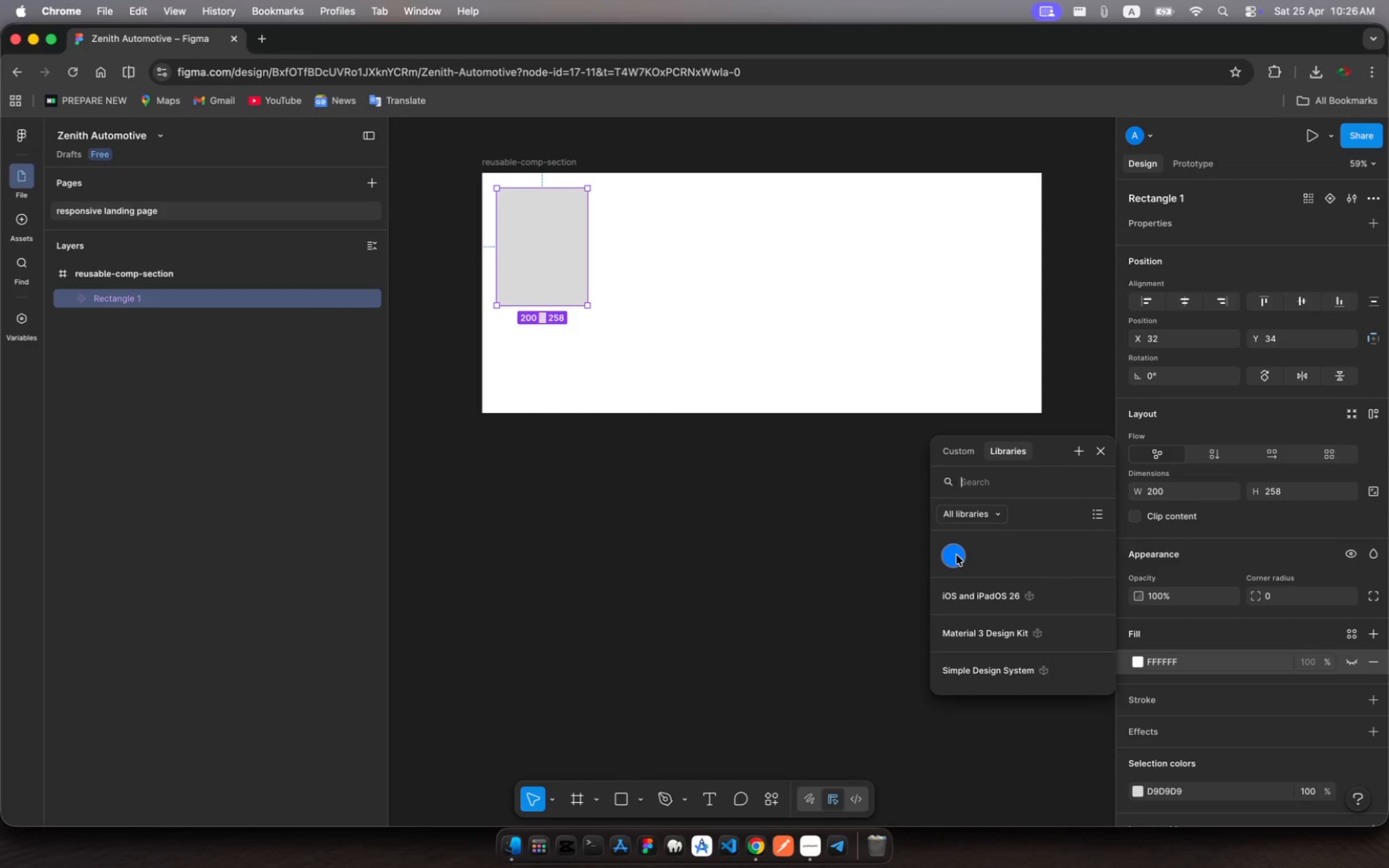 
left_click([956, 555])
 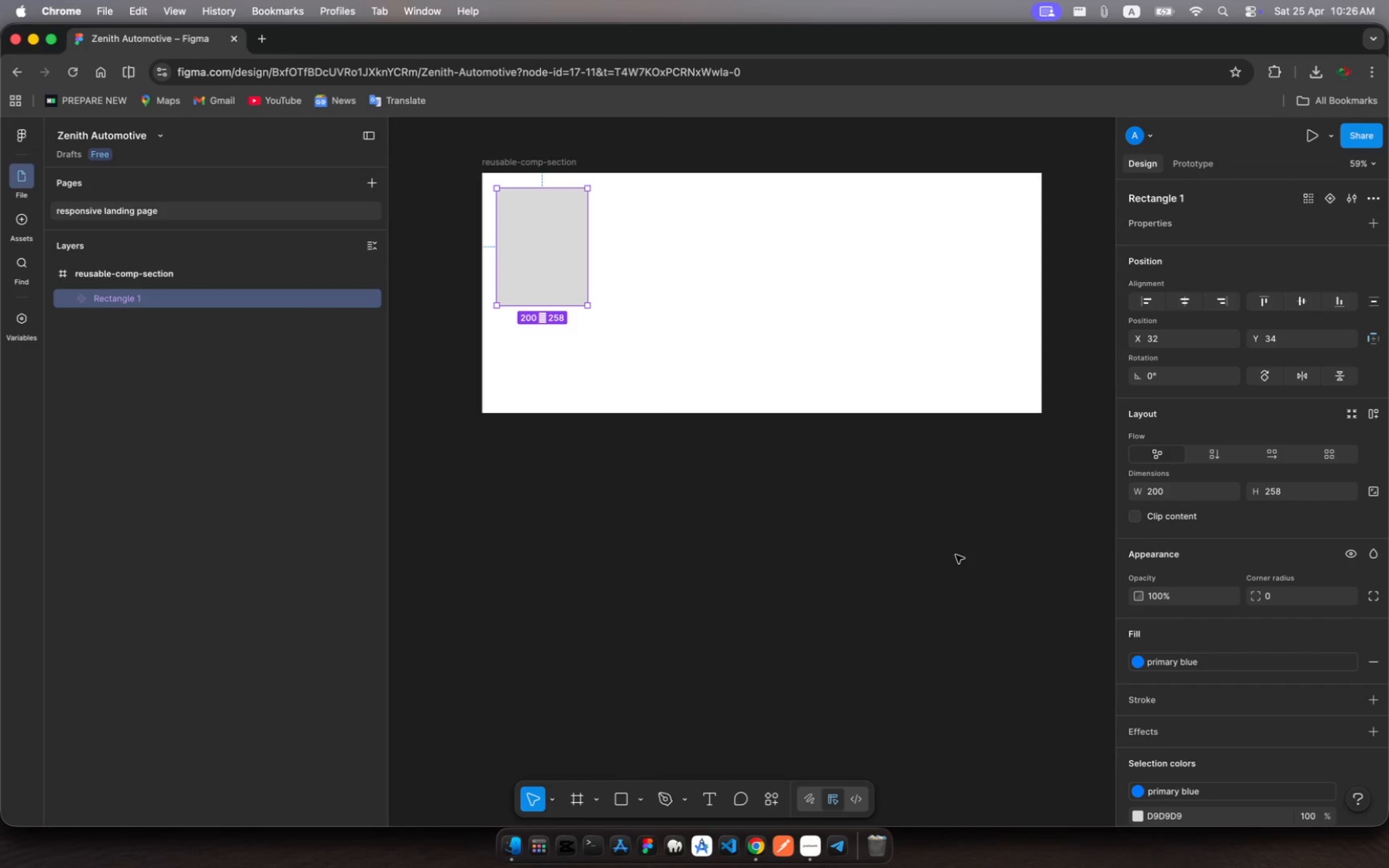 
scroll: coordinate [1218, 767], scroll_direction: down, amount: 15.0
 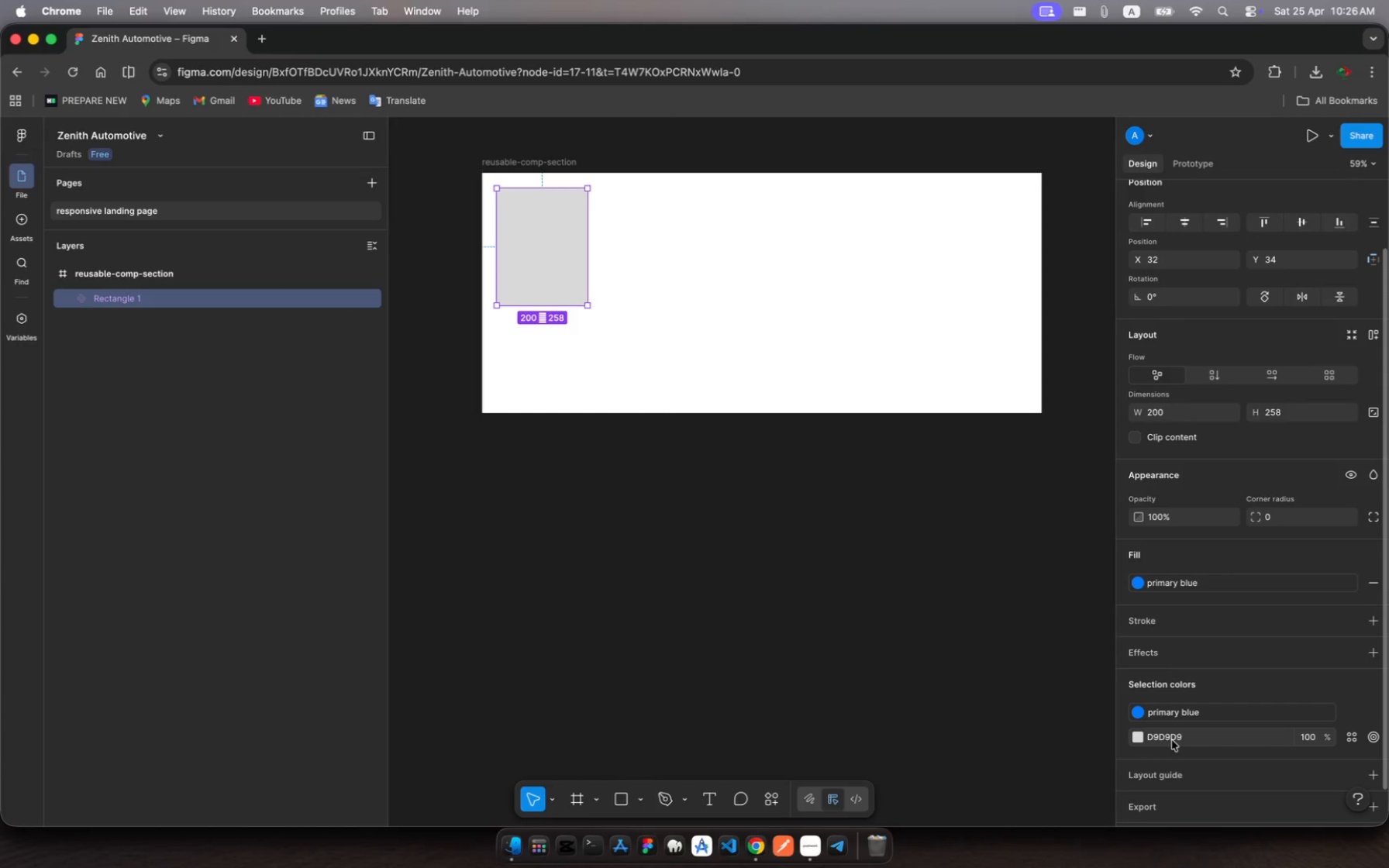 
left_click([1141, 733])
 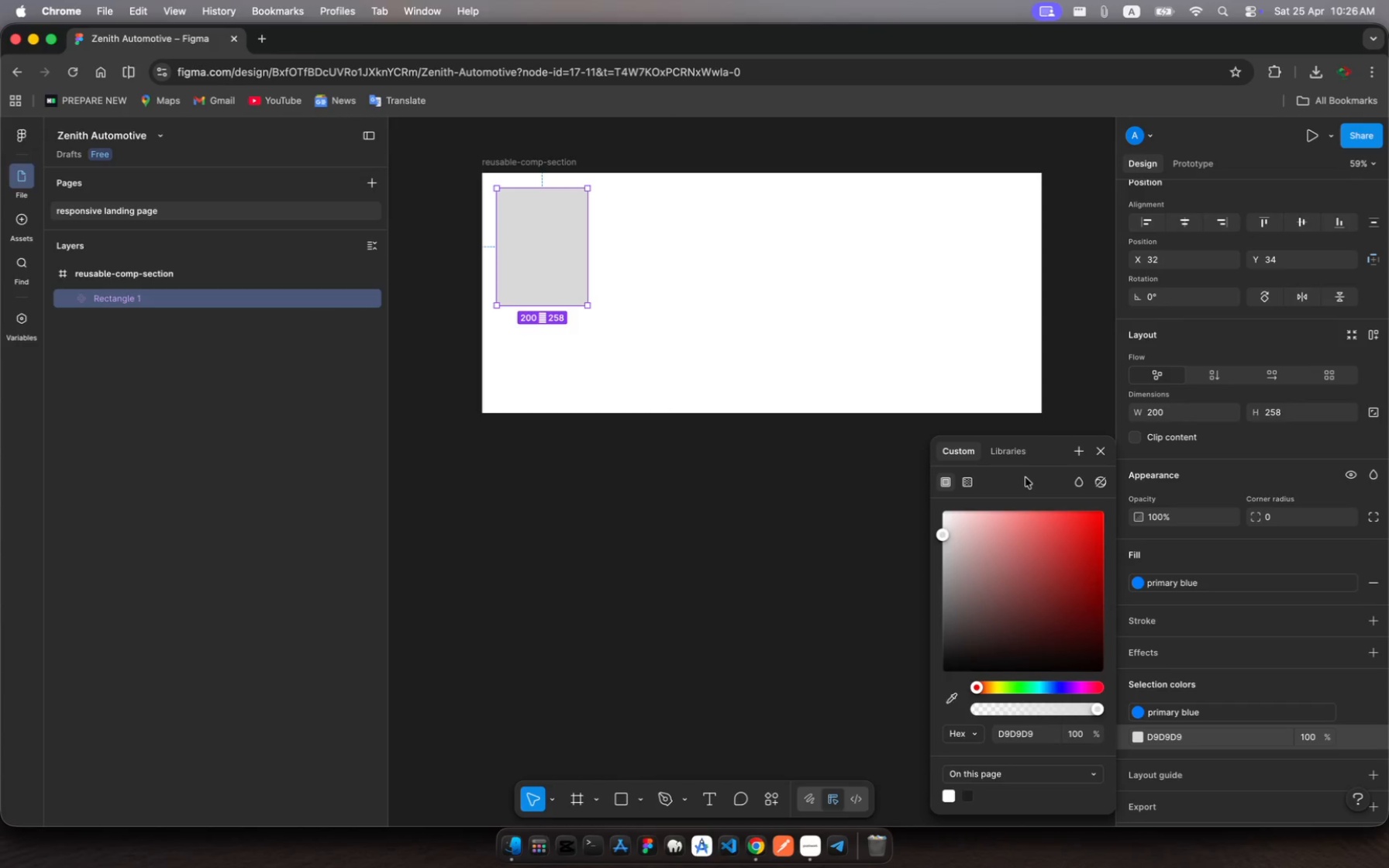 
wait(5.7)
 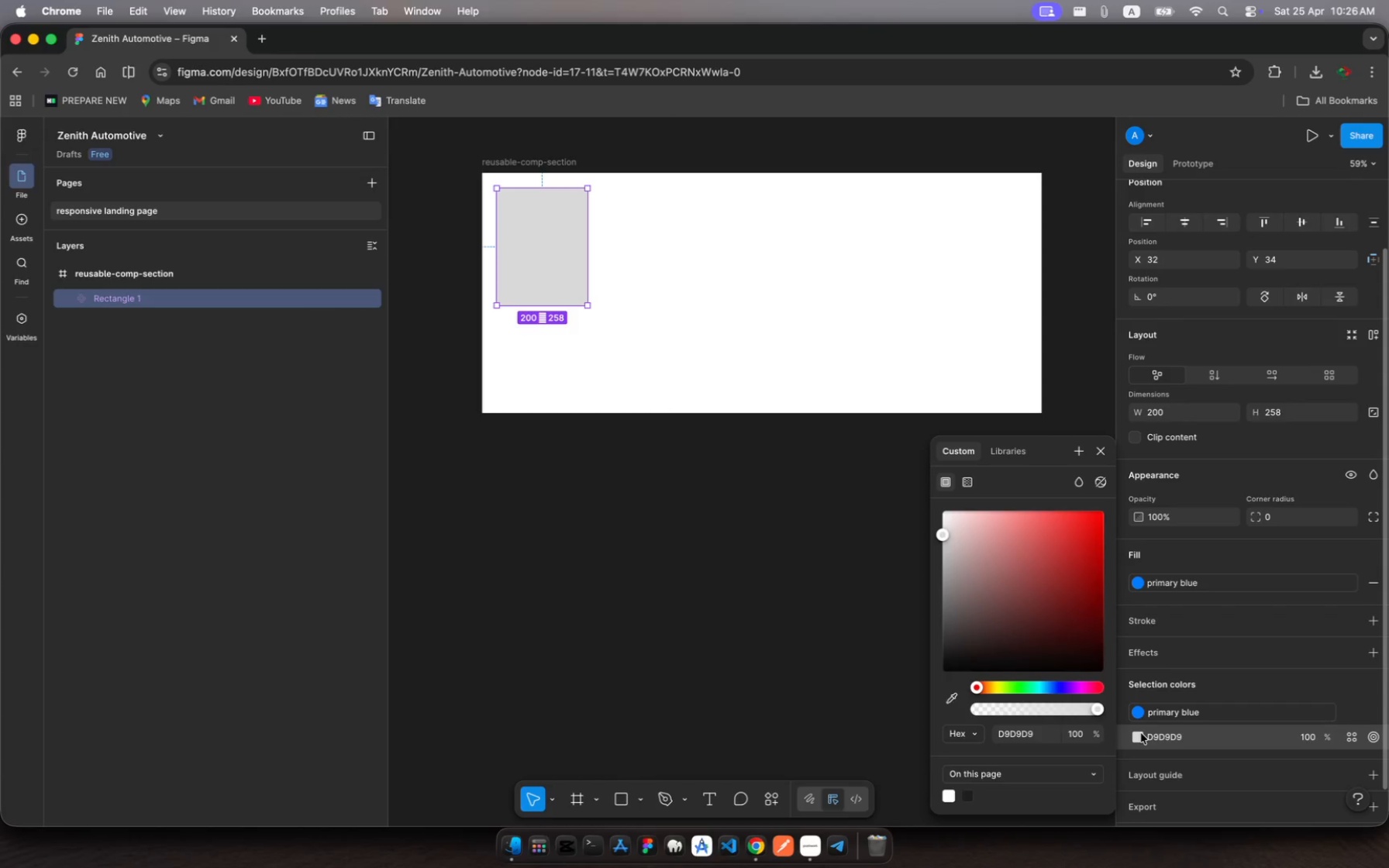 
left_click([1013, 454])
 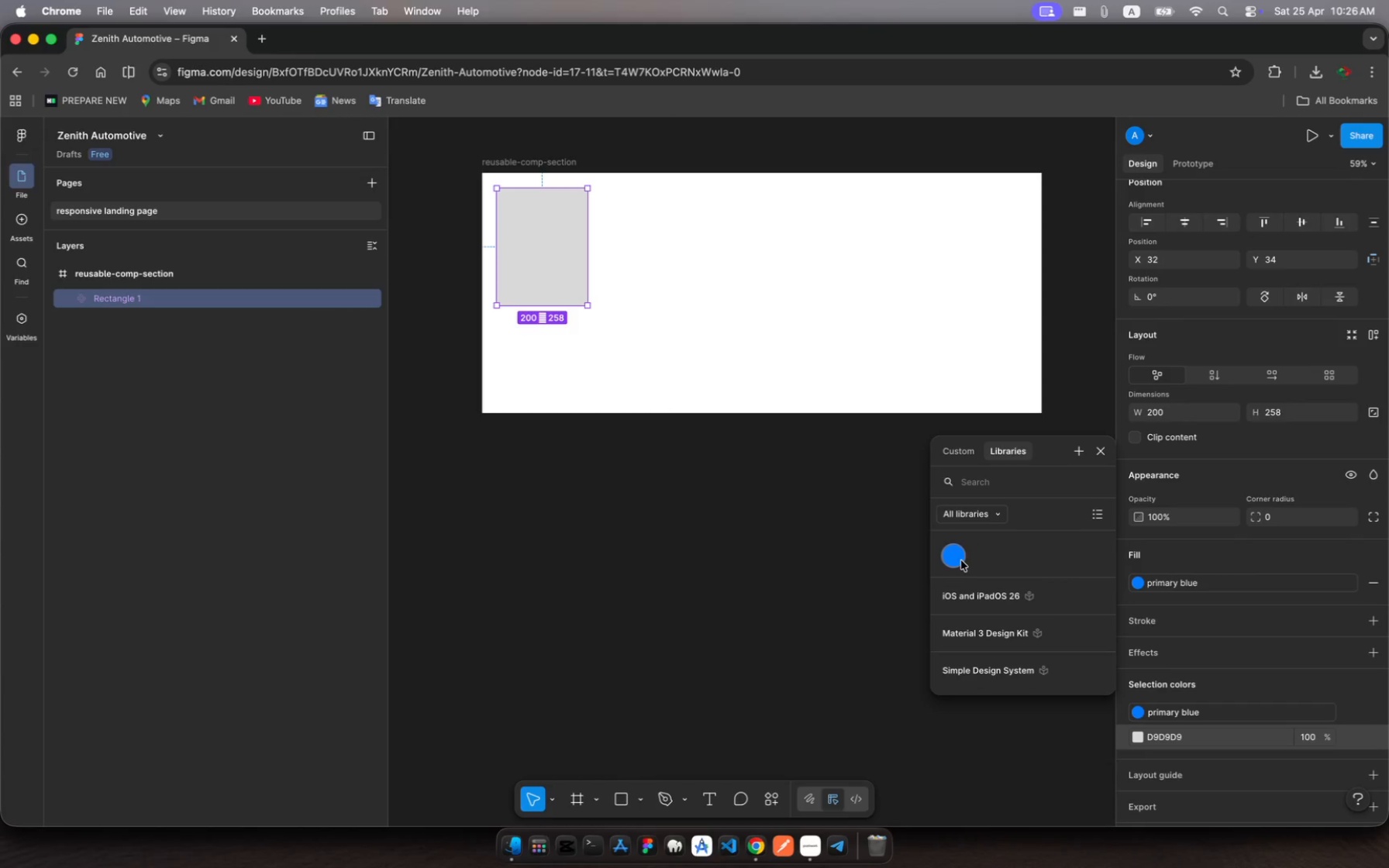 
left_click([957, 562])
 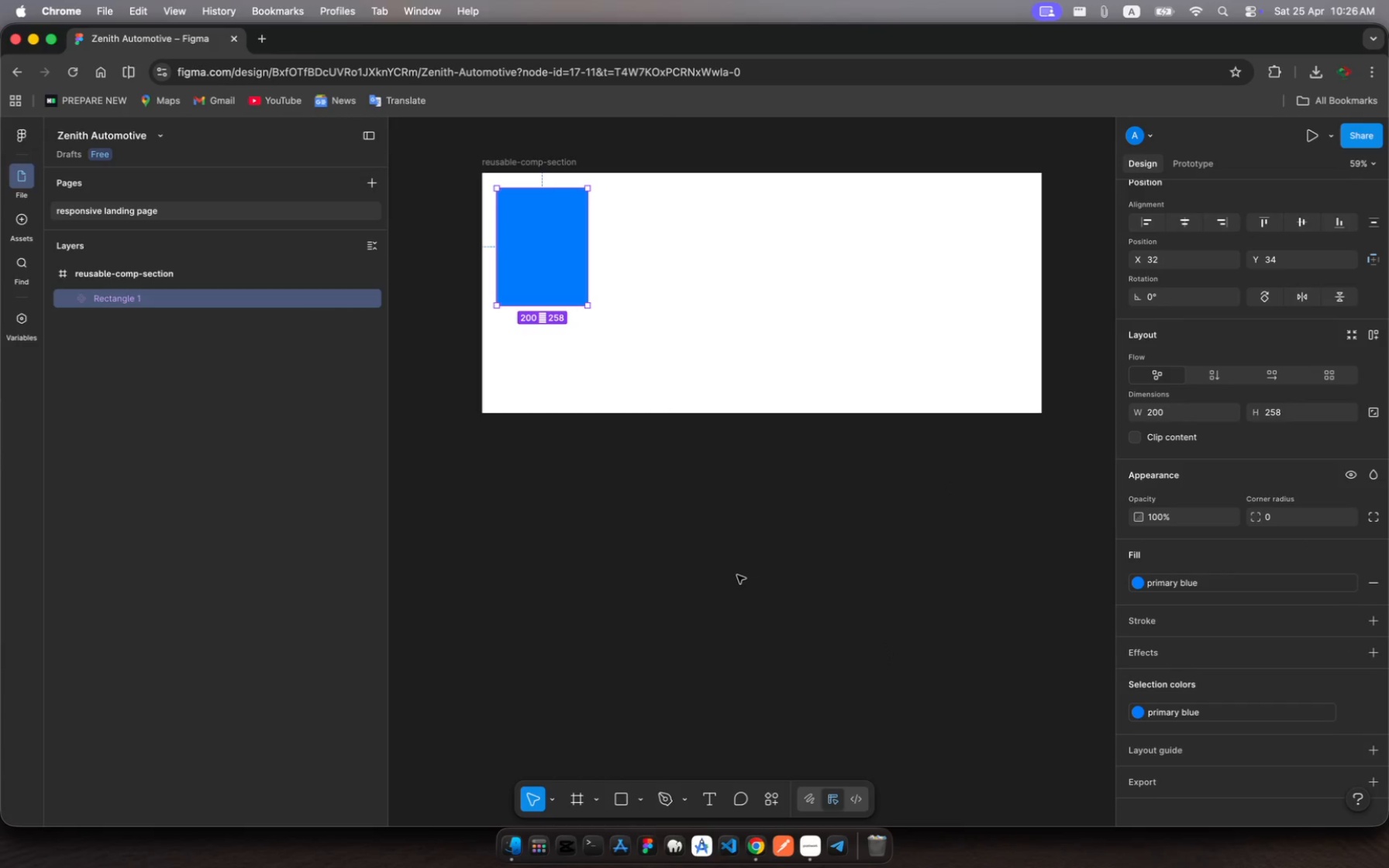 
wait(14.86)
 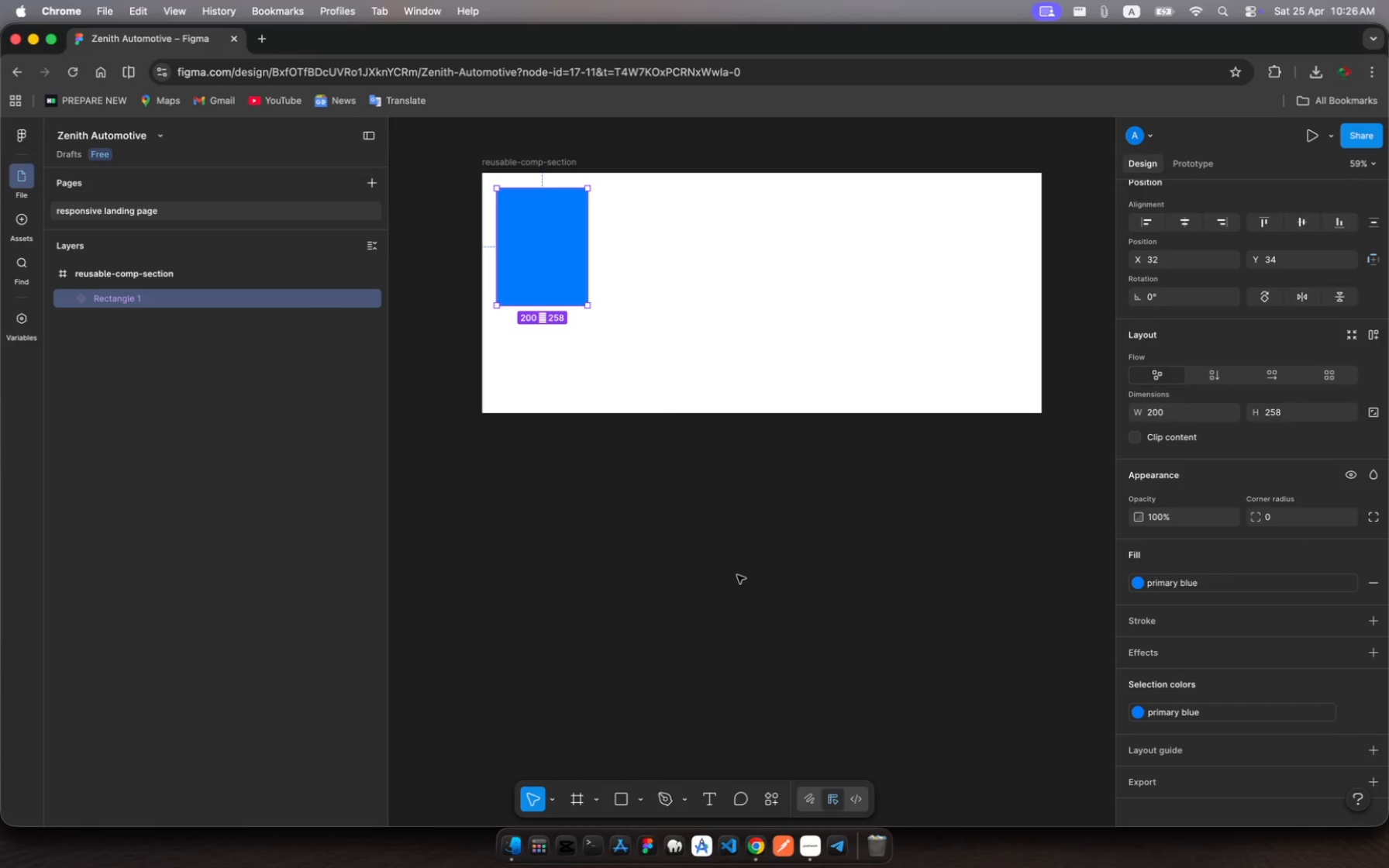 
left_click([132, 270])
 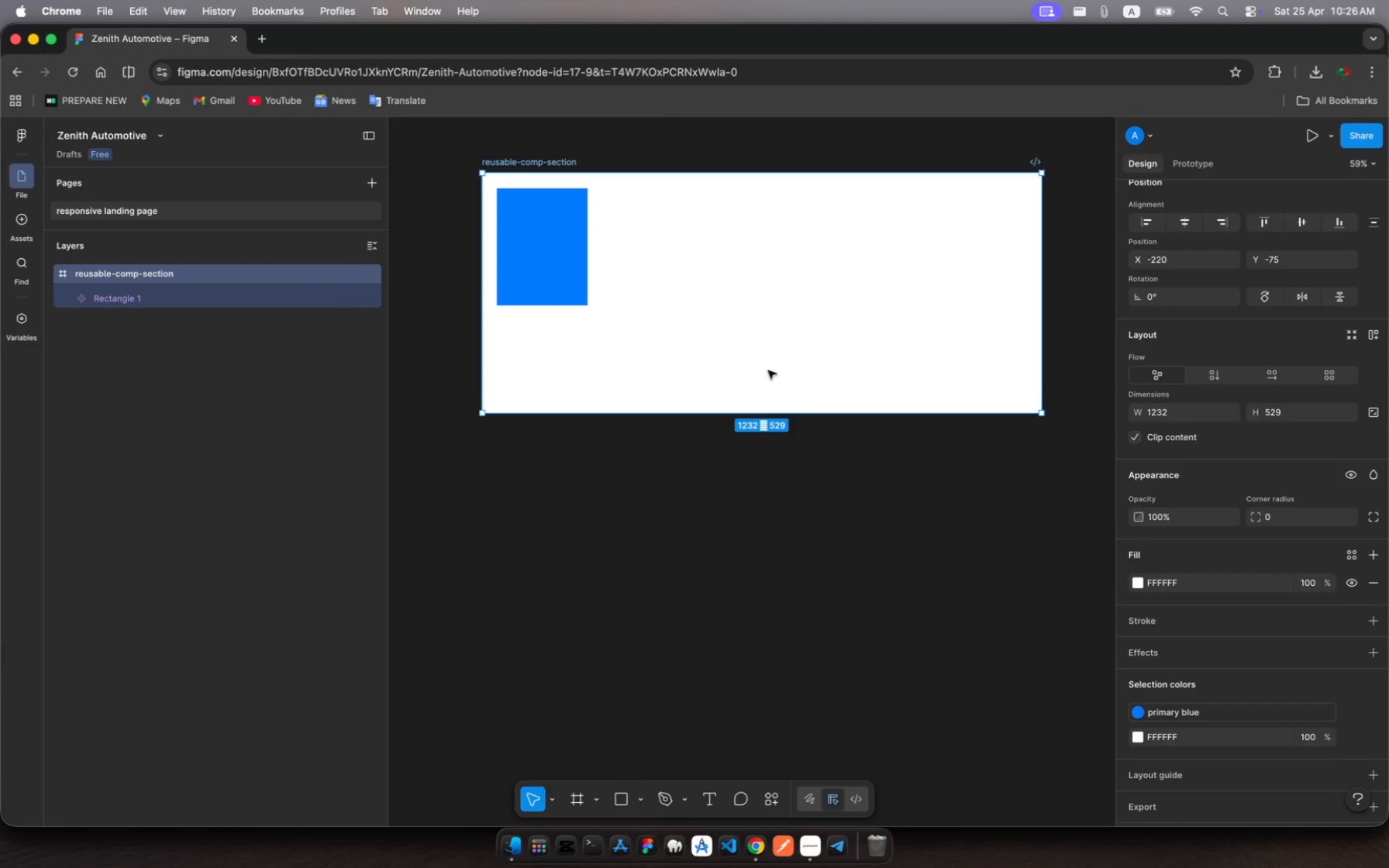 
scroll: coordinate [1243, 417], scroll_direction: up, amount: 19.0
 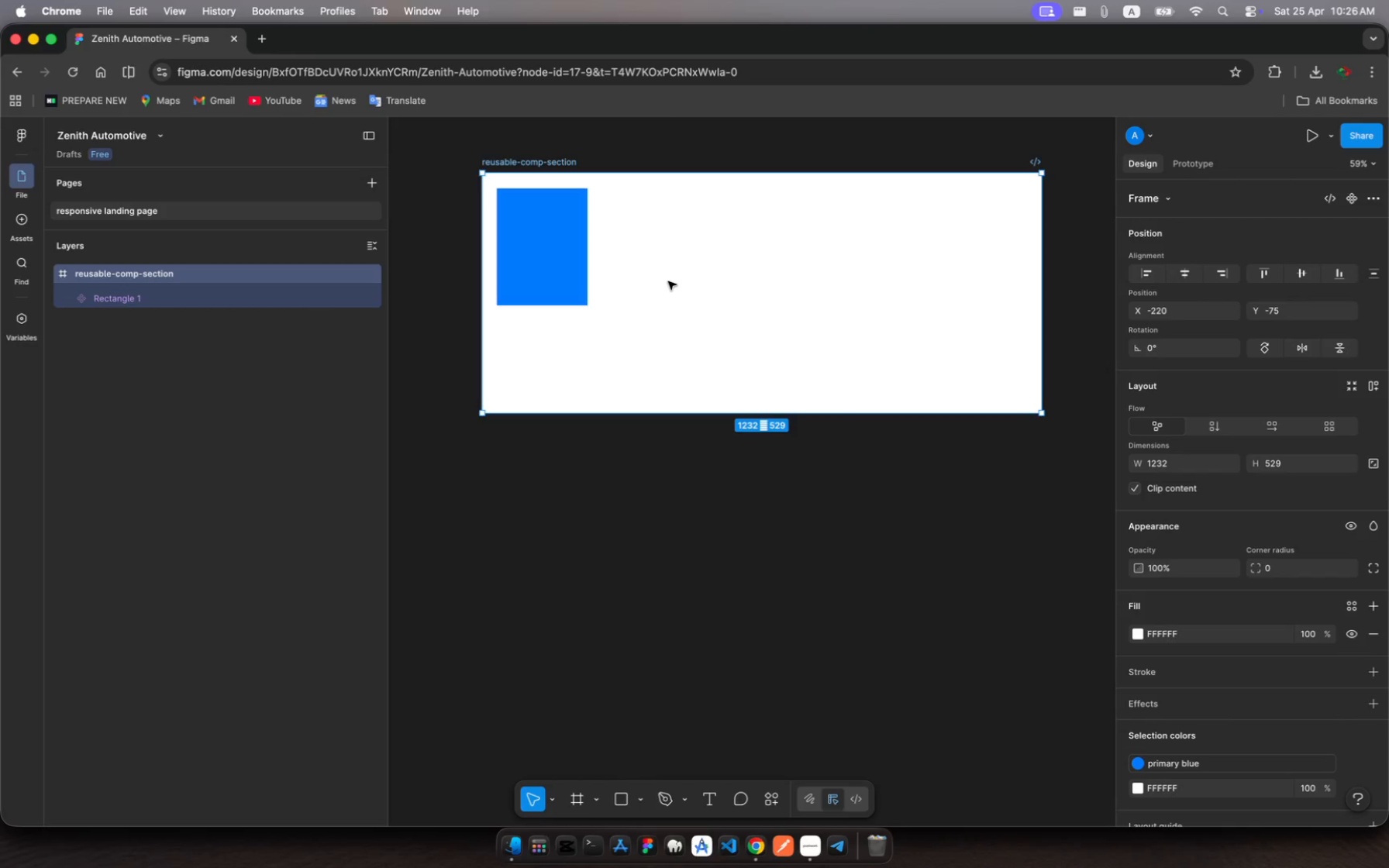 
wait(6.67)
 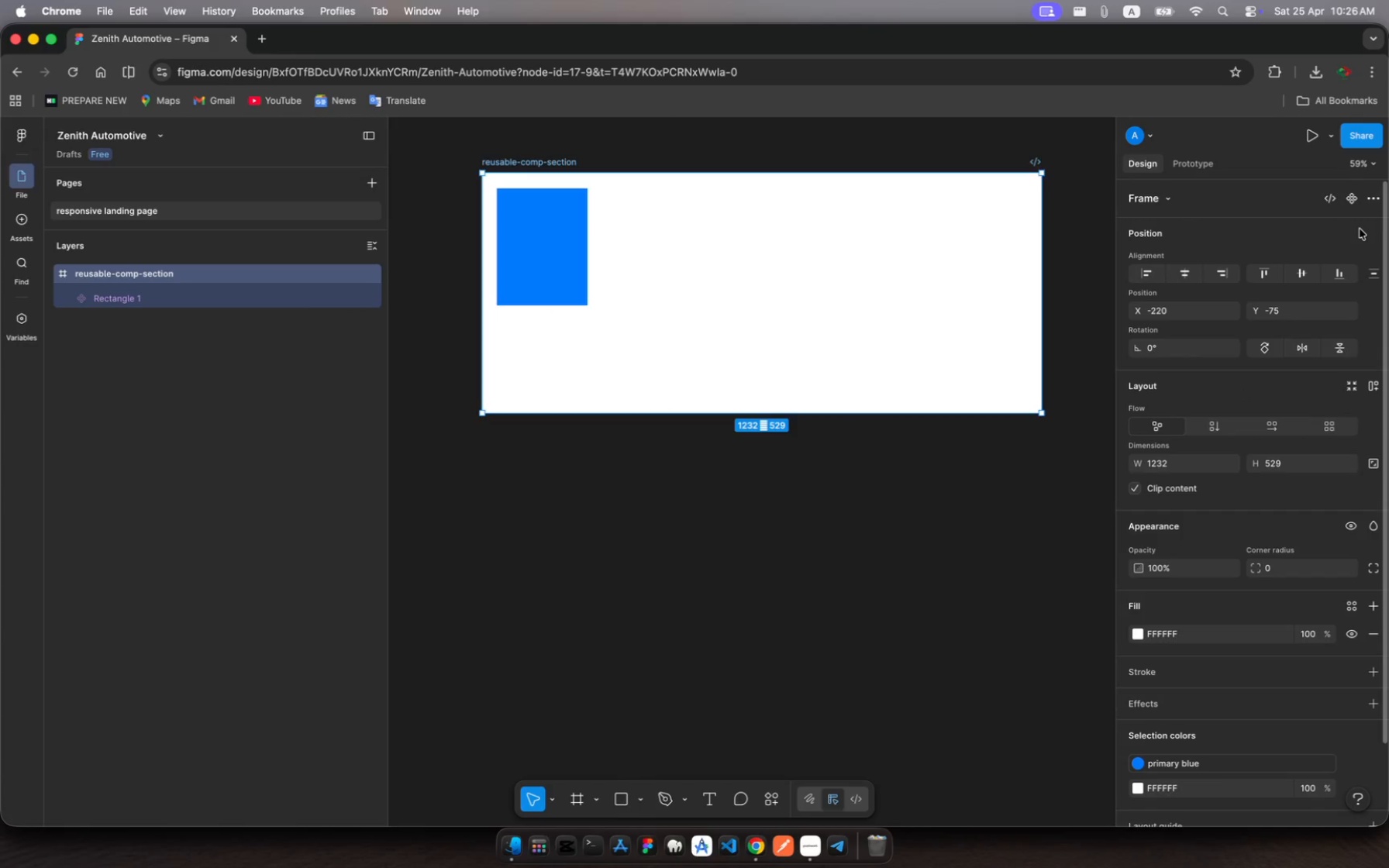 
left_click([160, 250])
 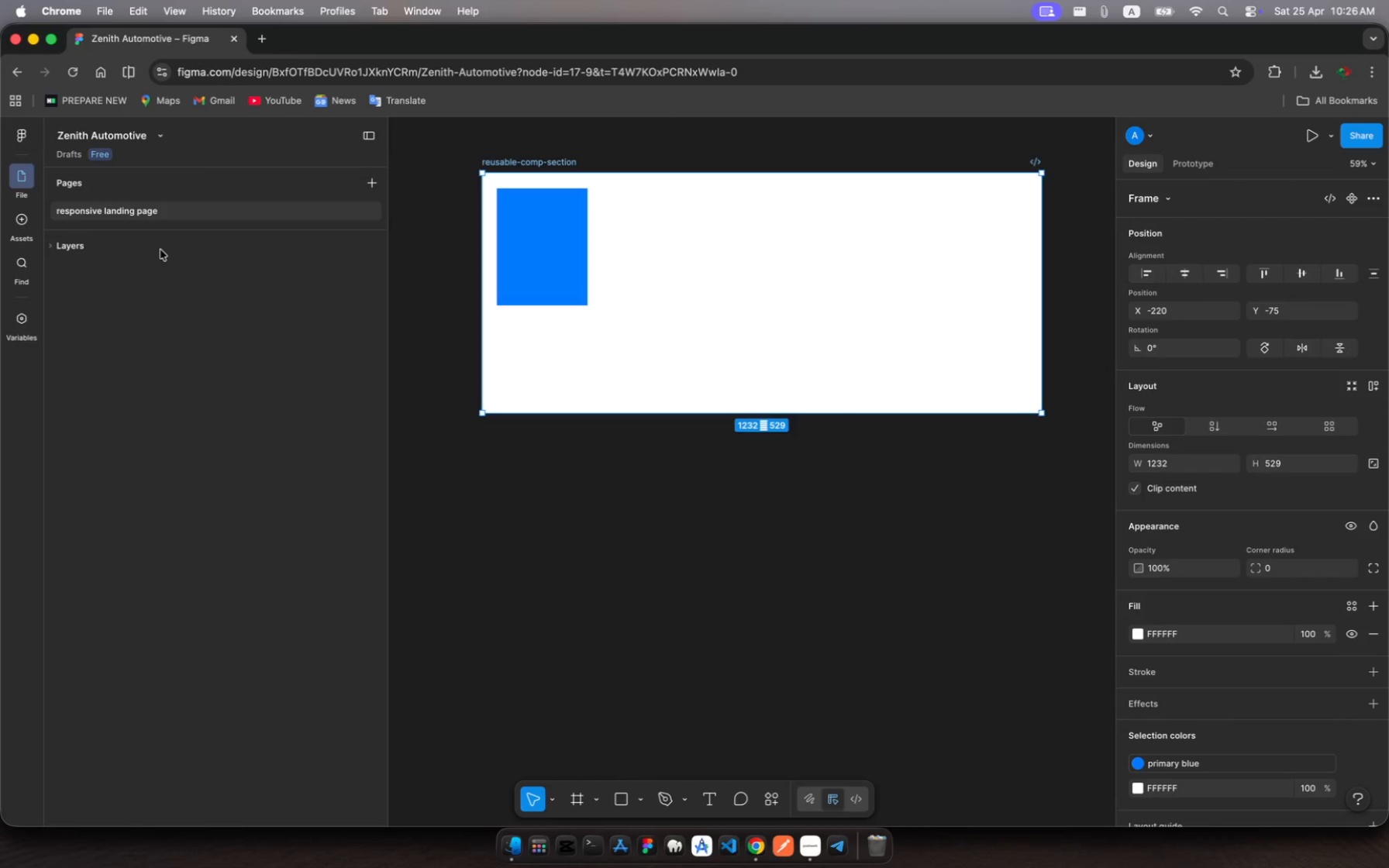 
left_click([160, 250])
 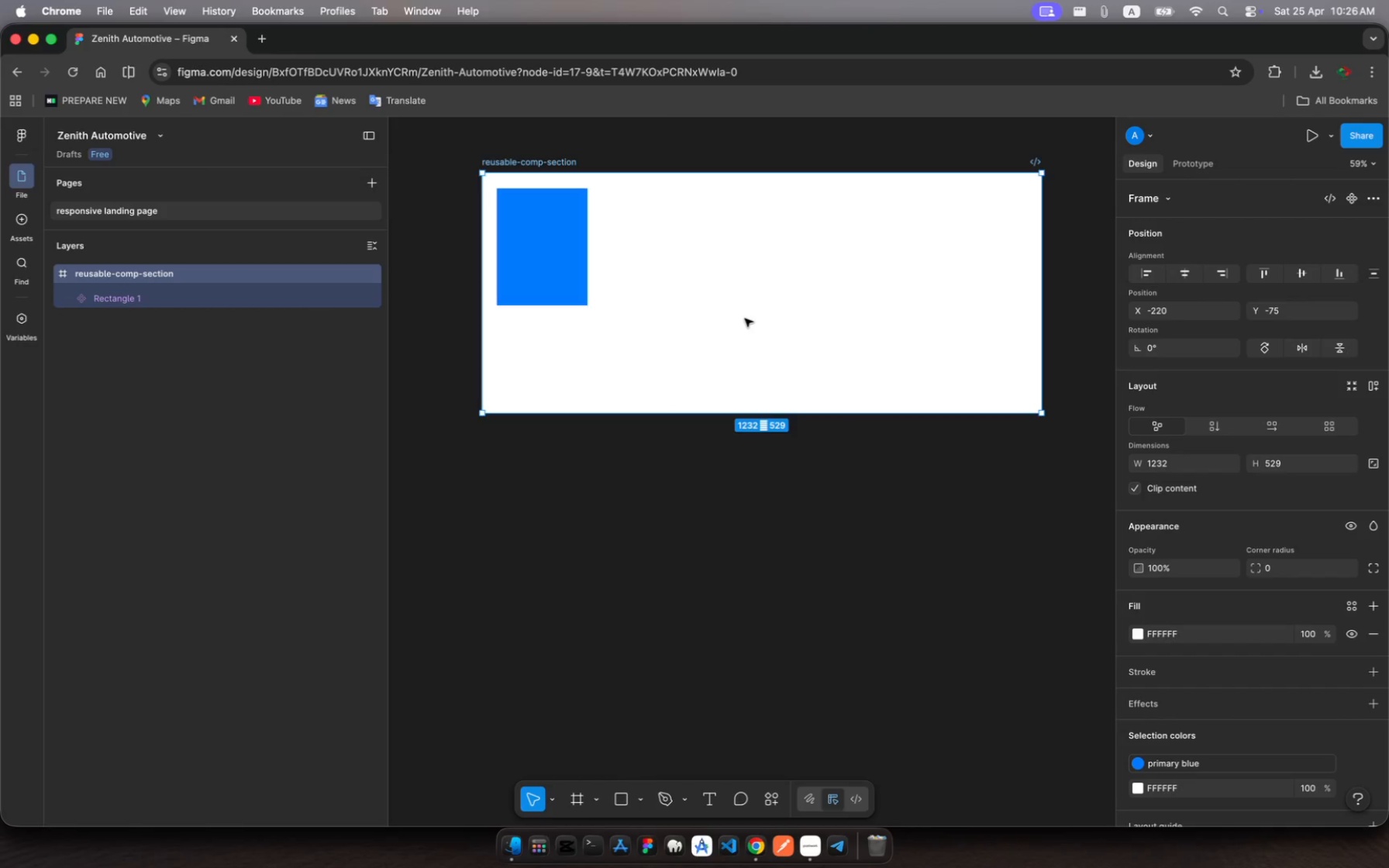 
left_click([738, 338])
 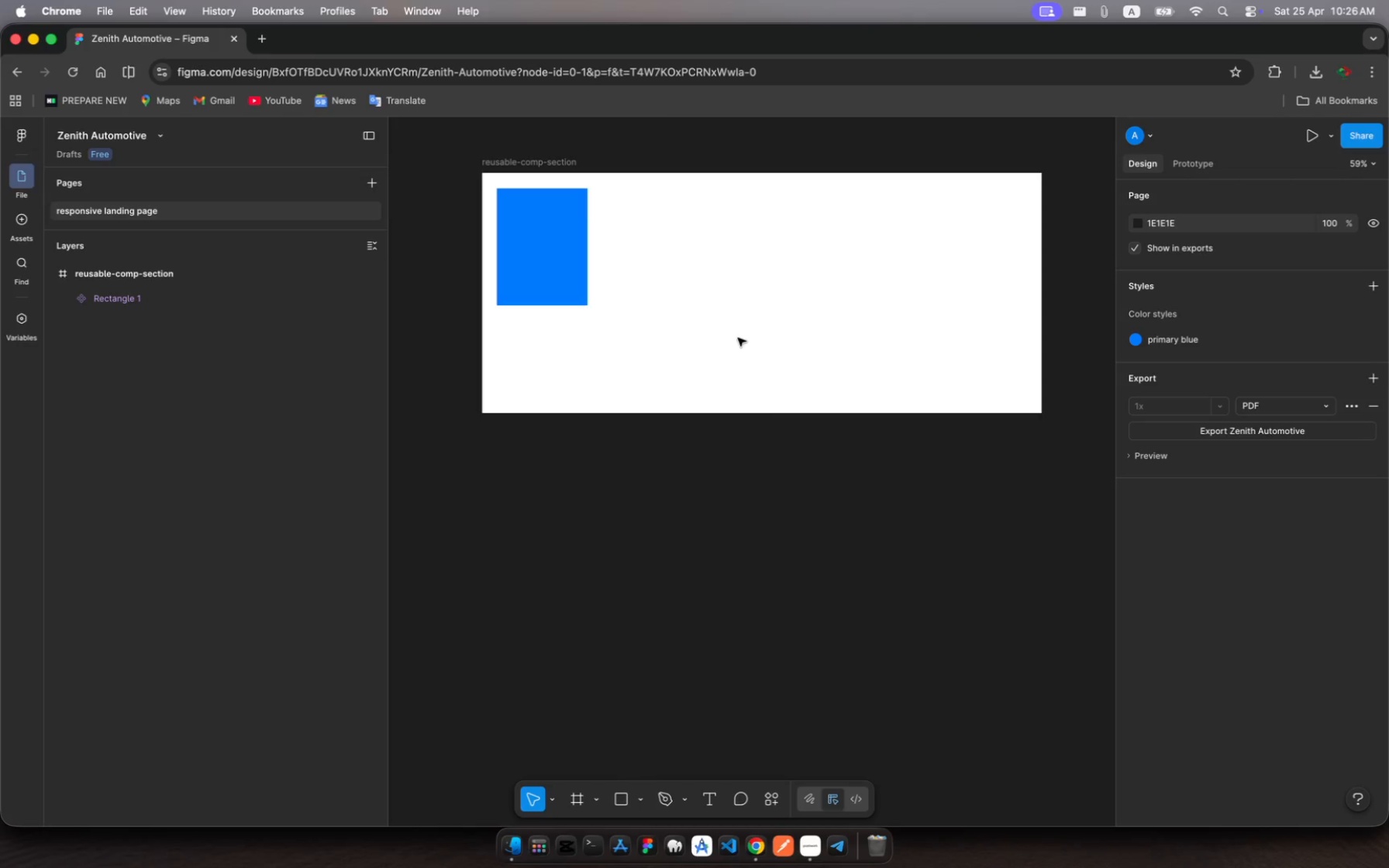 
left_click([873, 487])
 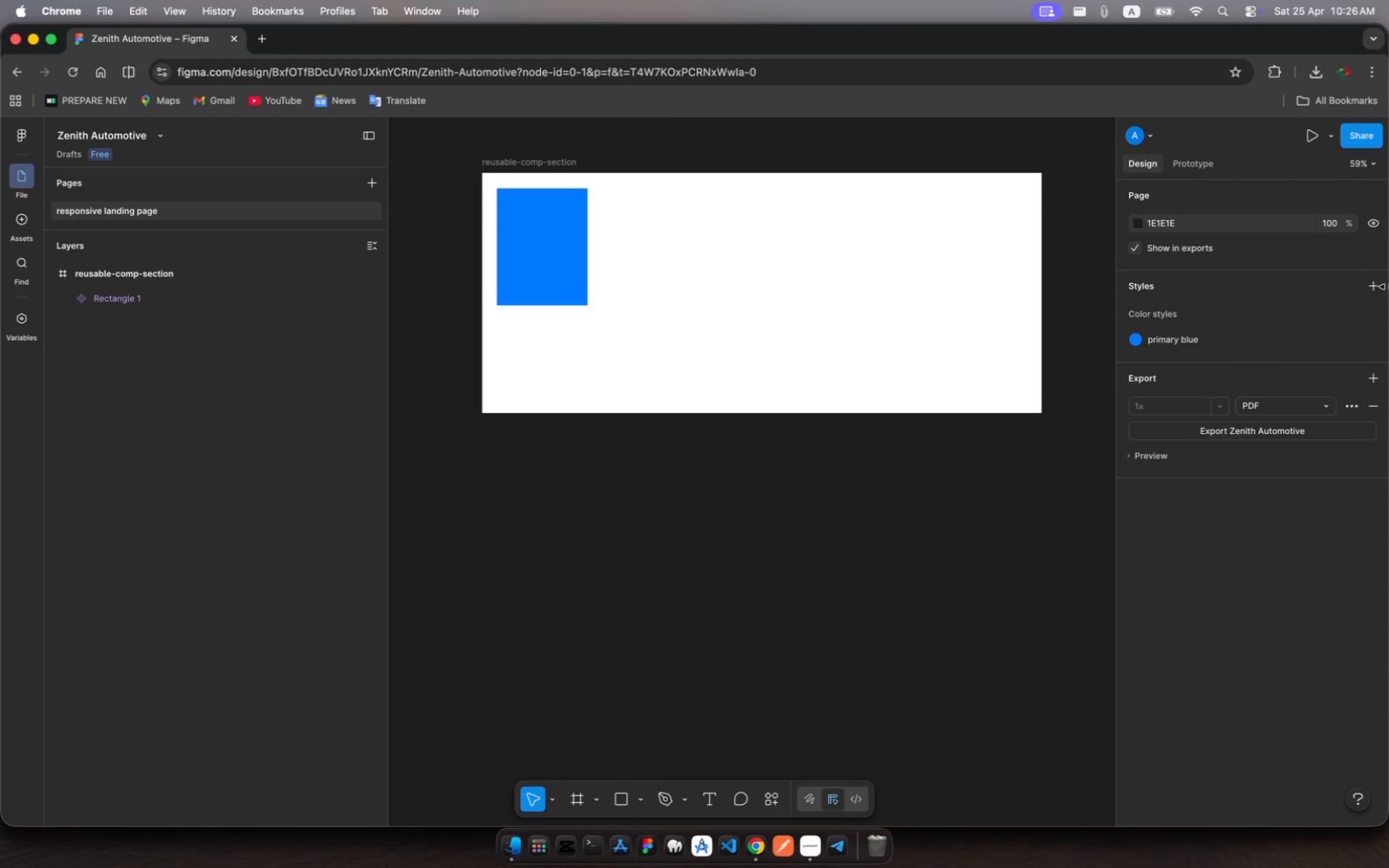 
left_click([1374, 285])
 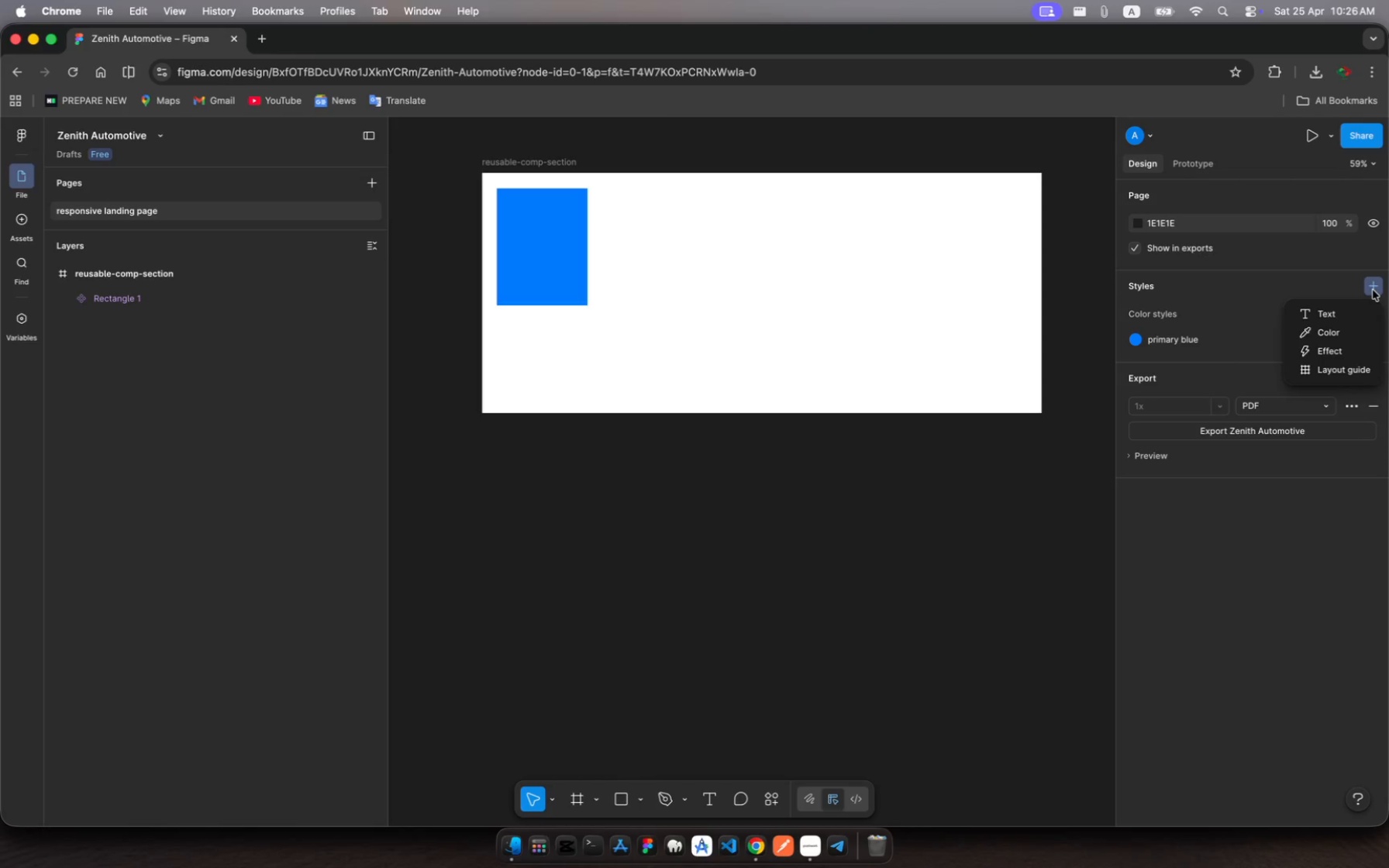 
wait(8.03)
 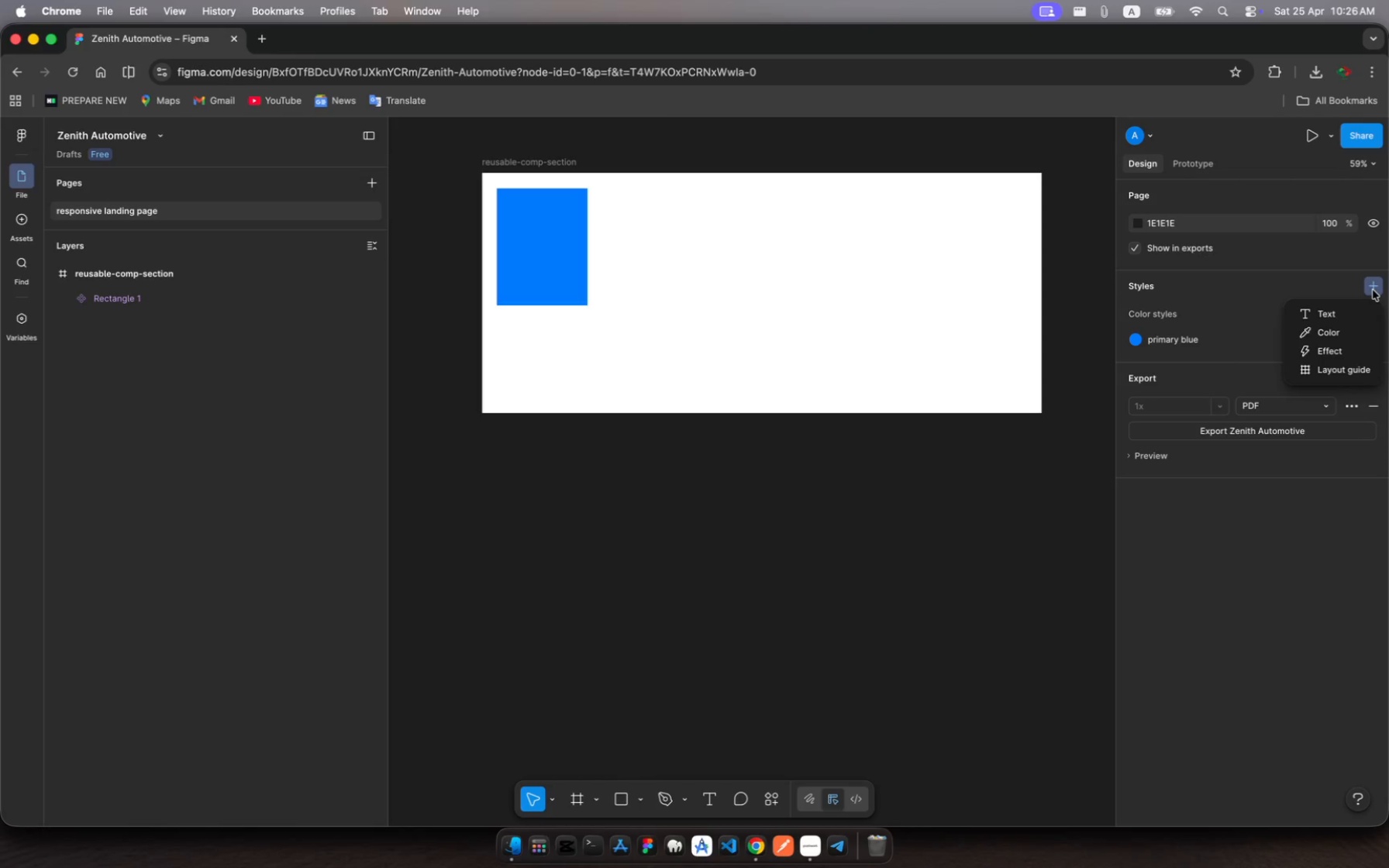 
left_click([1336, 330])
 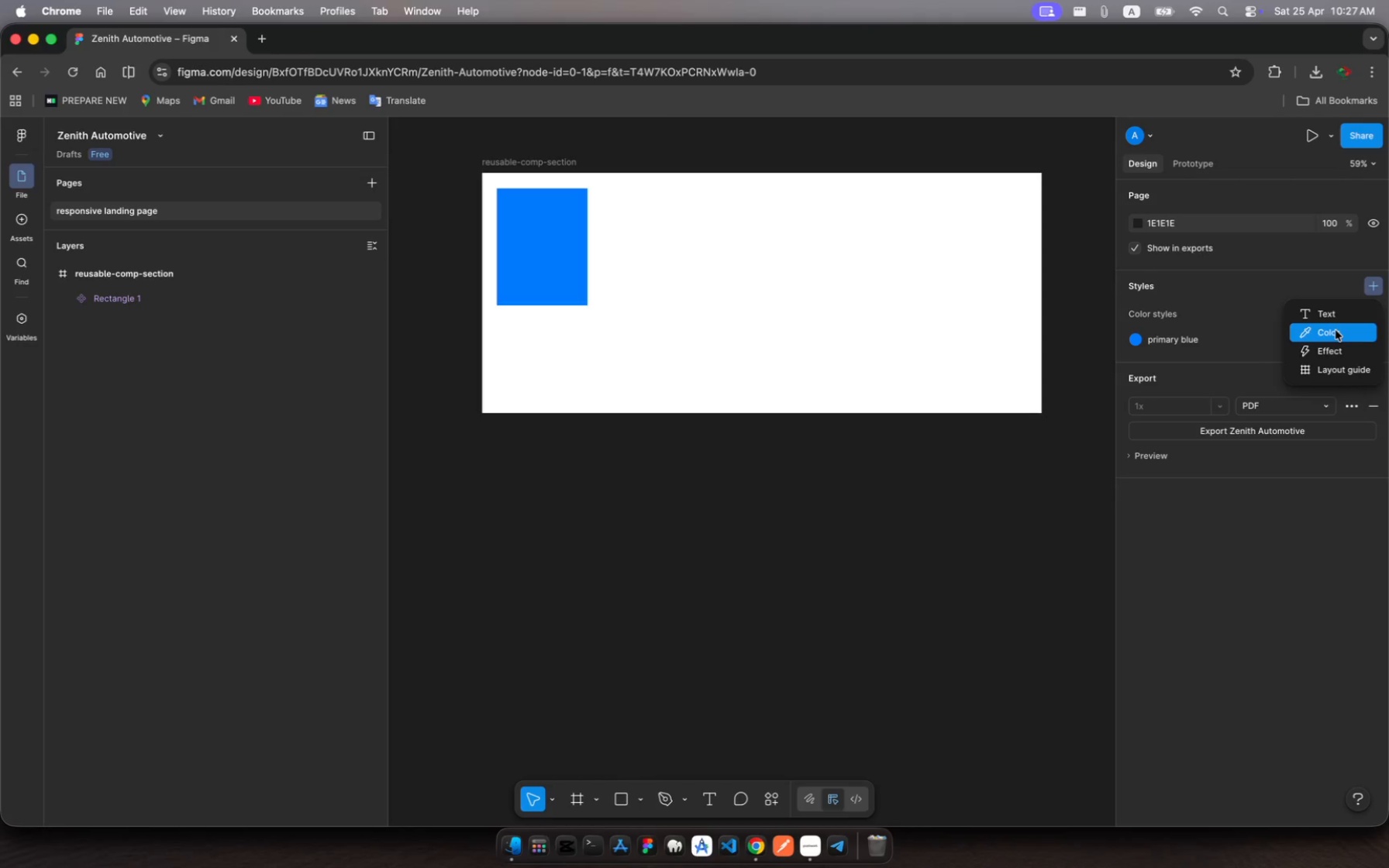 
left_click([1336, 330])
 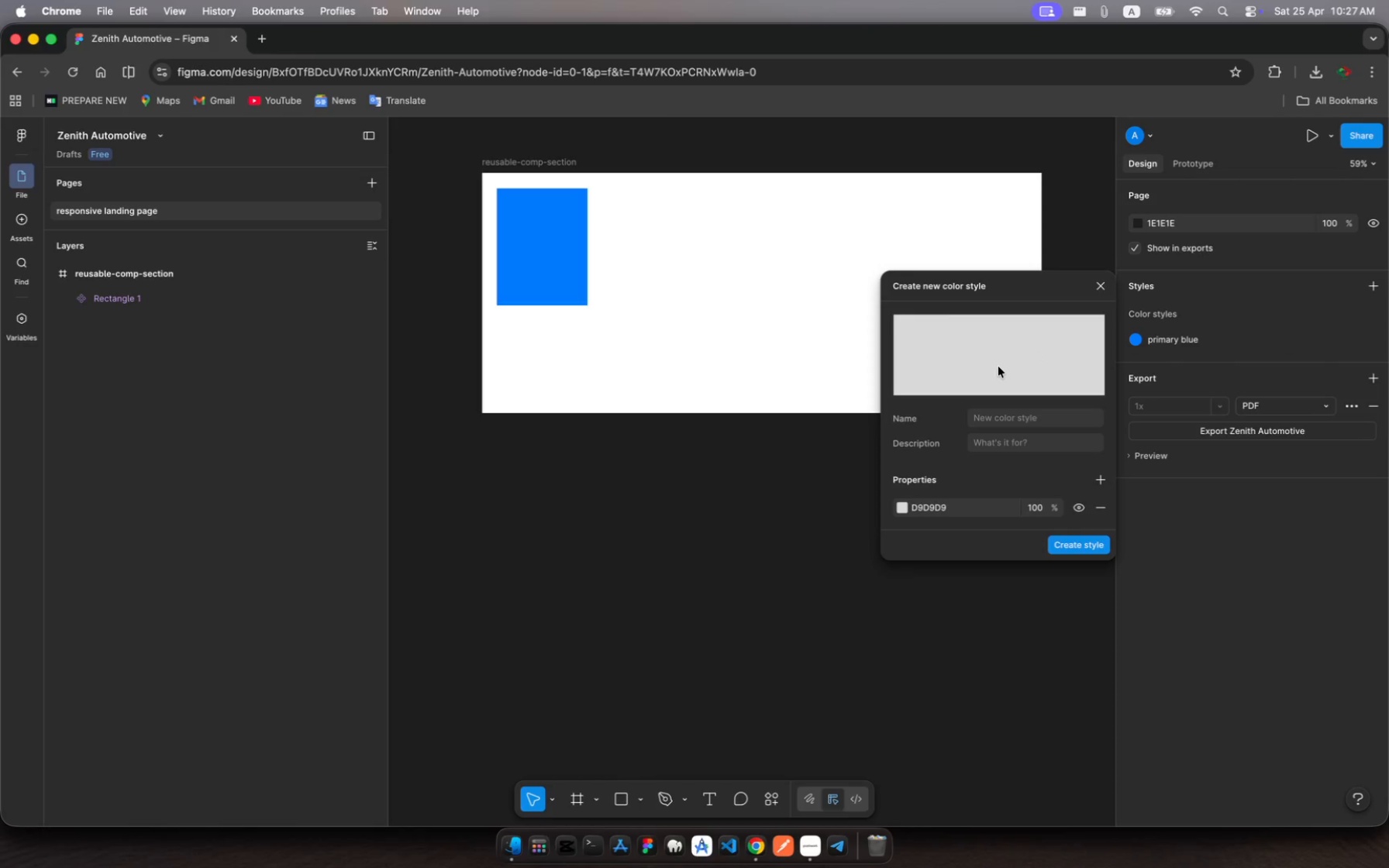 
wait(9.37)
 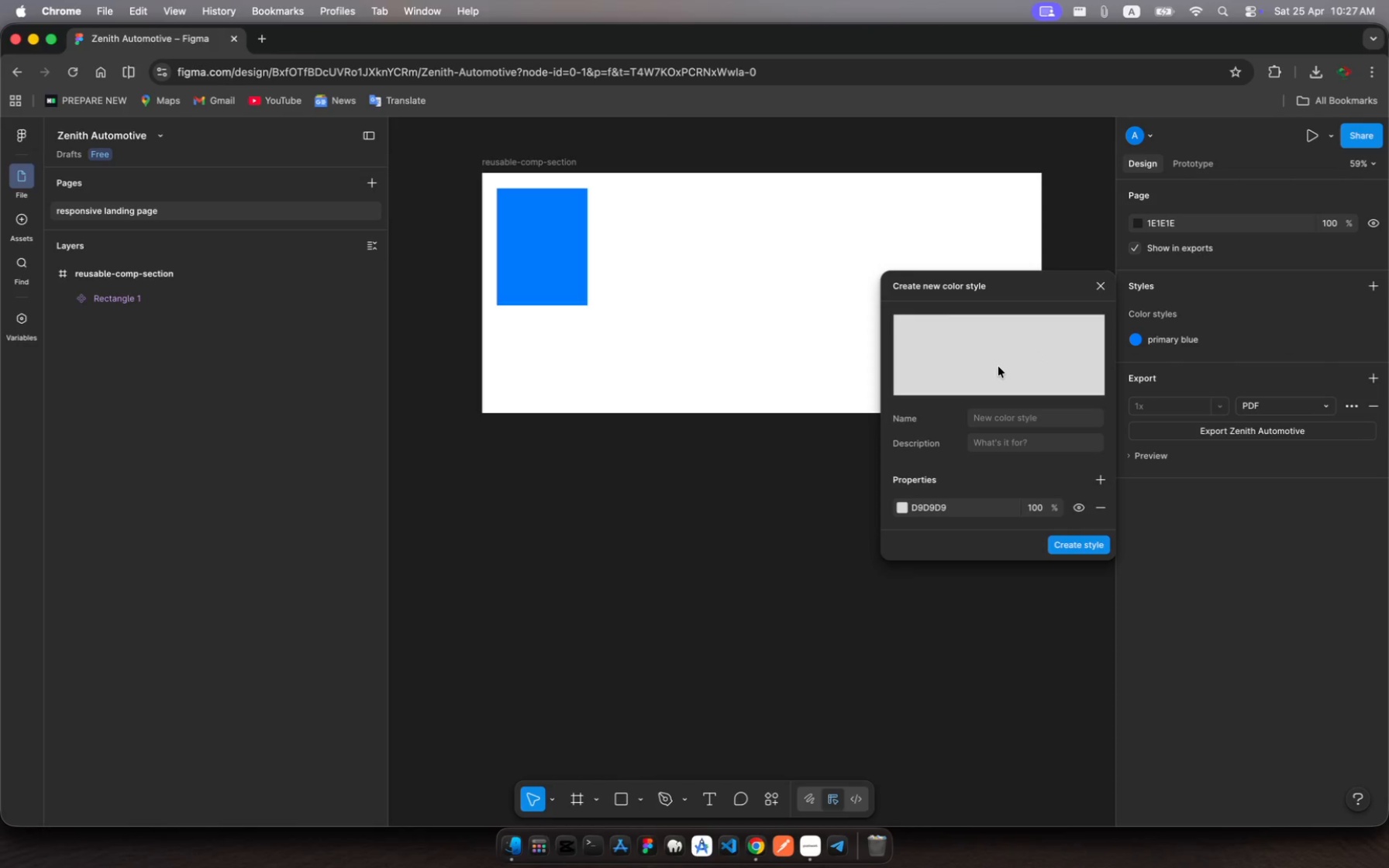 
left_click([941, 507])
 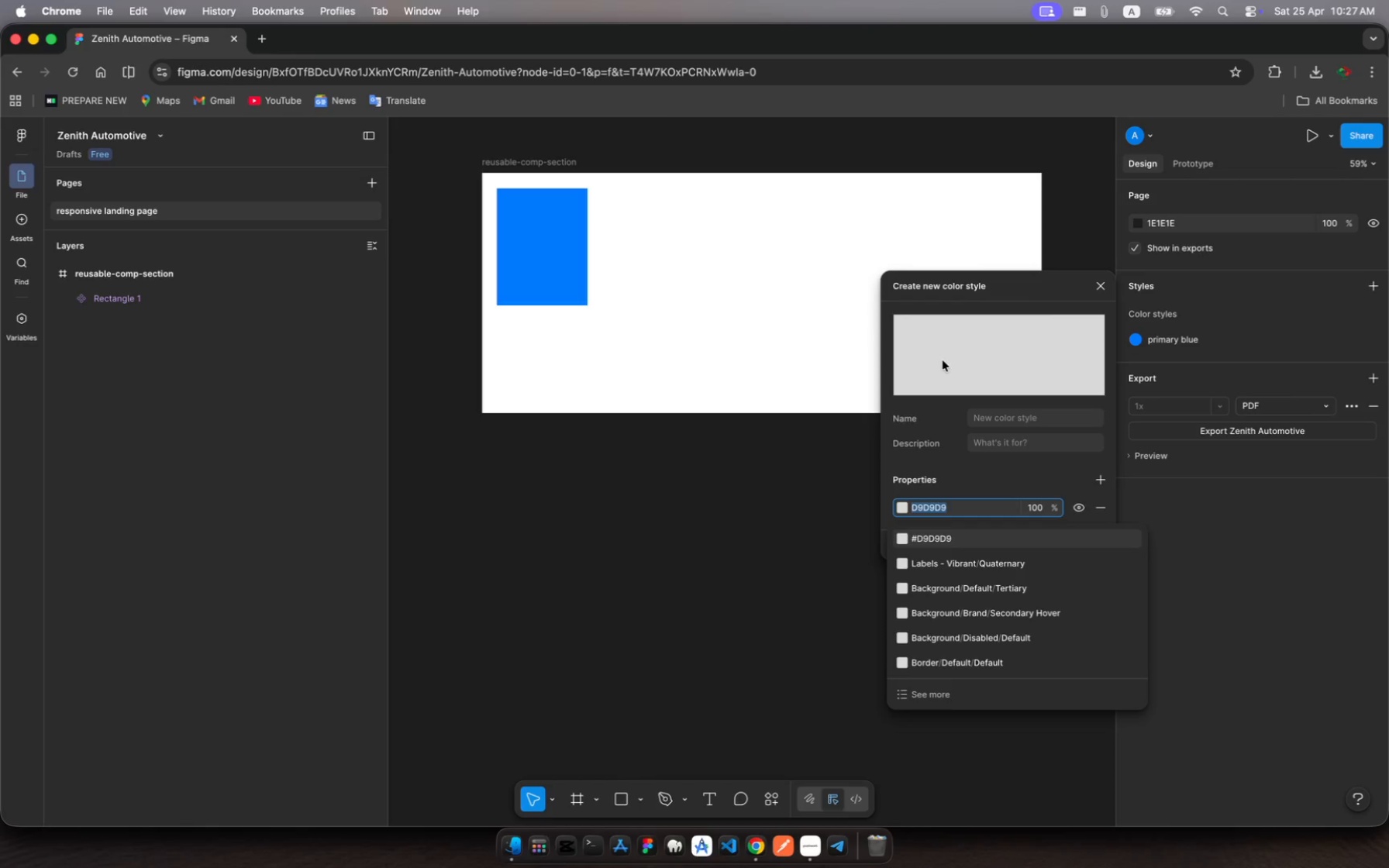 
wait(6.2)
 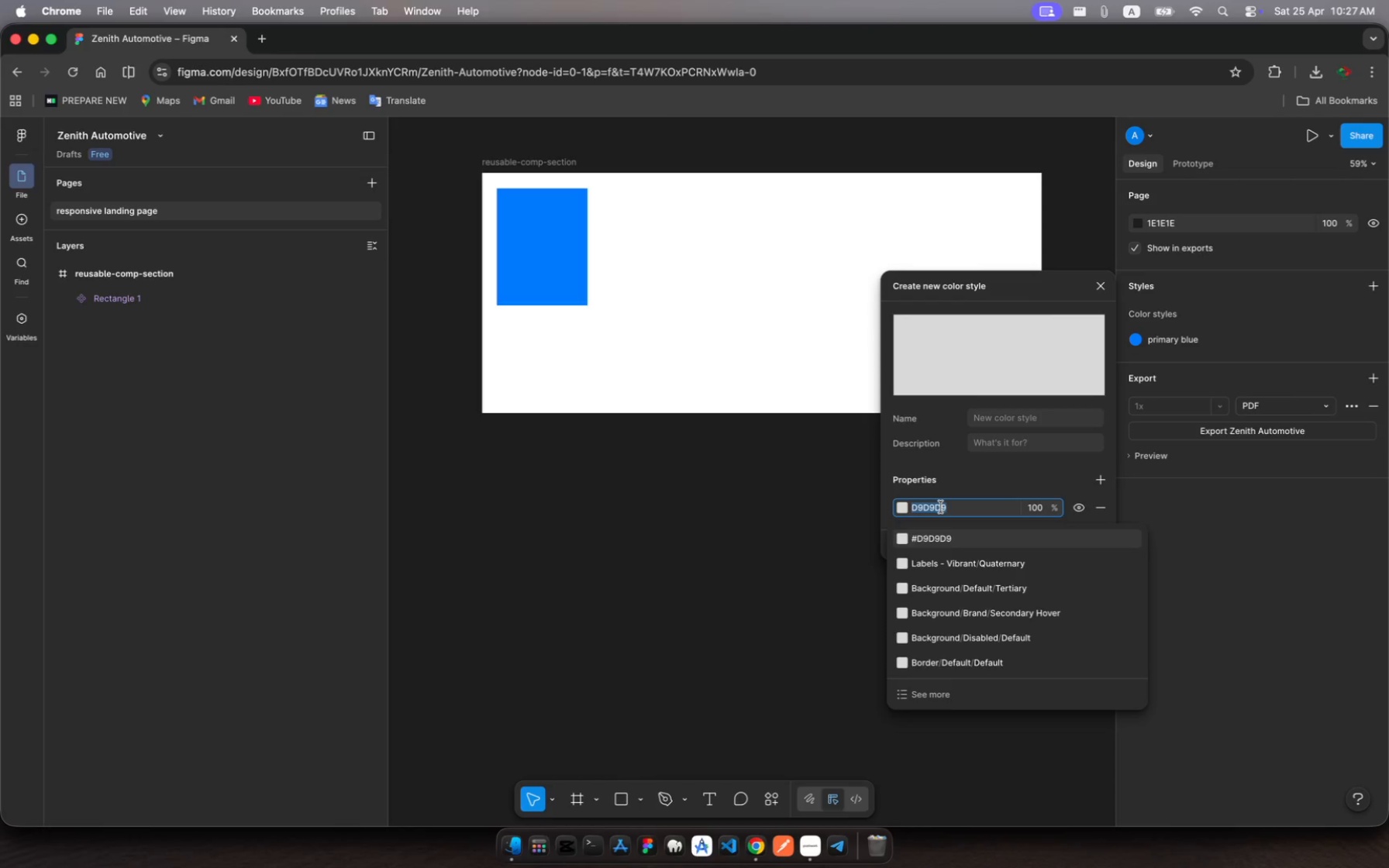 
left_click([1012, 415])
 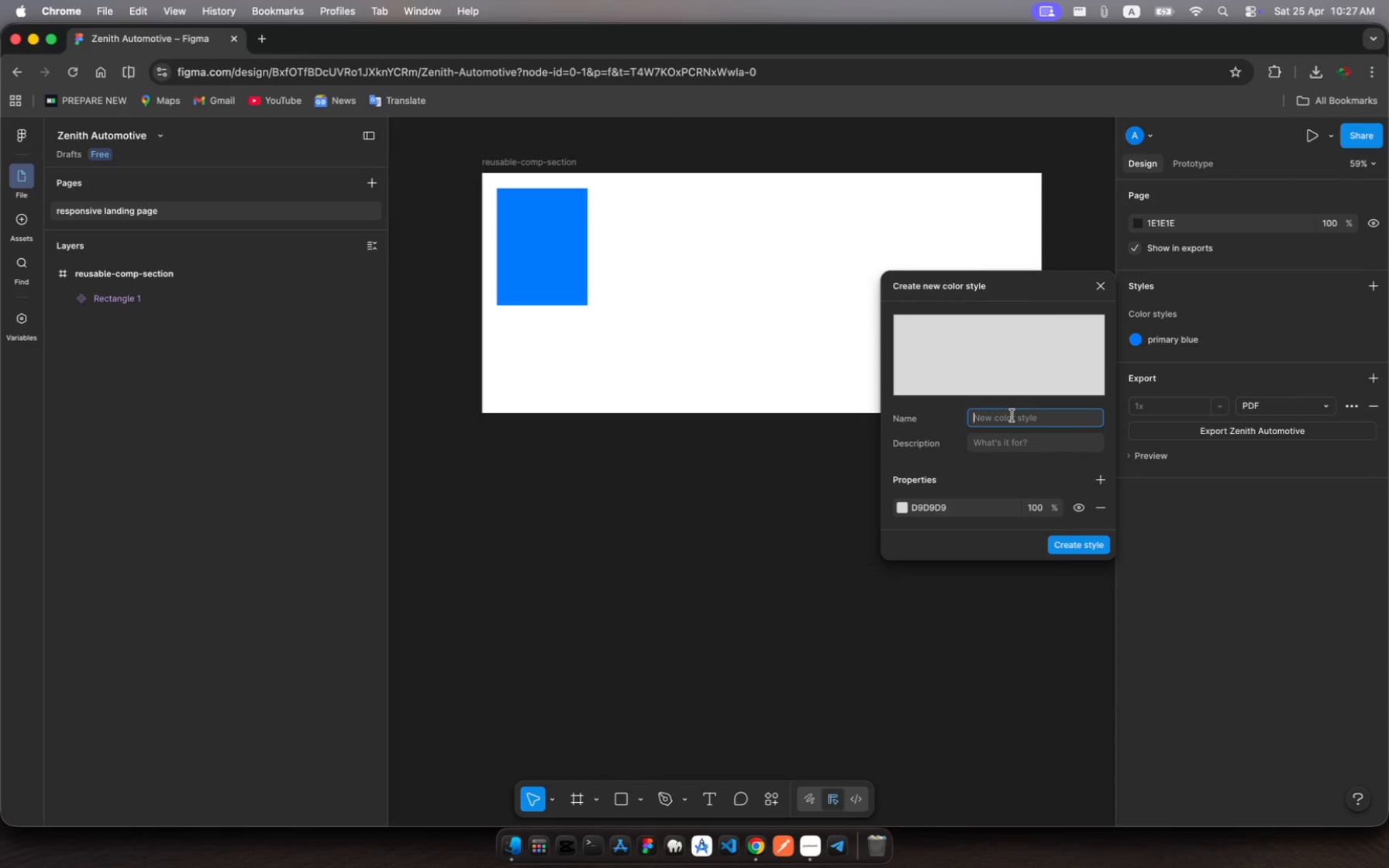 
type(se)
 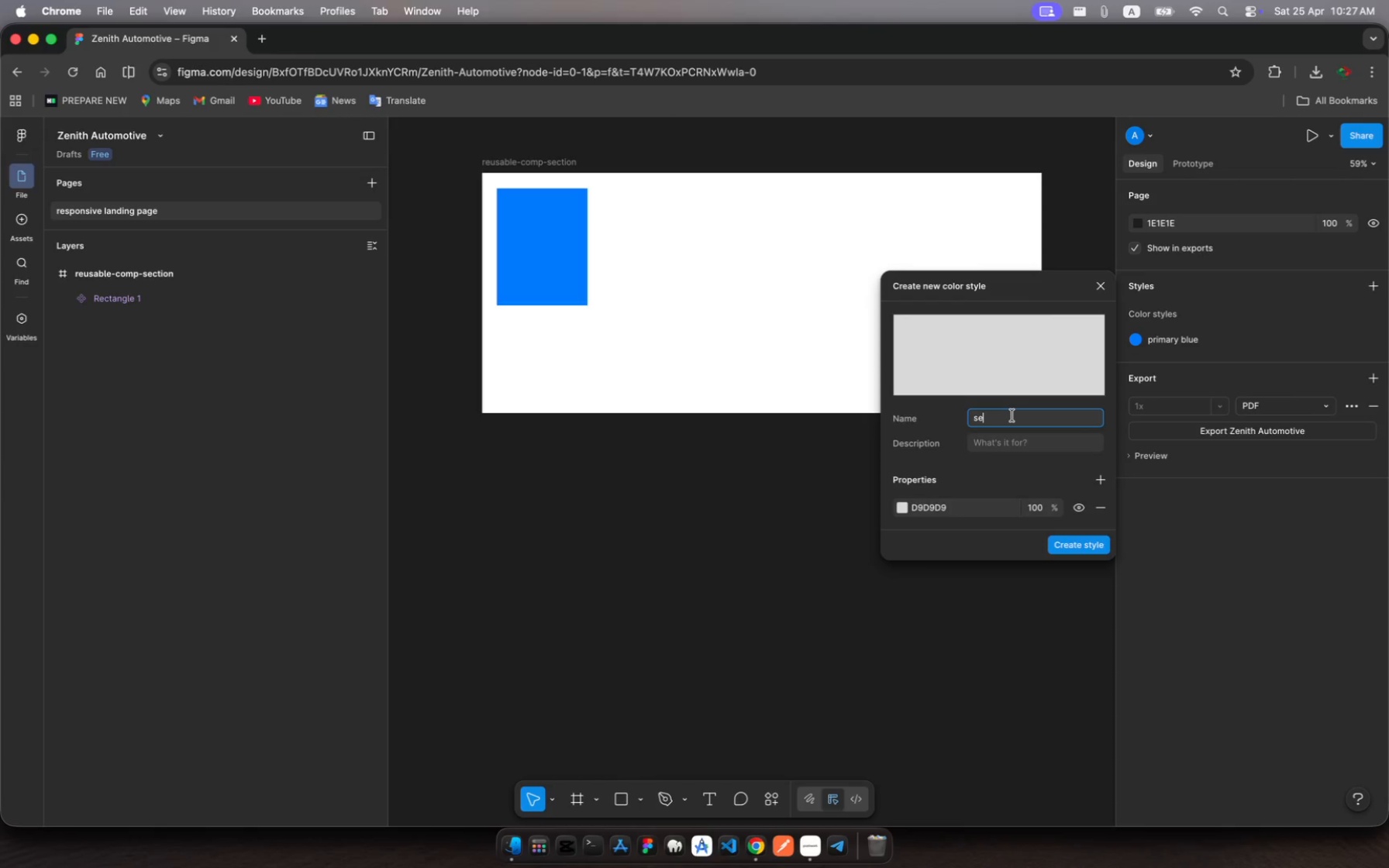 
type(condary black)
 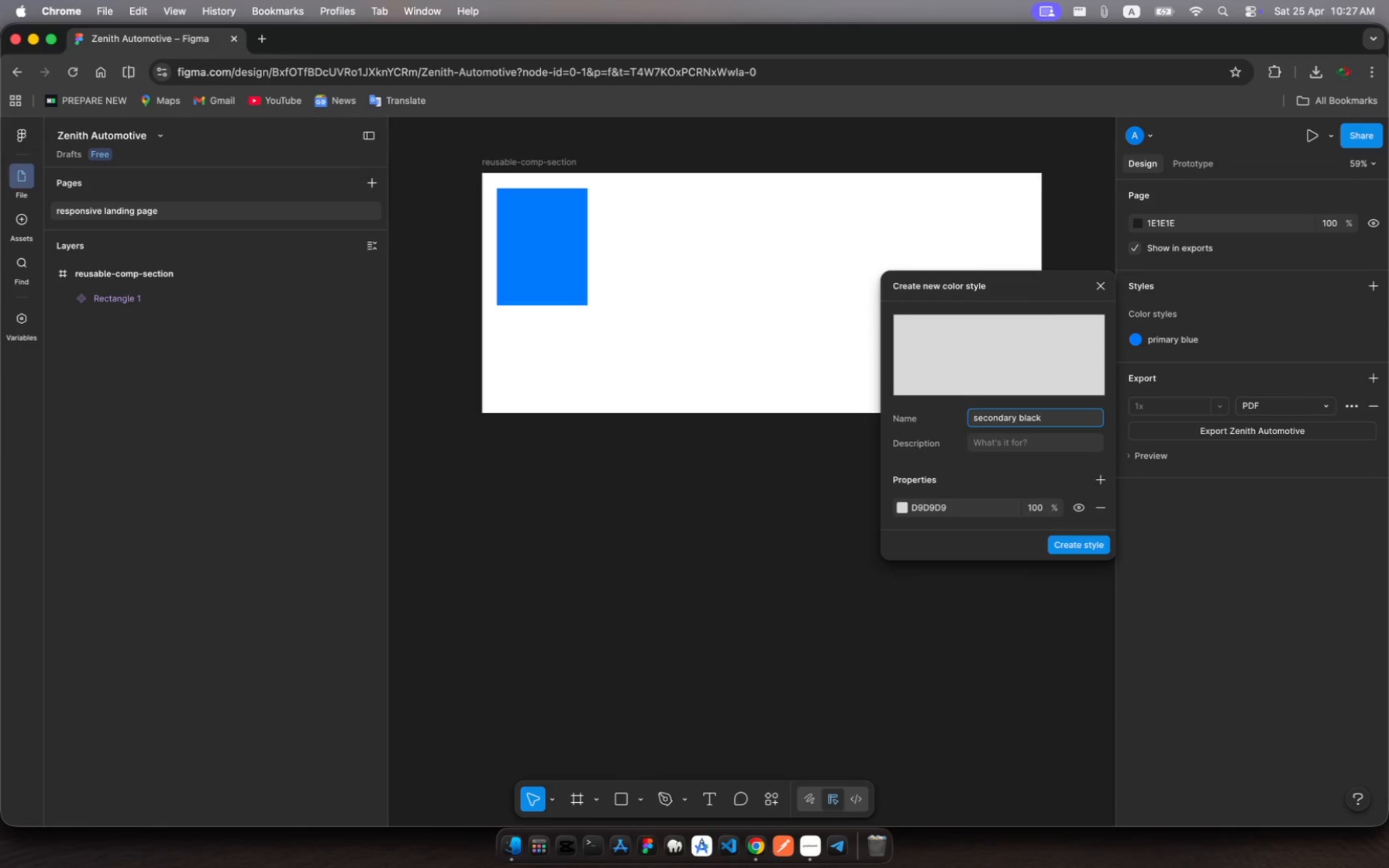 
key(Enter)
 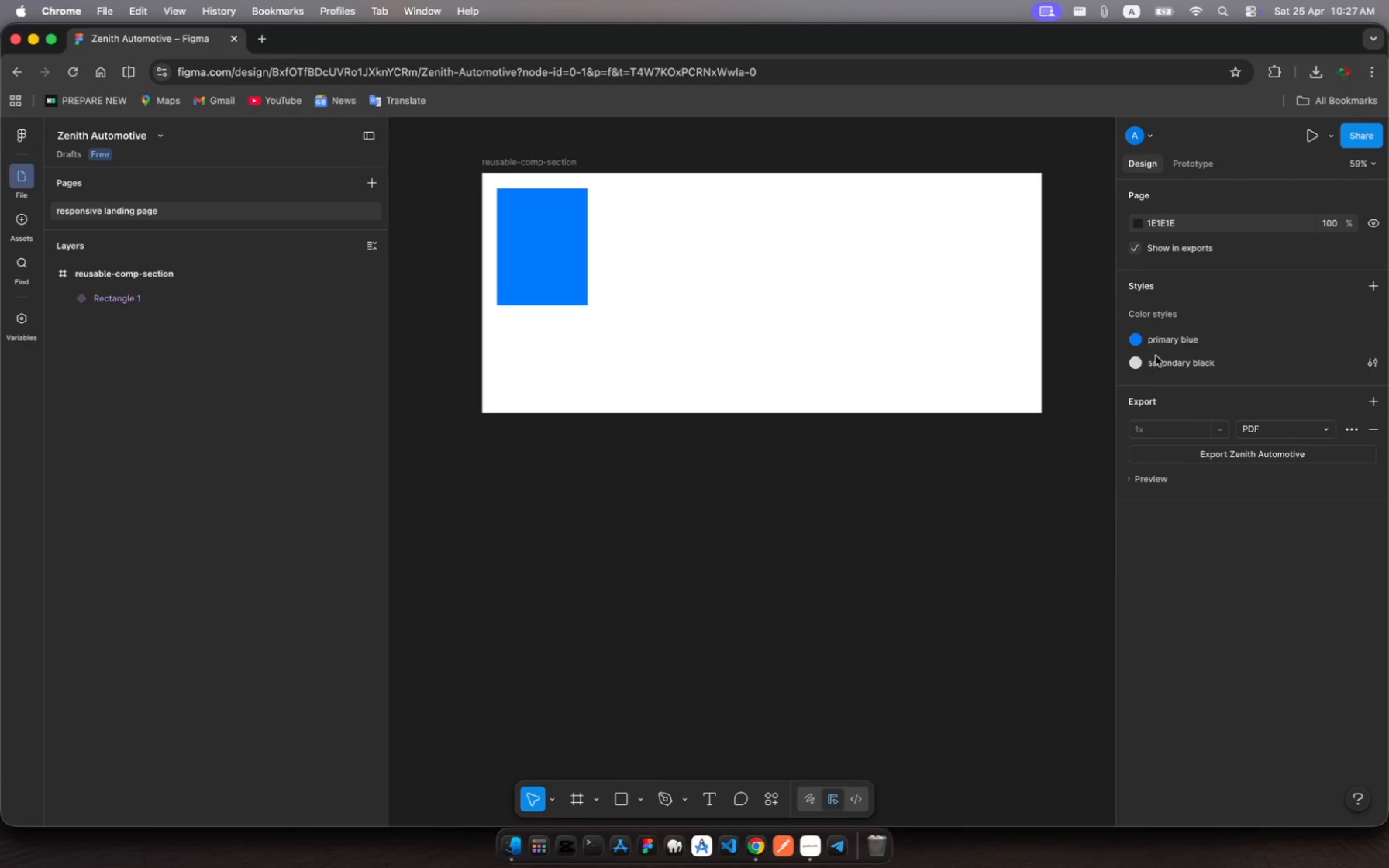 
left_click([1136, 363])
 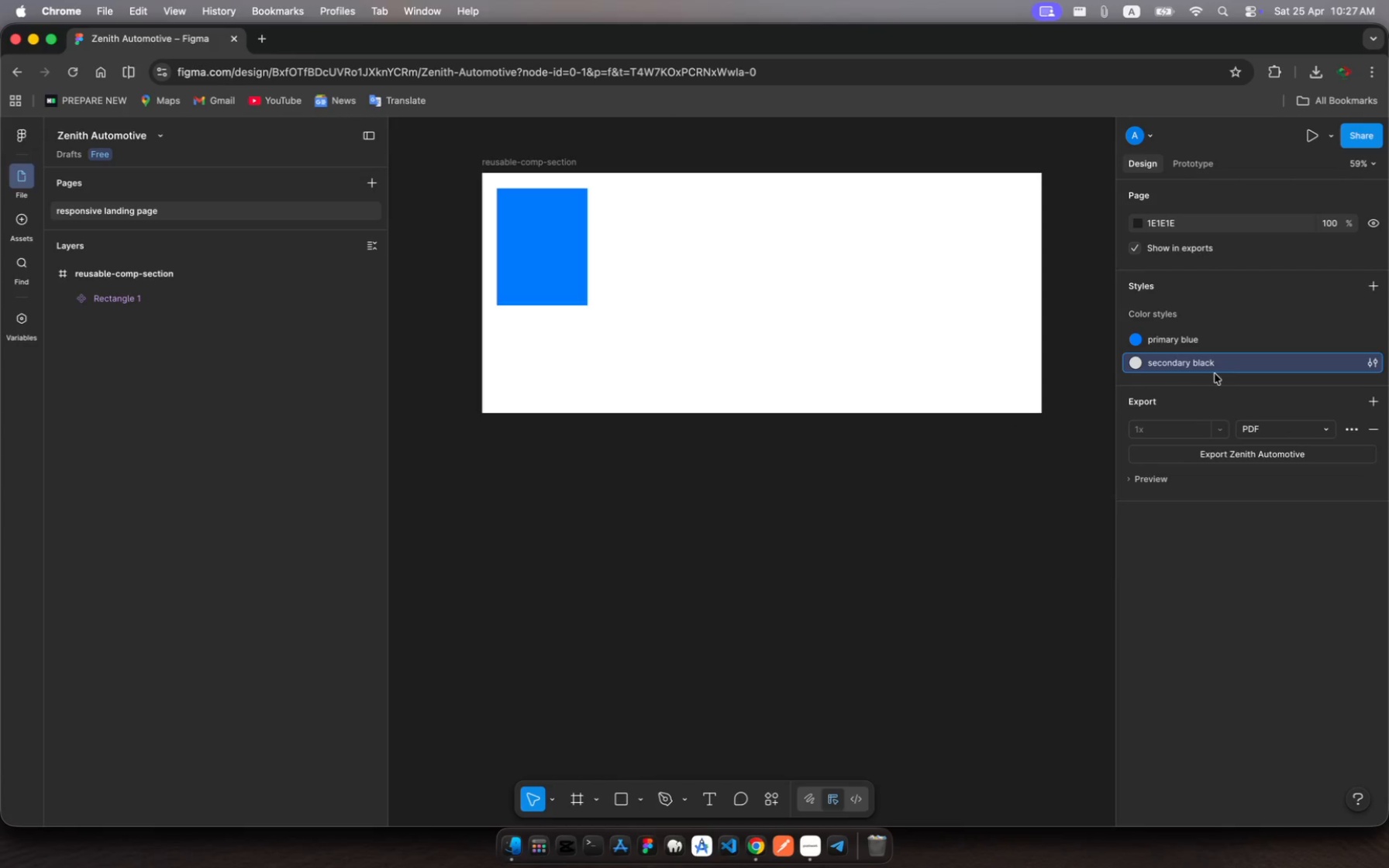 
left_click([1139, 365])
 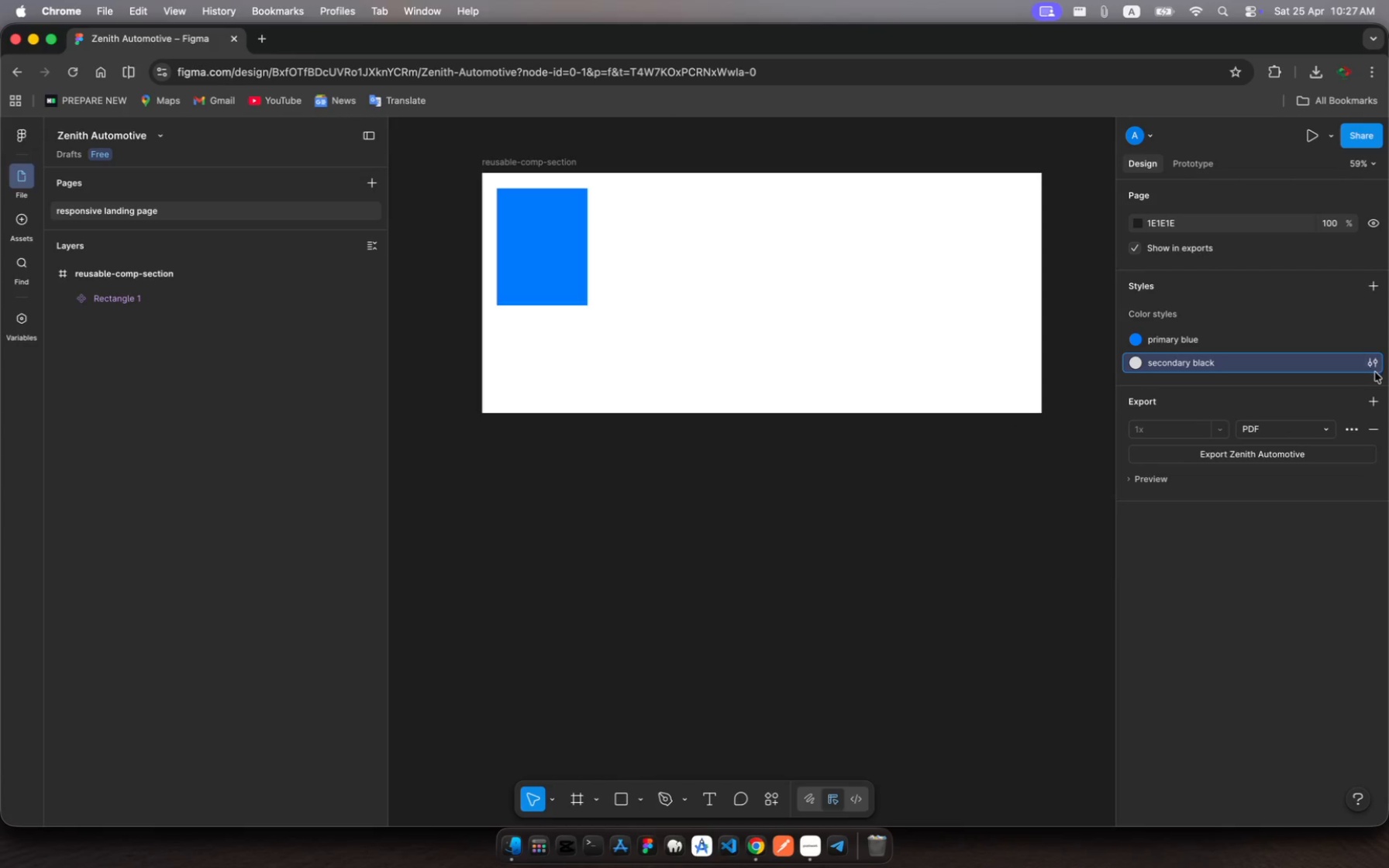 
left_click([1373, 367])
 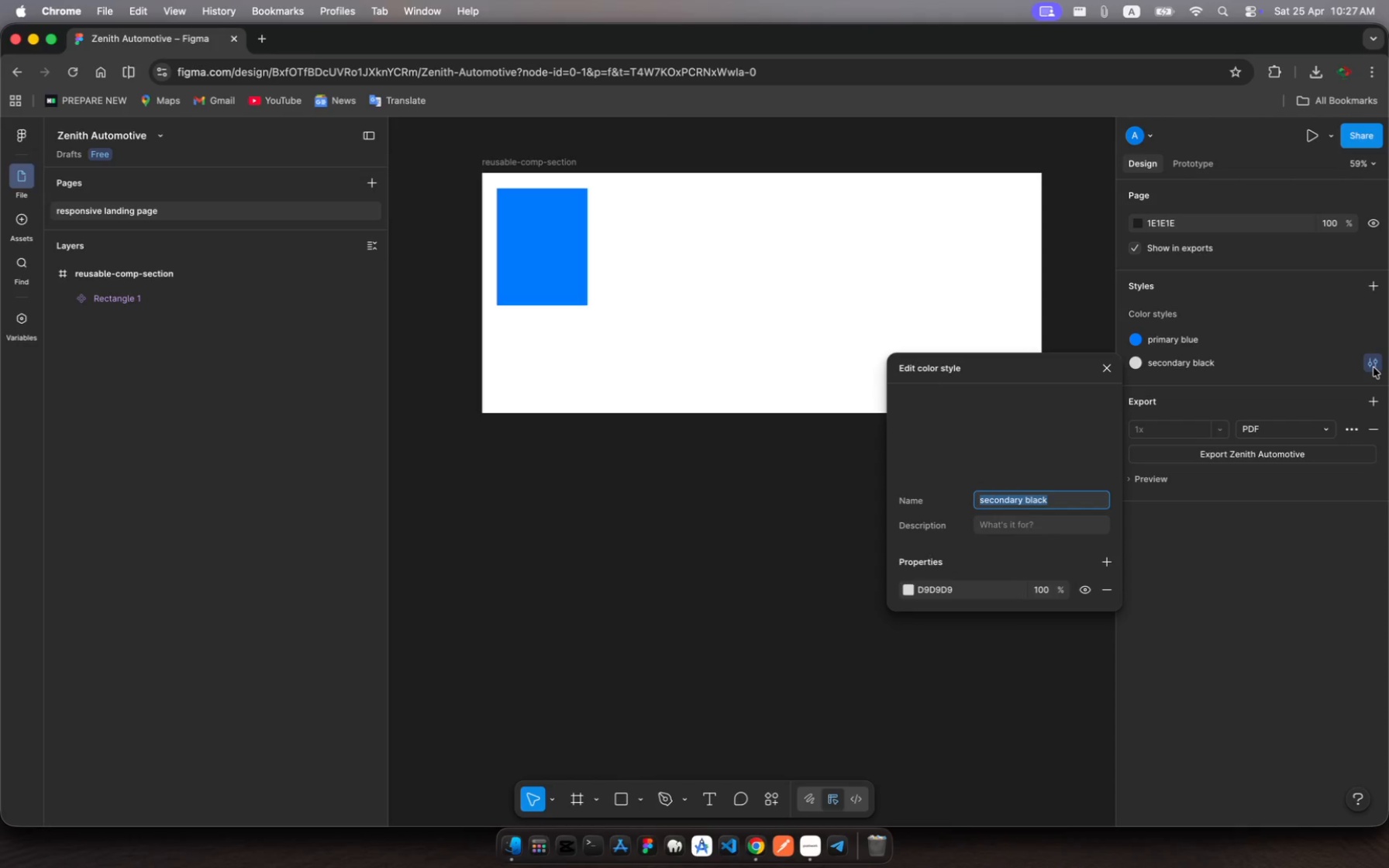 
left_click([1373, 367])
 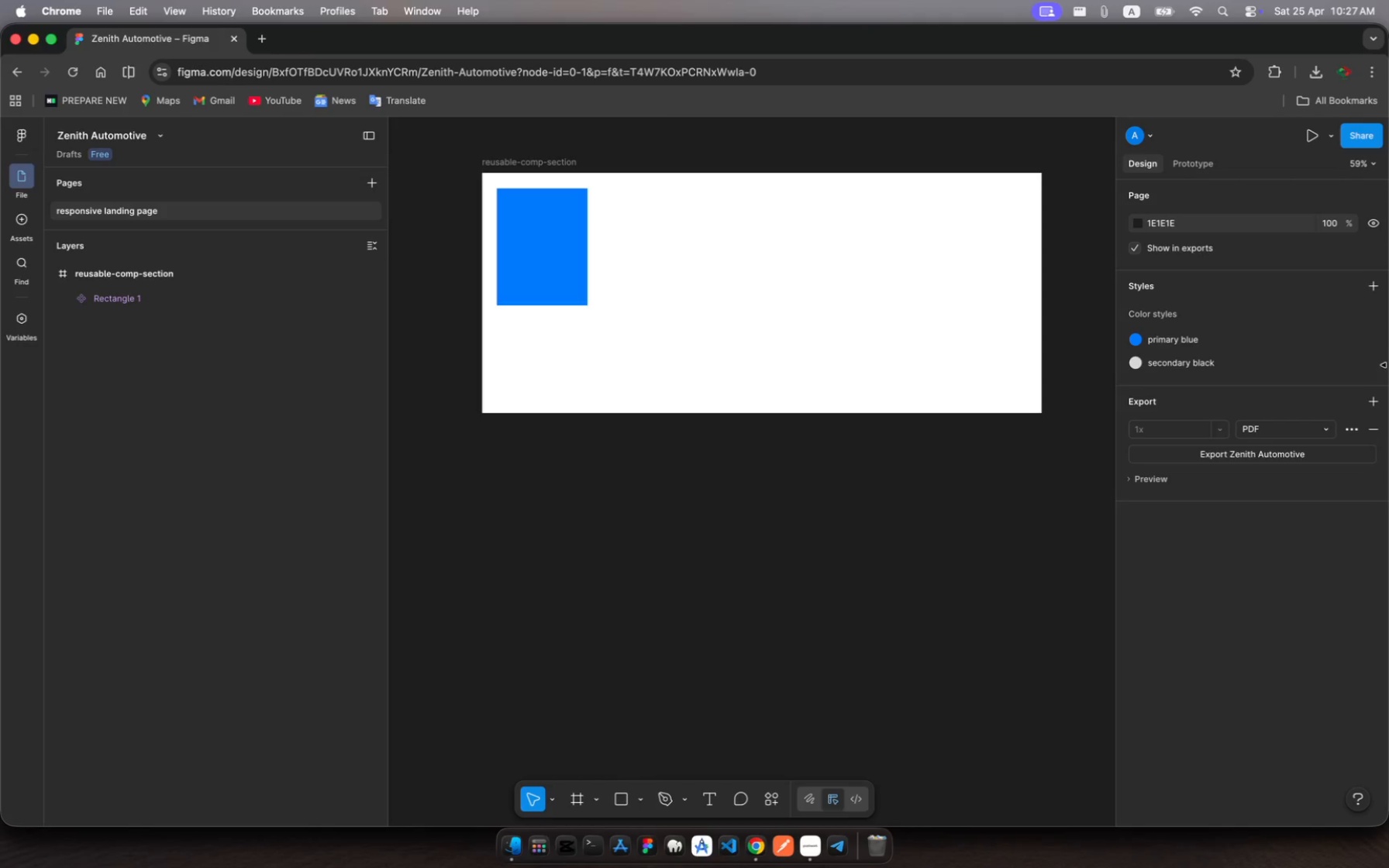 
left_click([1377, 366])
 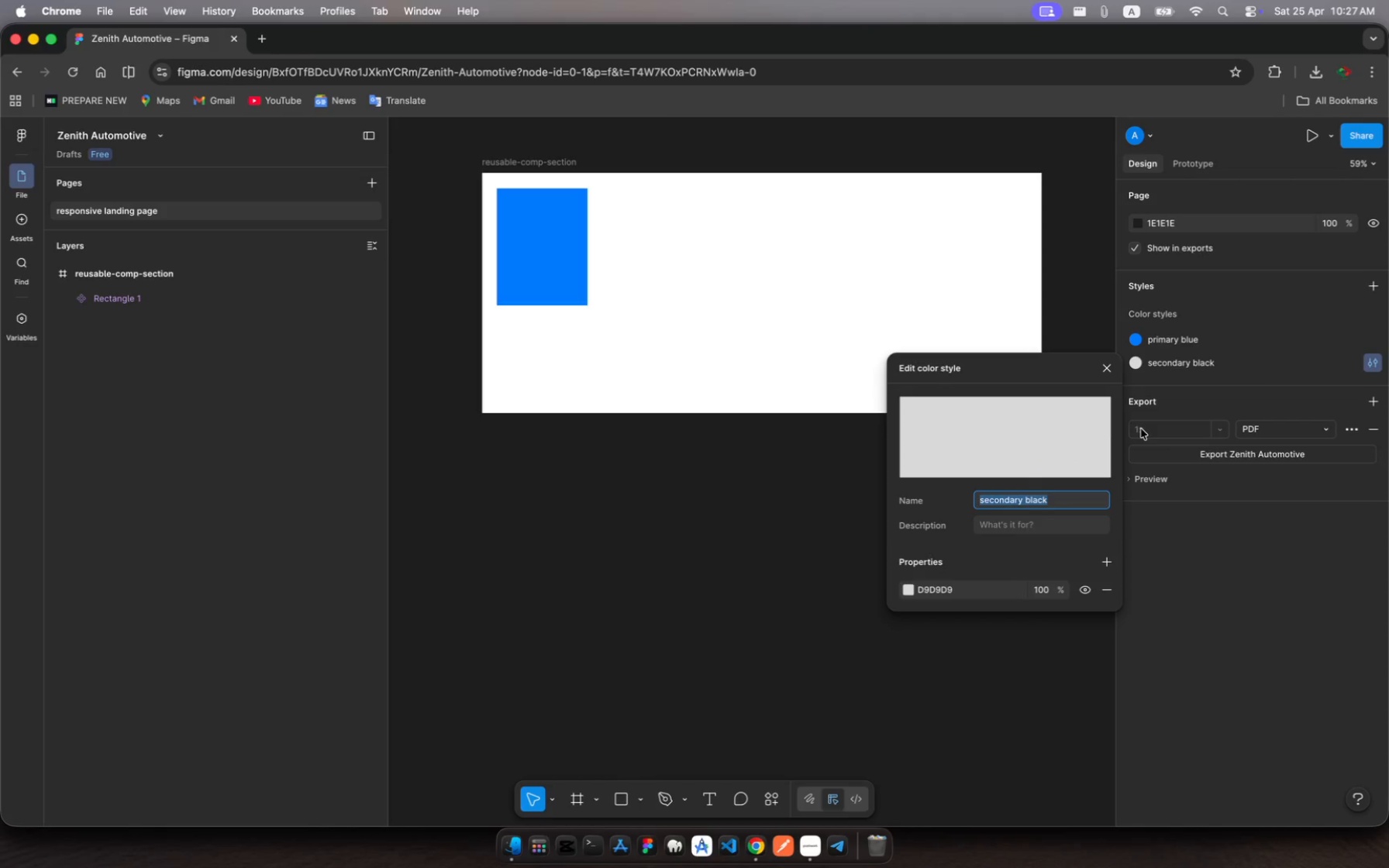 
wait(6.33)
 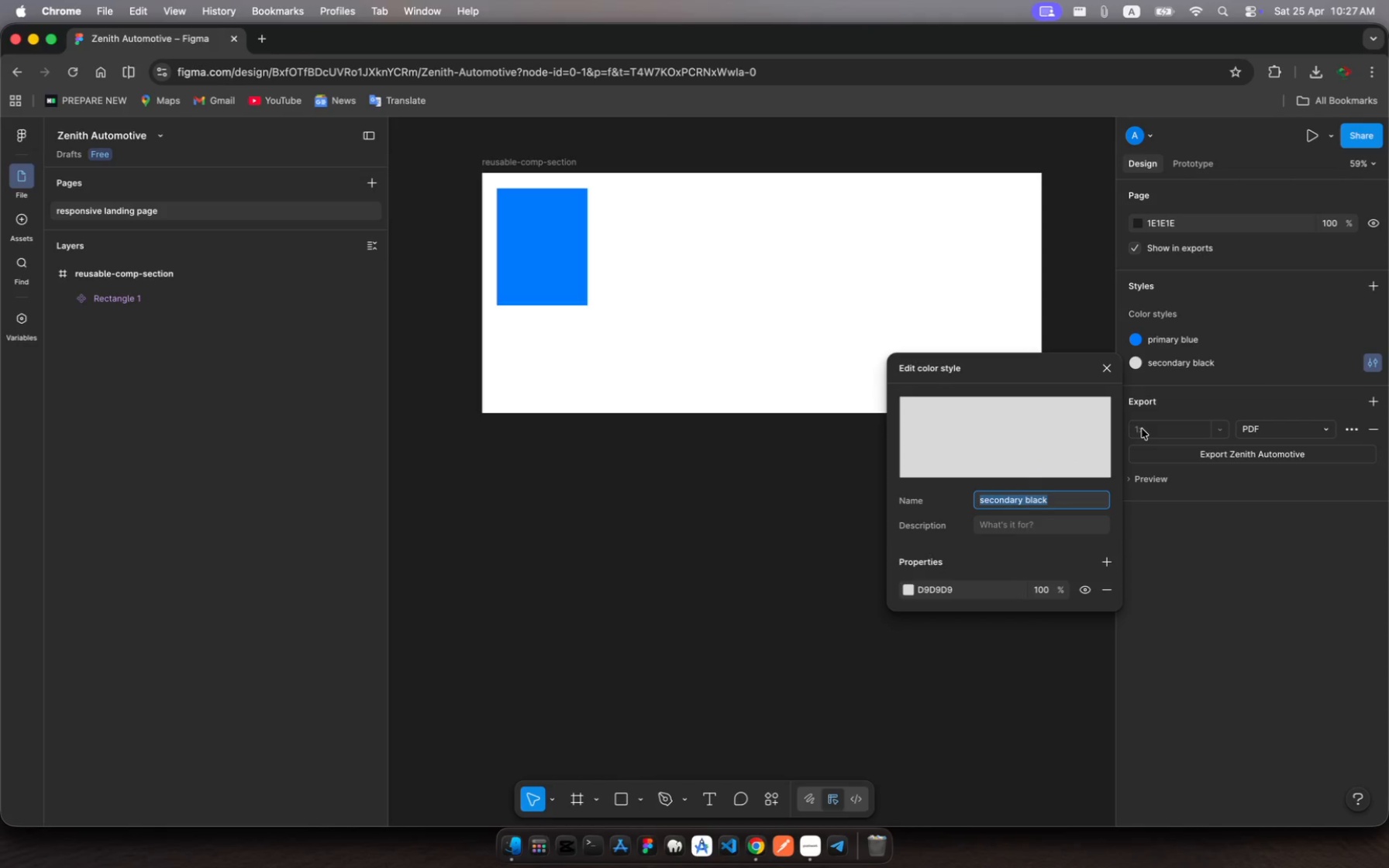 
left_click([934, 598])
 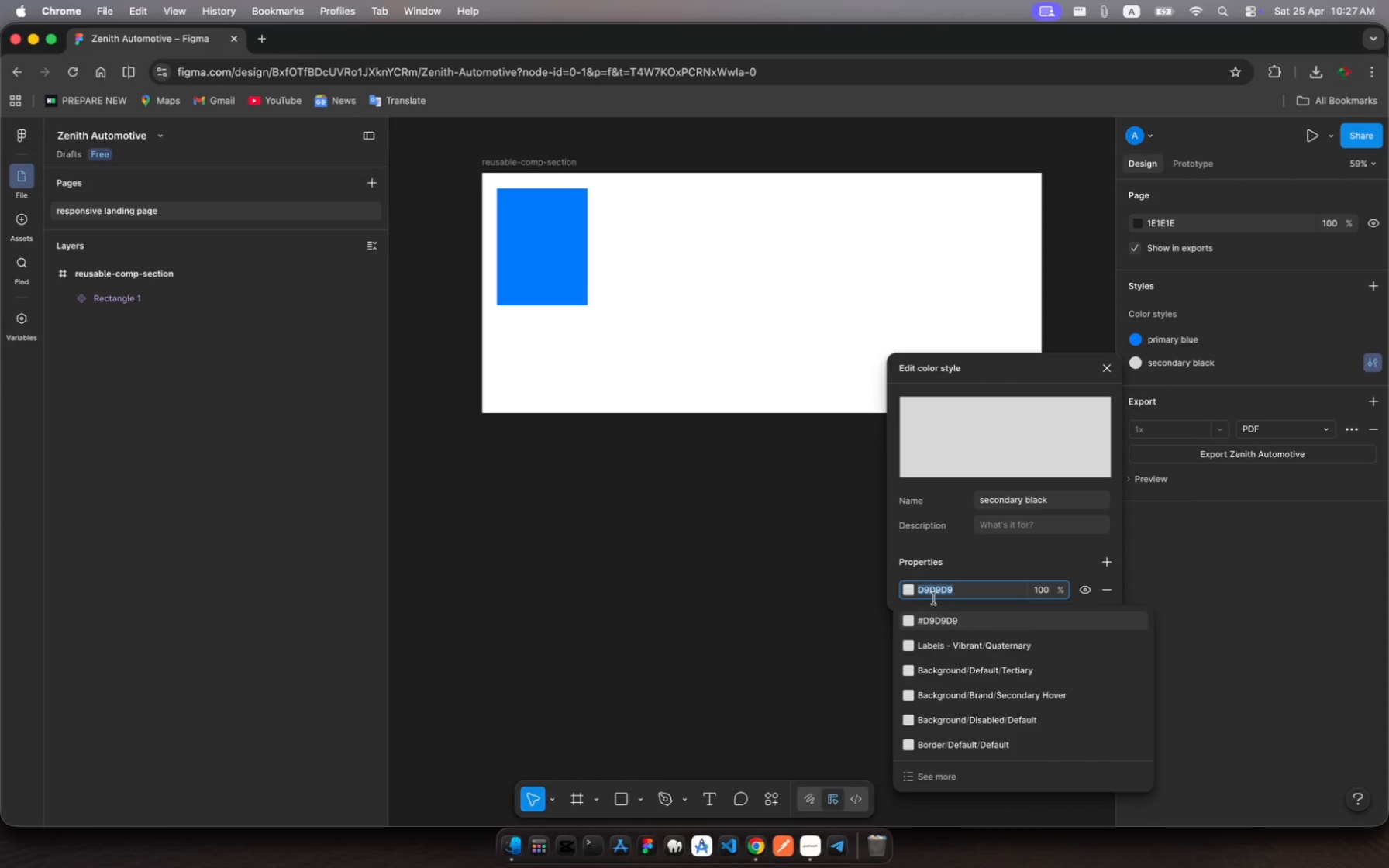 
type(2125)
 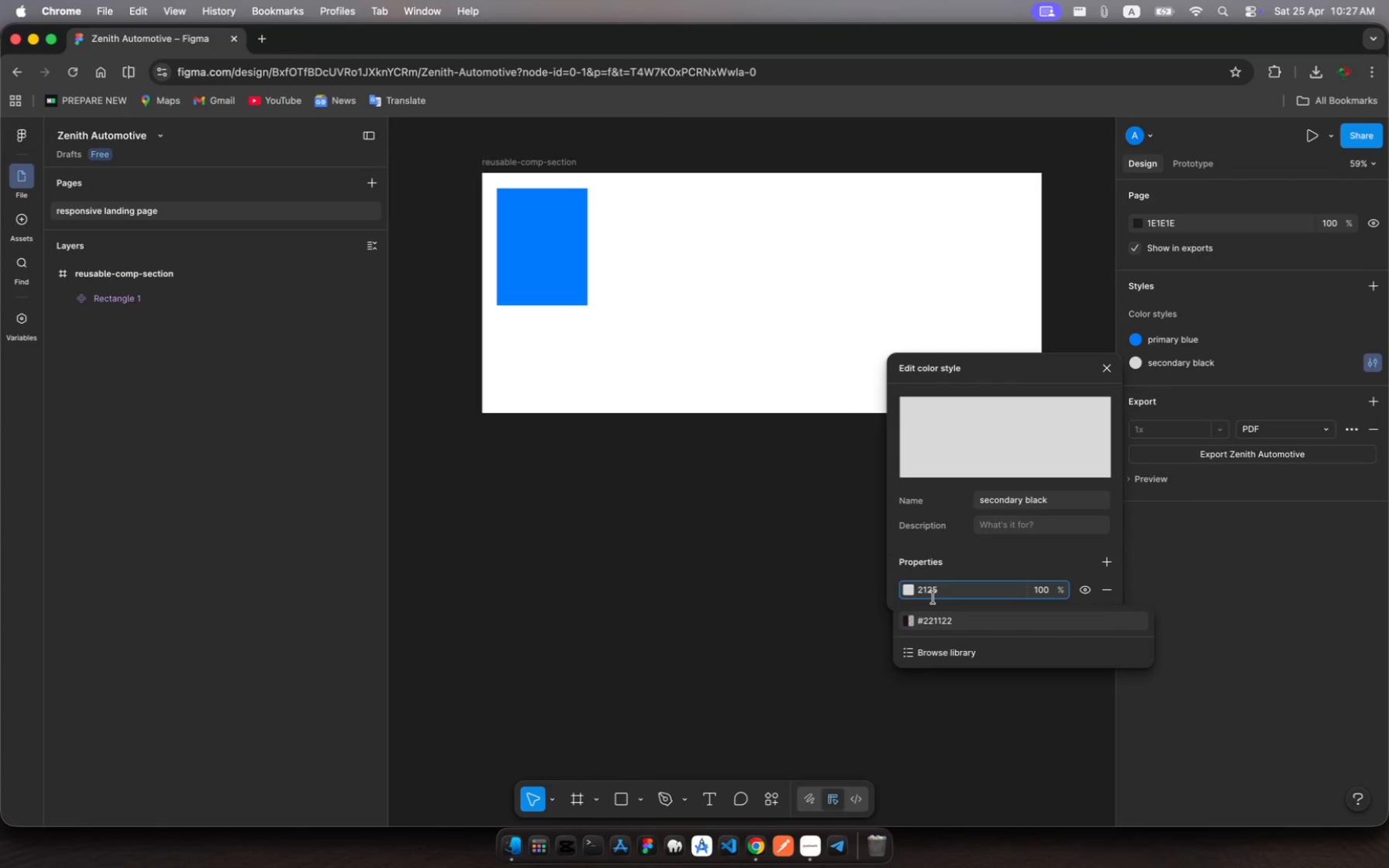 
type(29)
 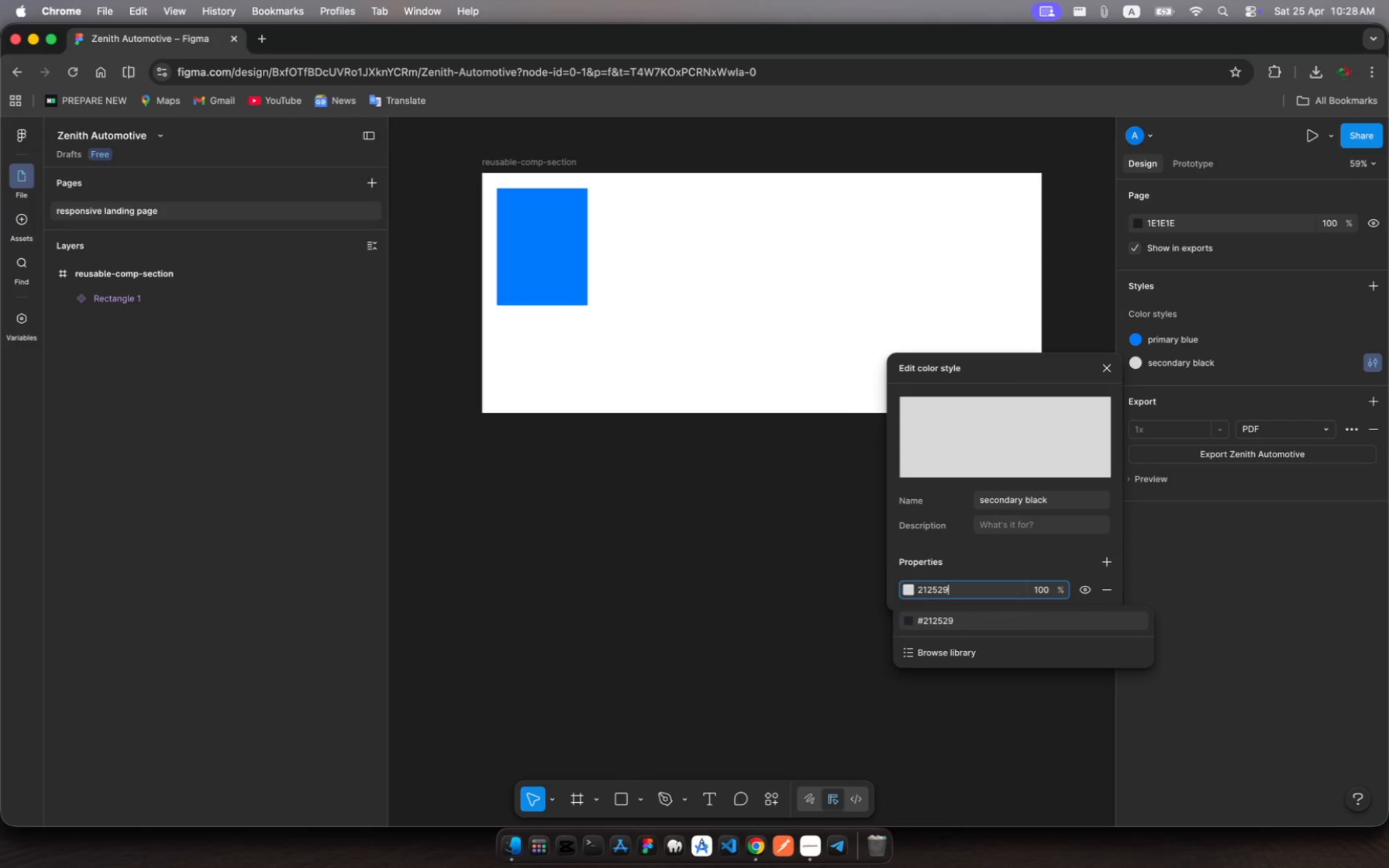 
key(Enter)
 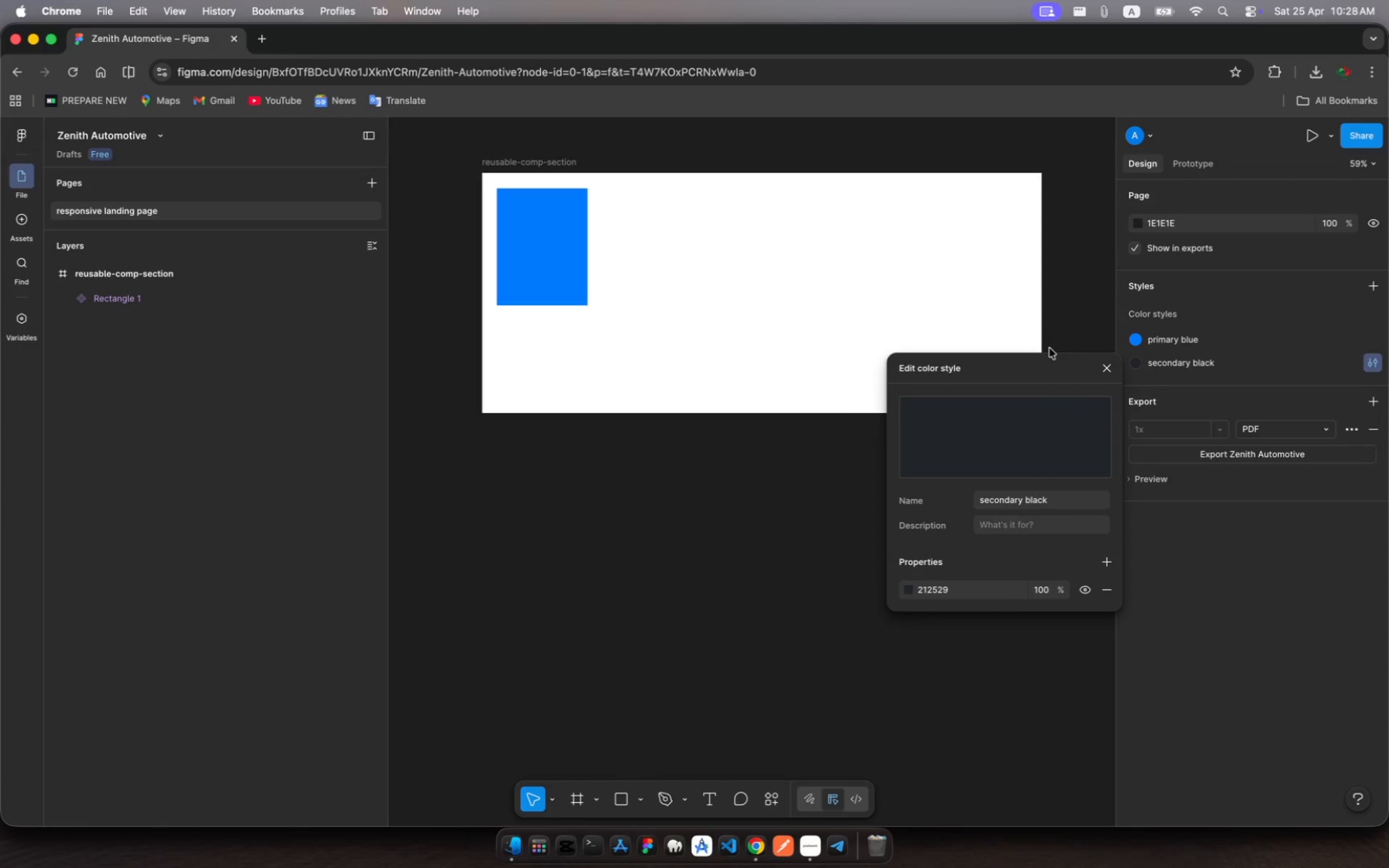 
key(Escape)
 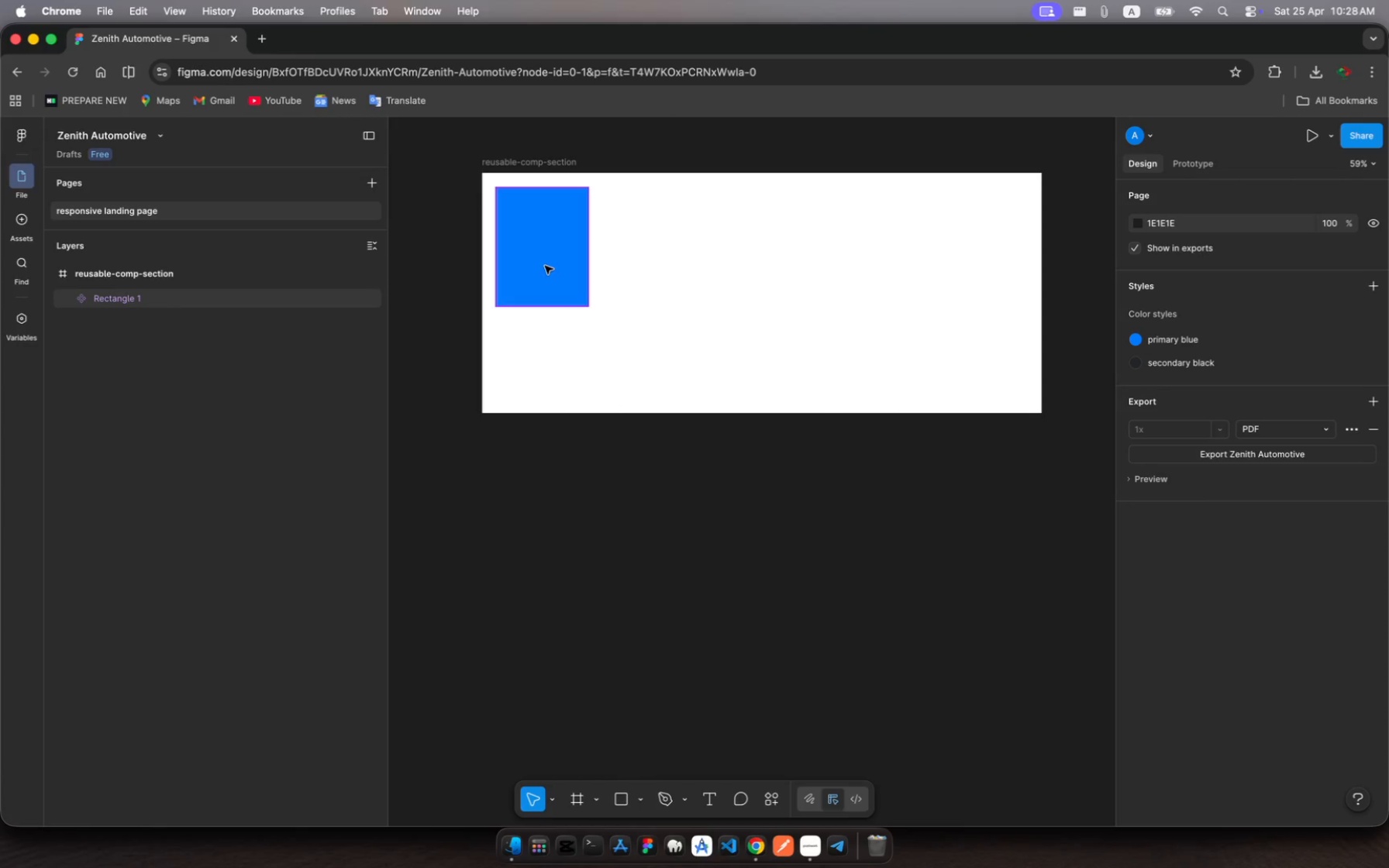 
left_click([533, 266])
 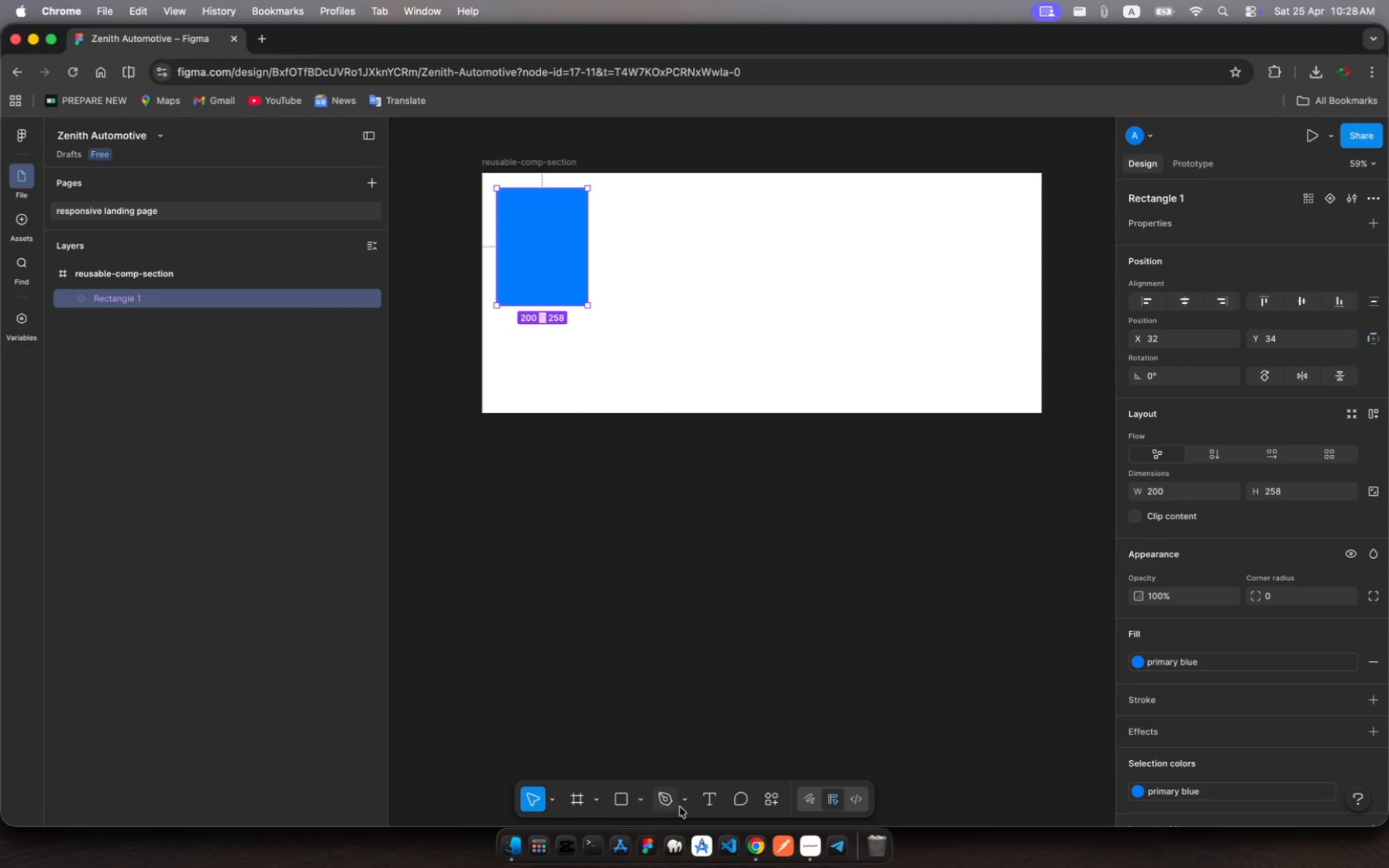 
left_click([716, 797])
 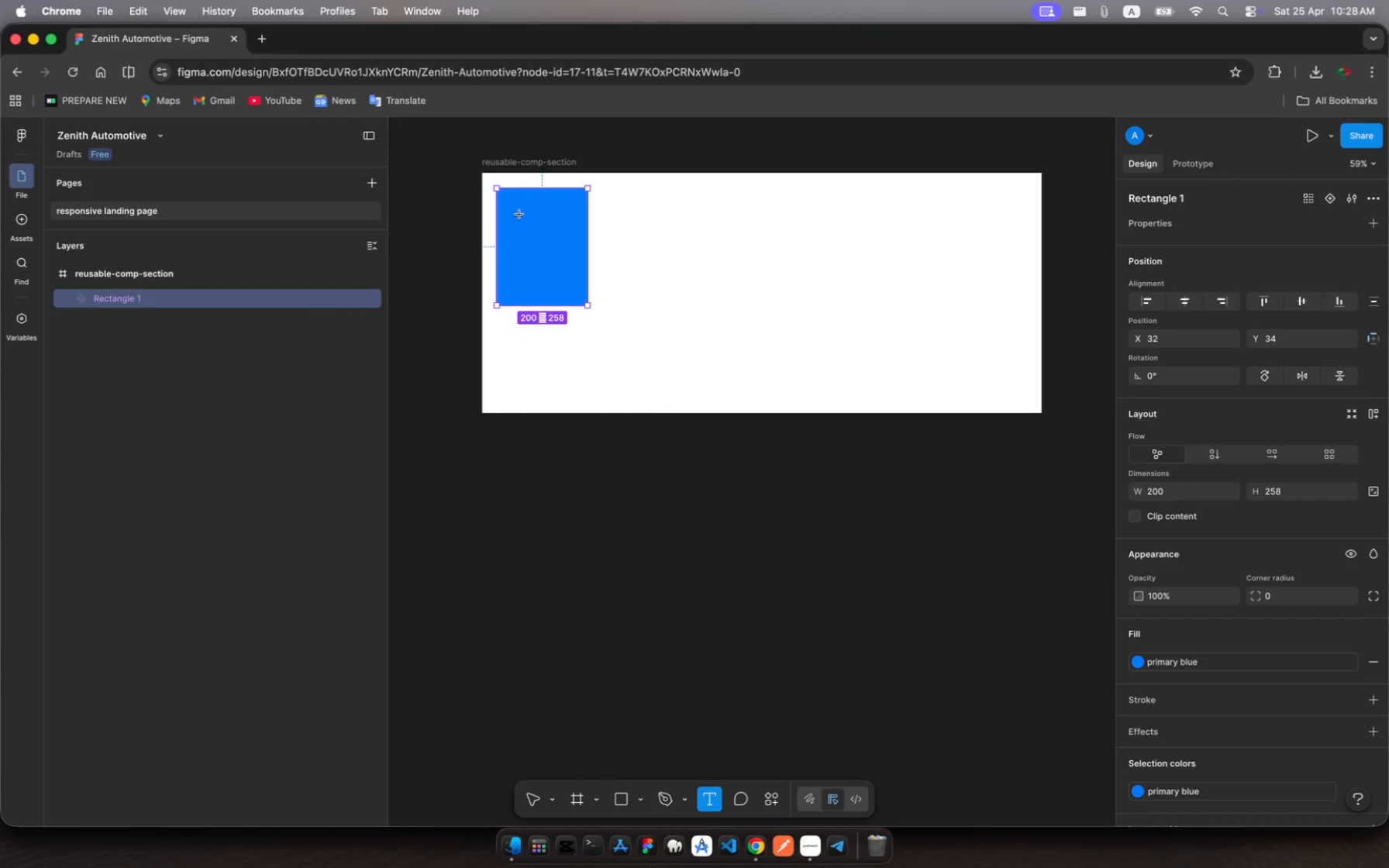 
left_click_drag(start_coordinate=[514, 215], to_coordinate=[570, 232])
 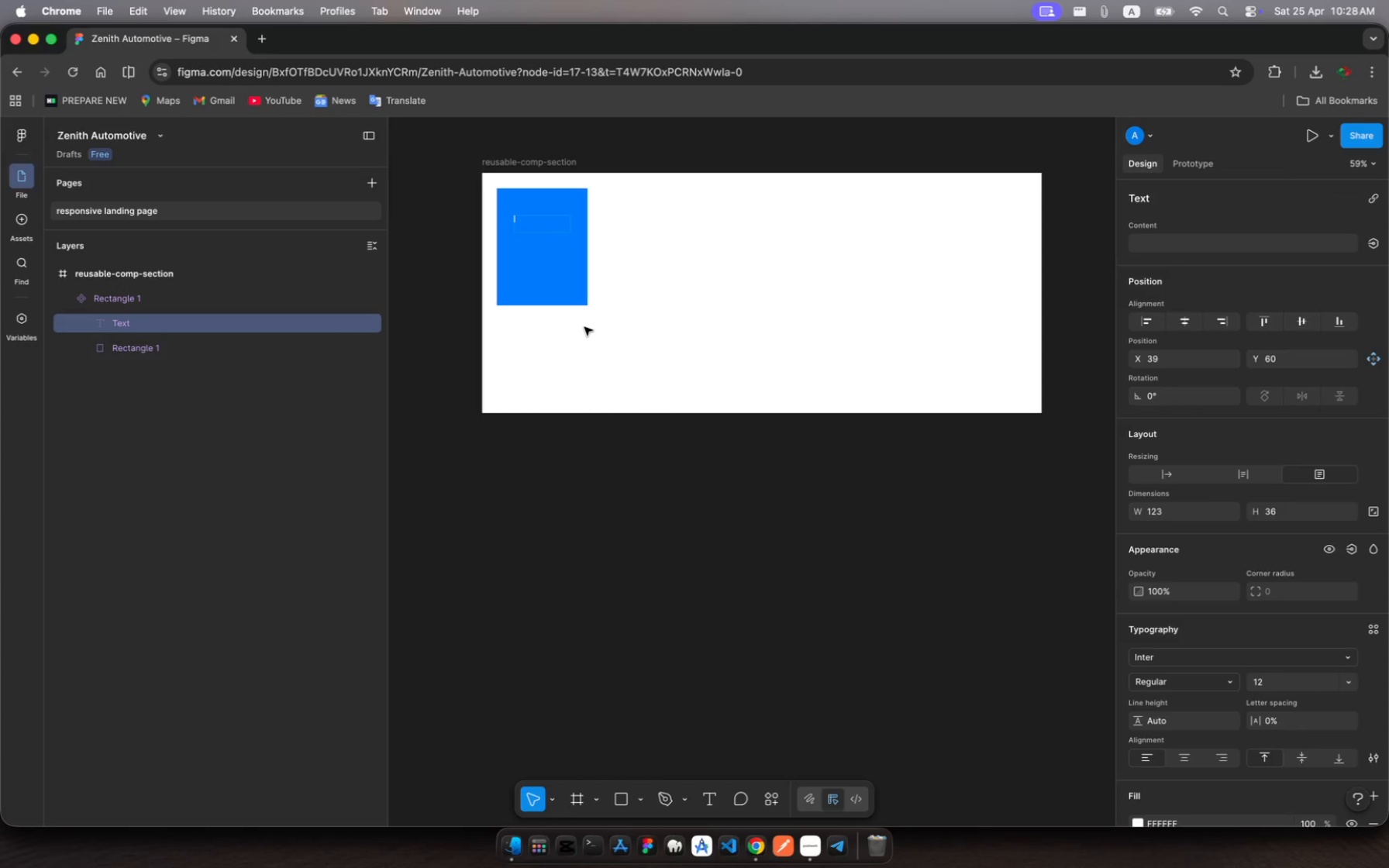 
type(Primary)
 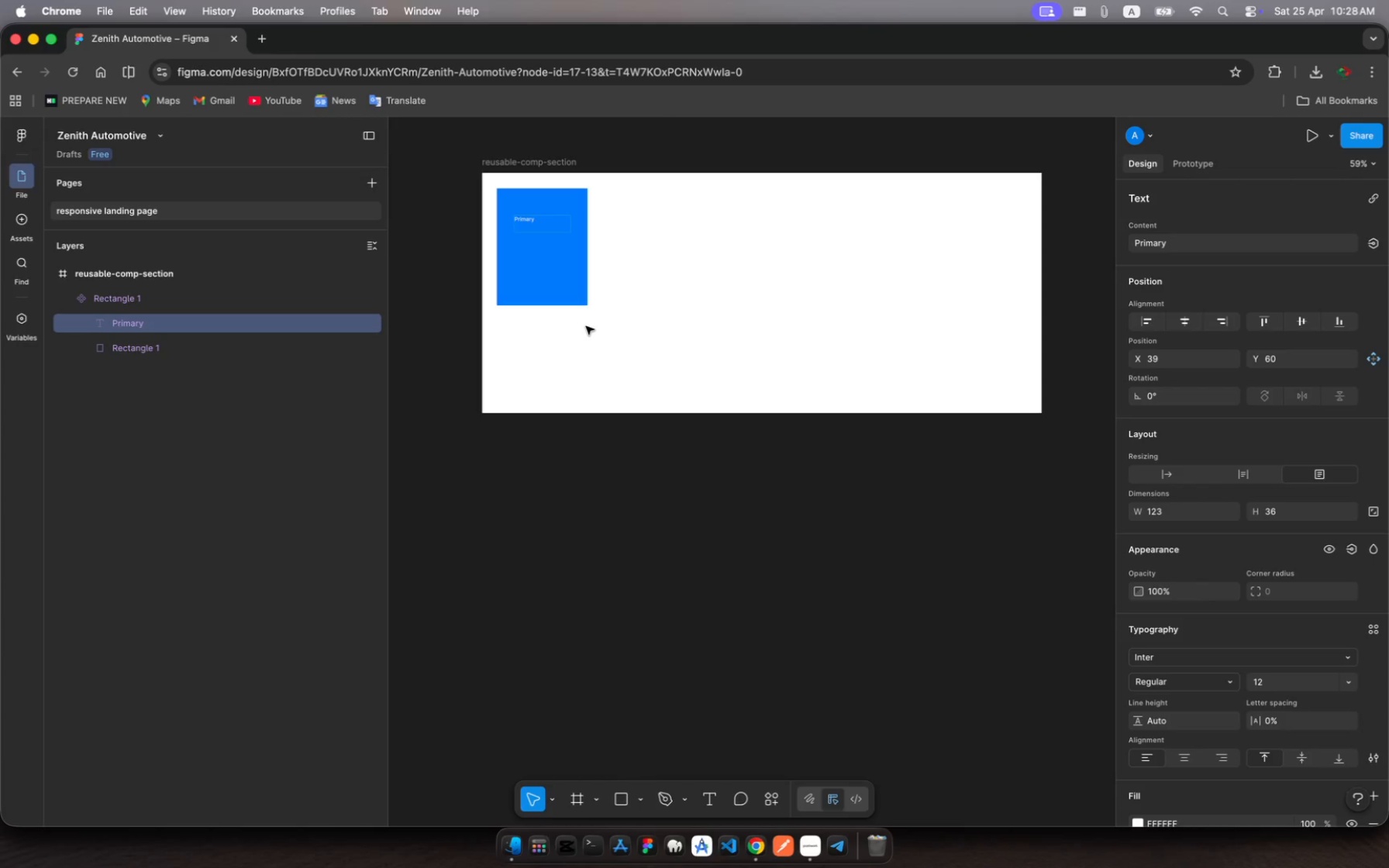 
wait(6.99)
 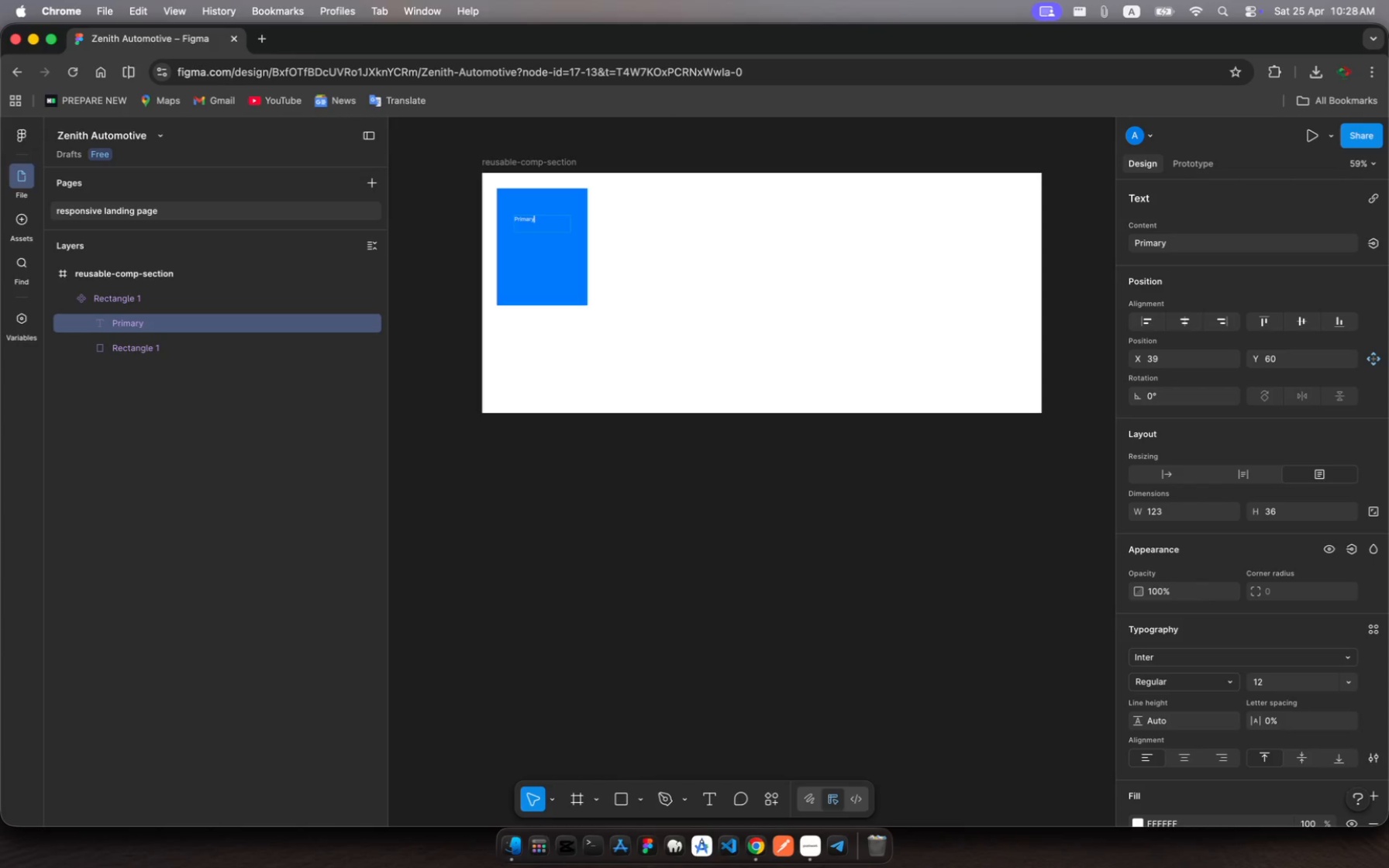 
key(Meta+A)
 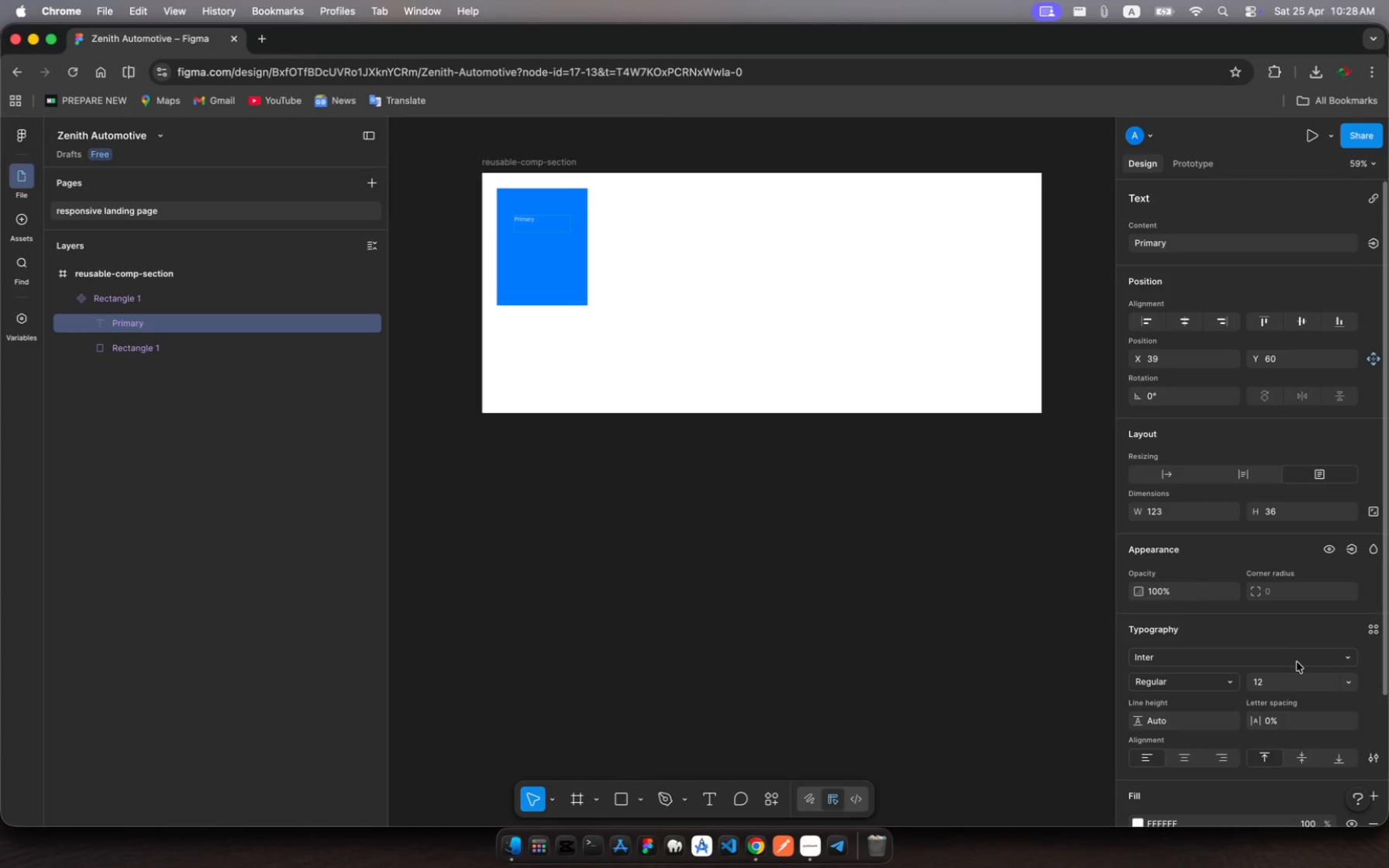 
left_click([1290, 680])
 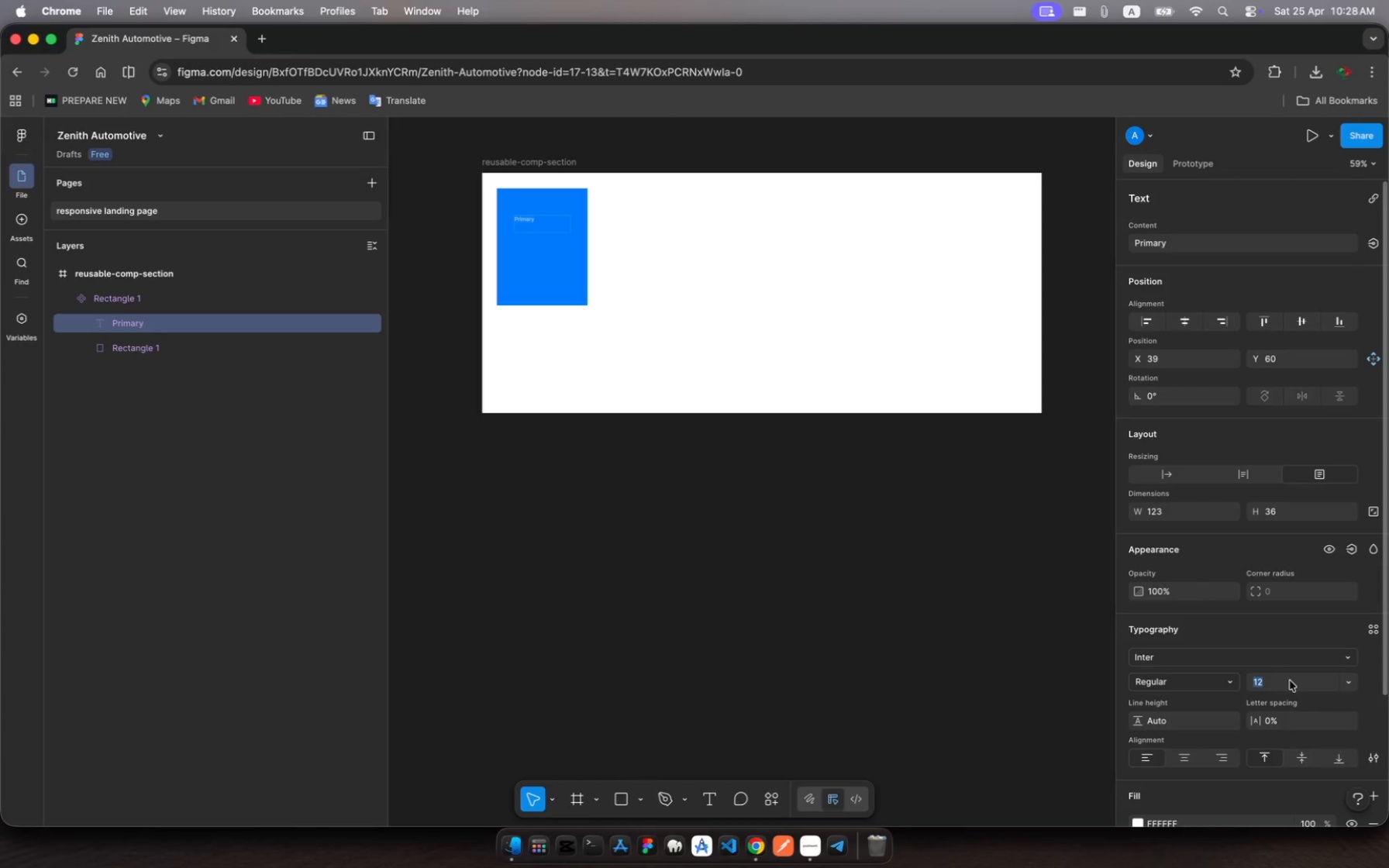 
type(24)
 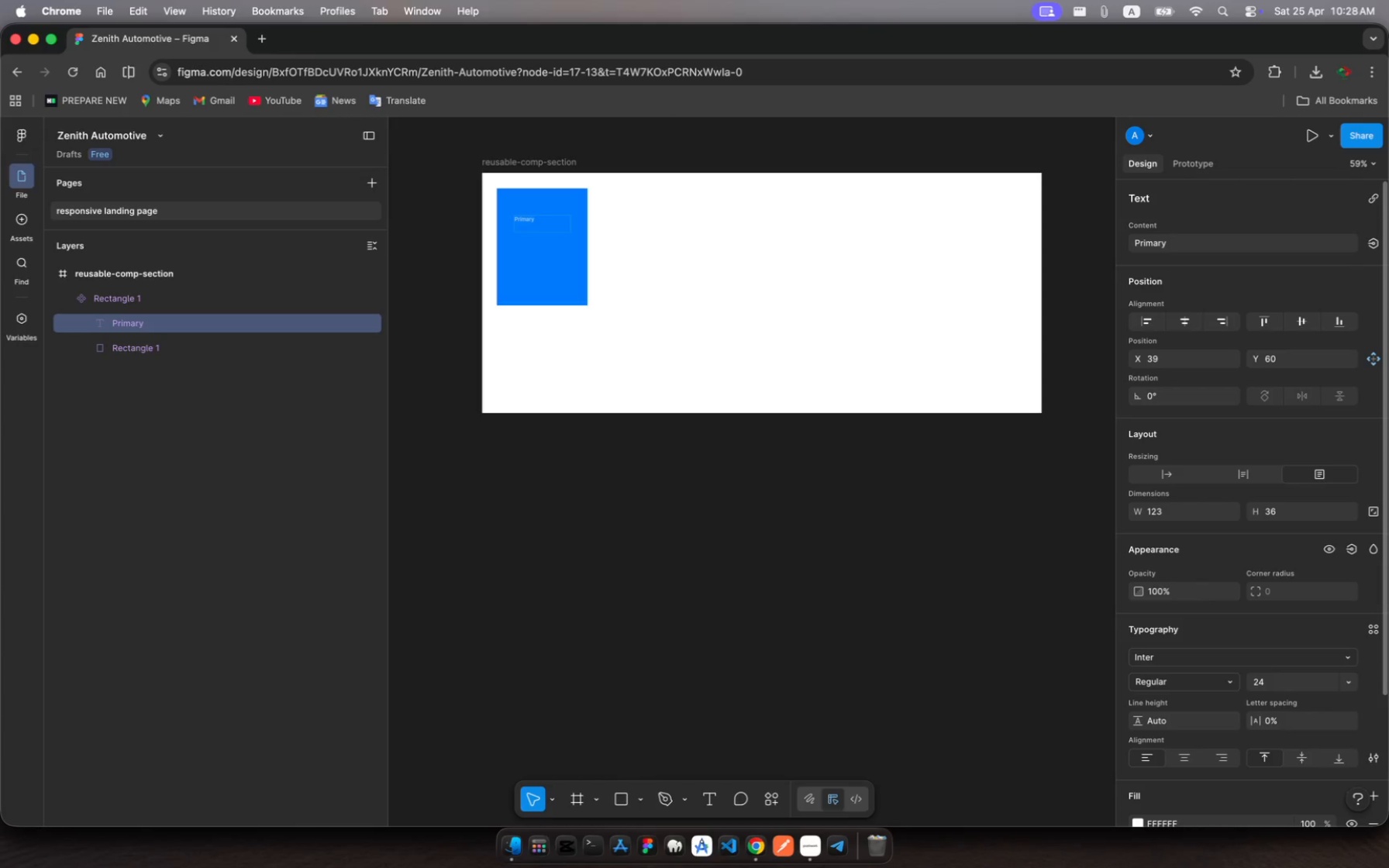 
key(Enter)
 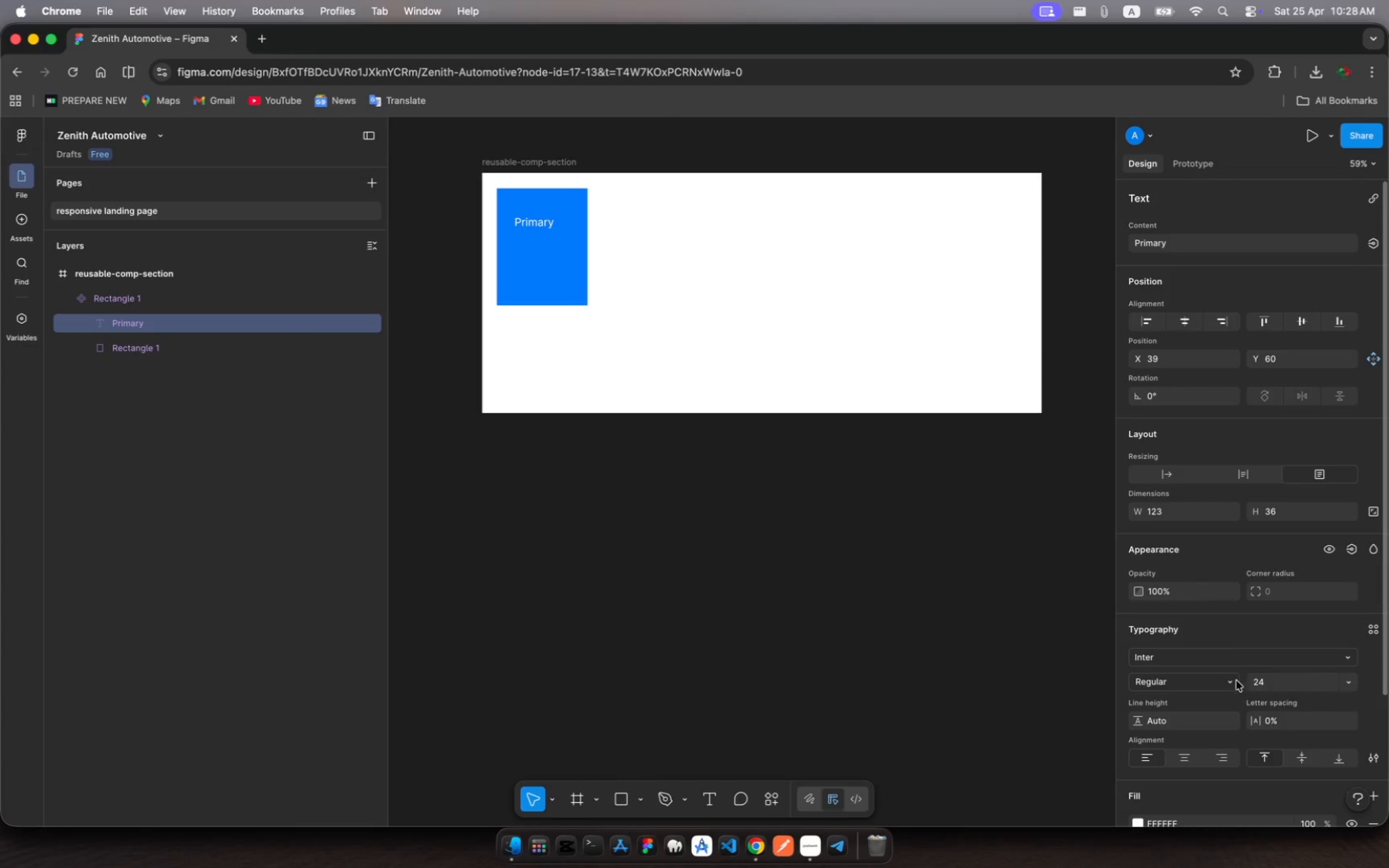 
left_click([1233, 684])
 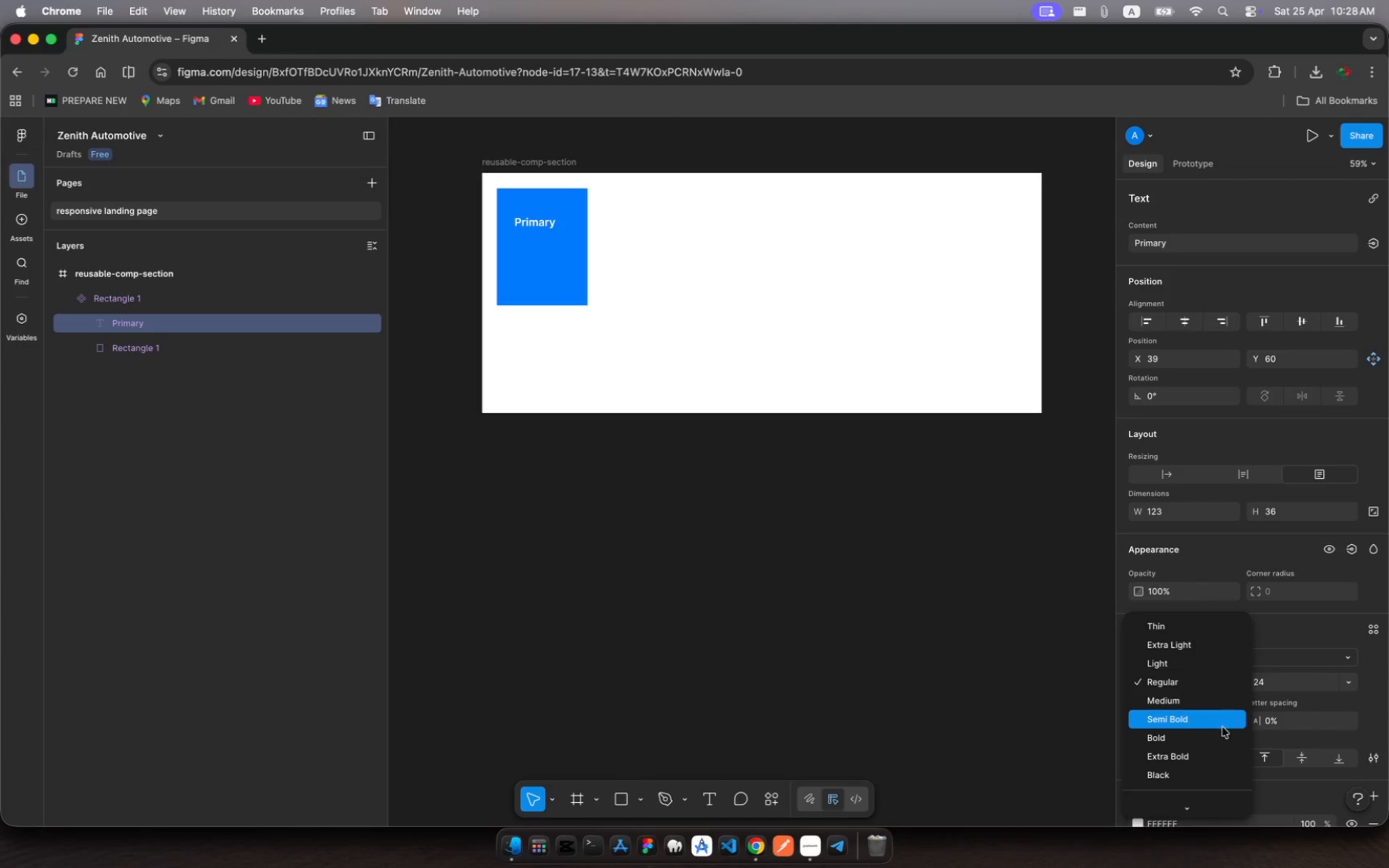 
left_click([1220, 739])
 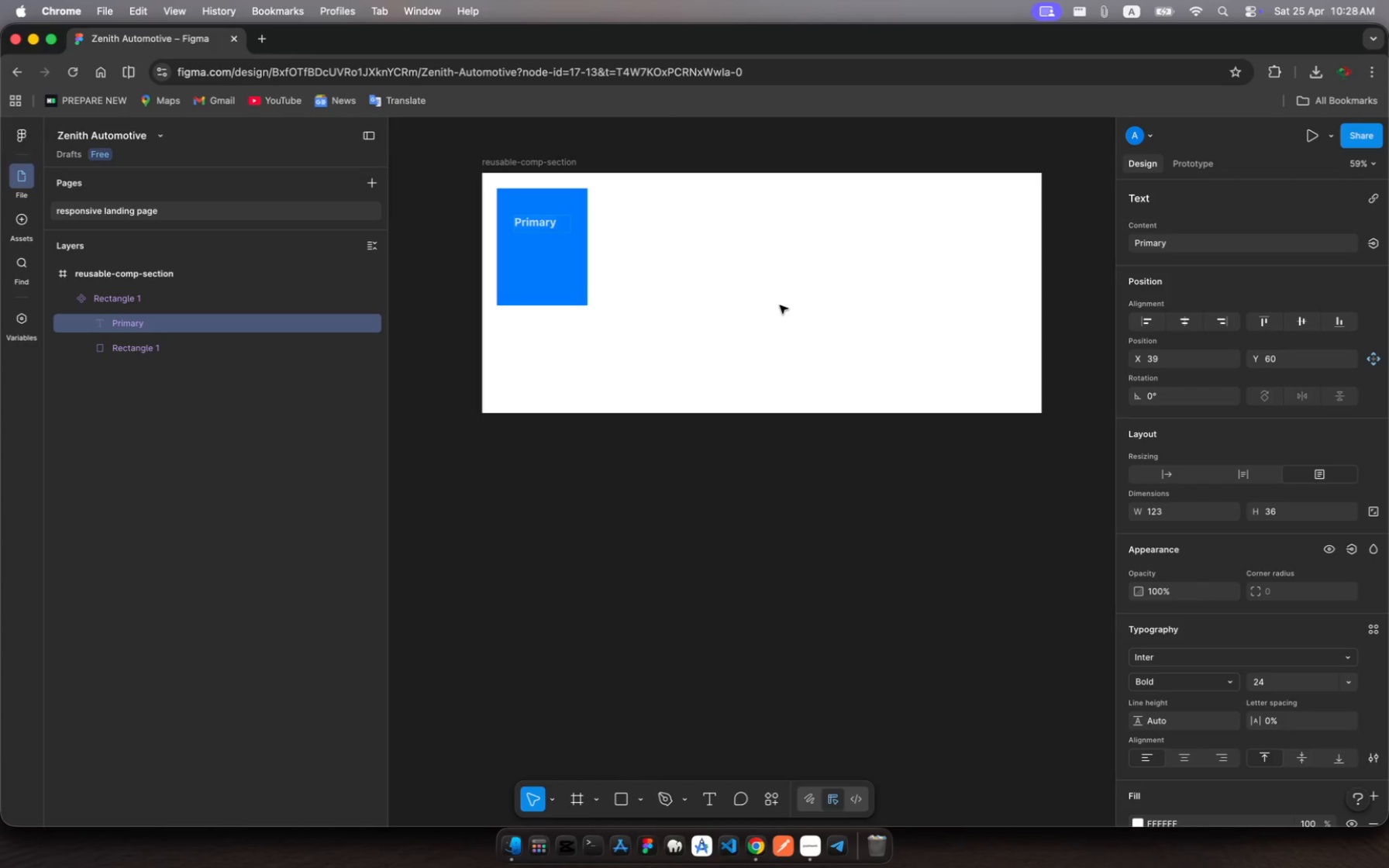 
left_click([651, 474])
 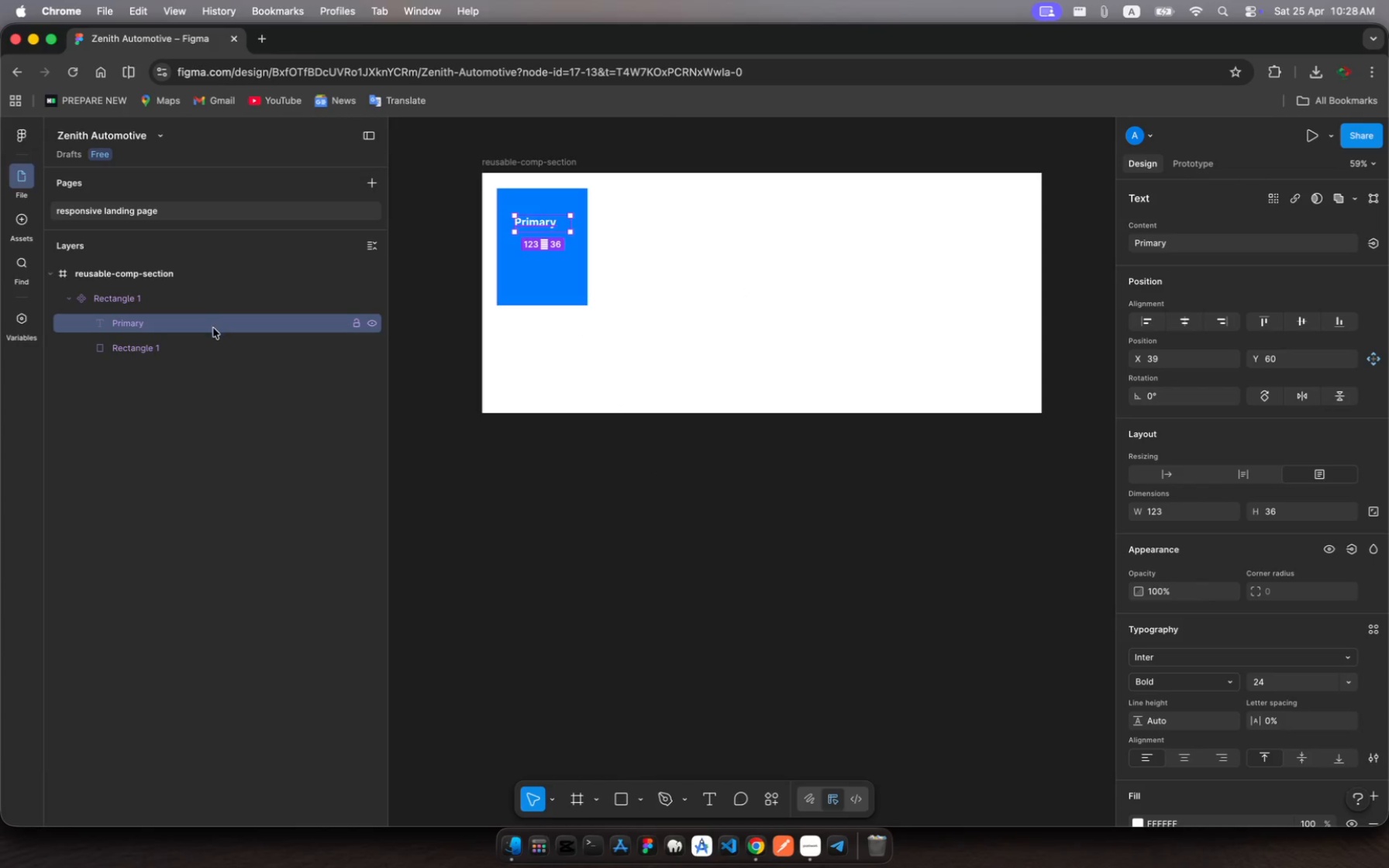 
wait(5.09)
 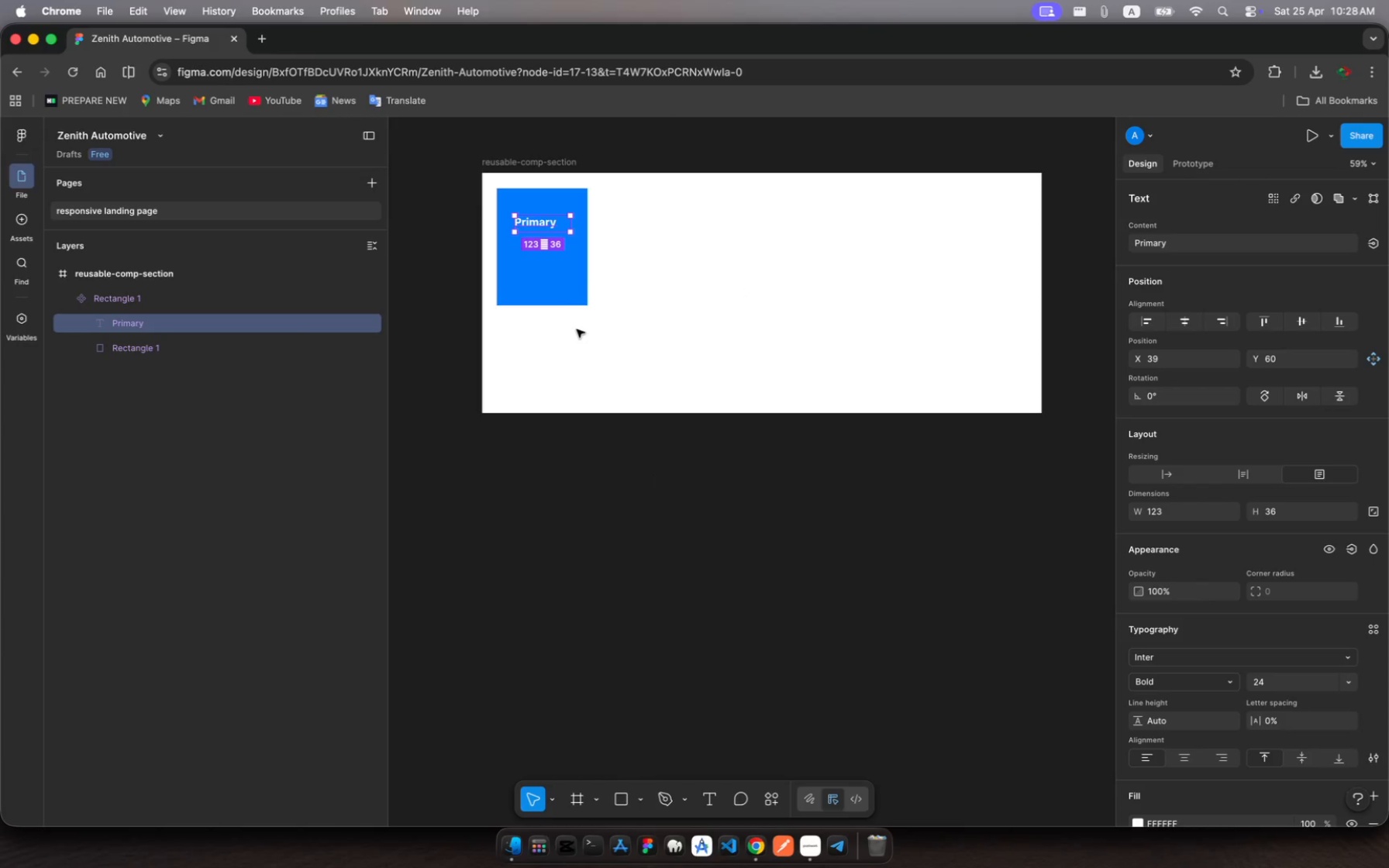 
left_click([213, 329])
 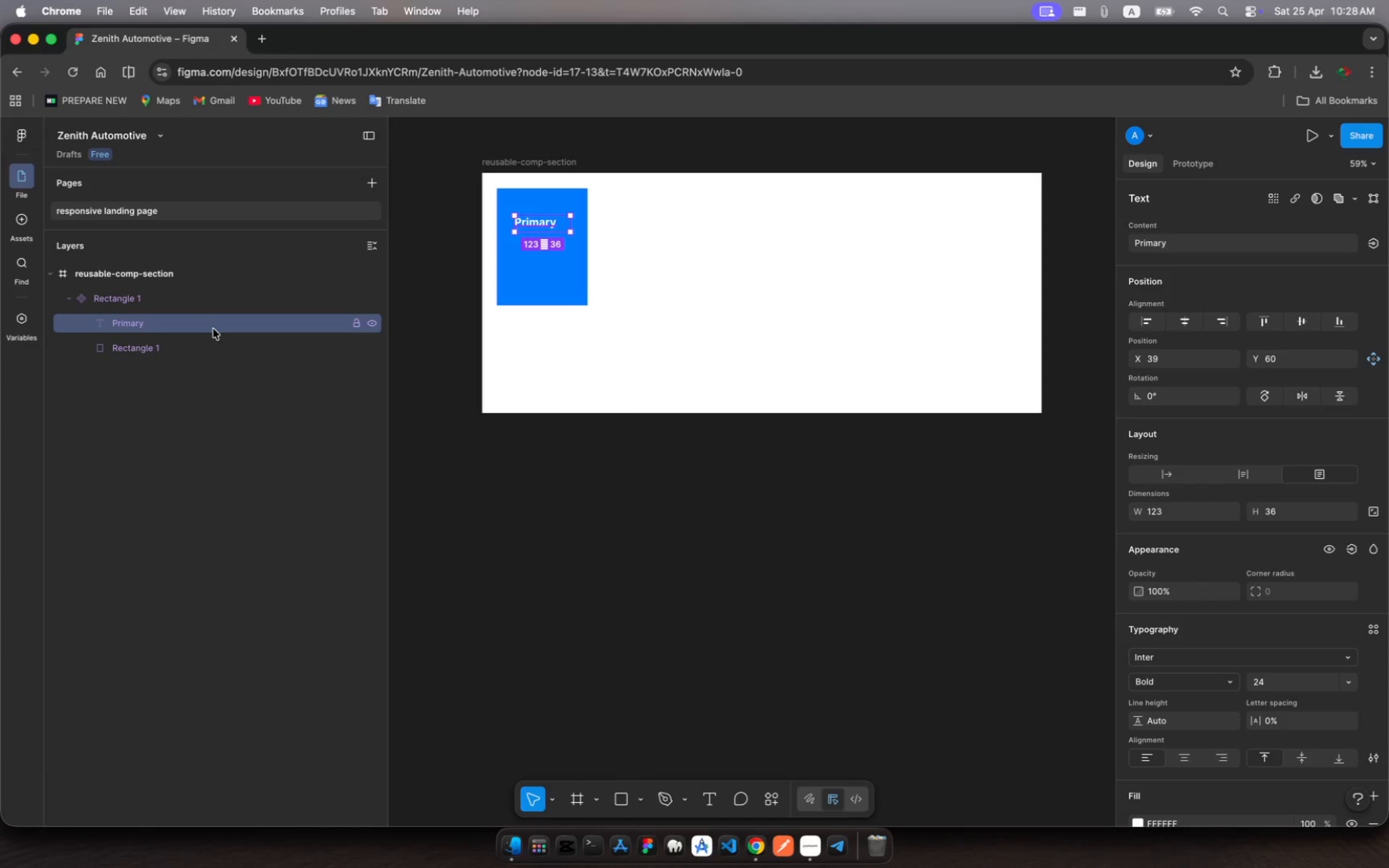 
scroll: coordinate [213, 329], scroll_direction: up, amount: 10.0
 